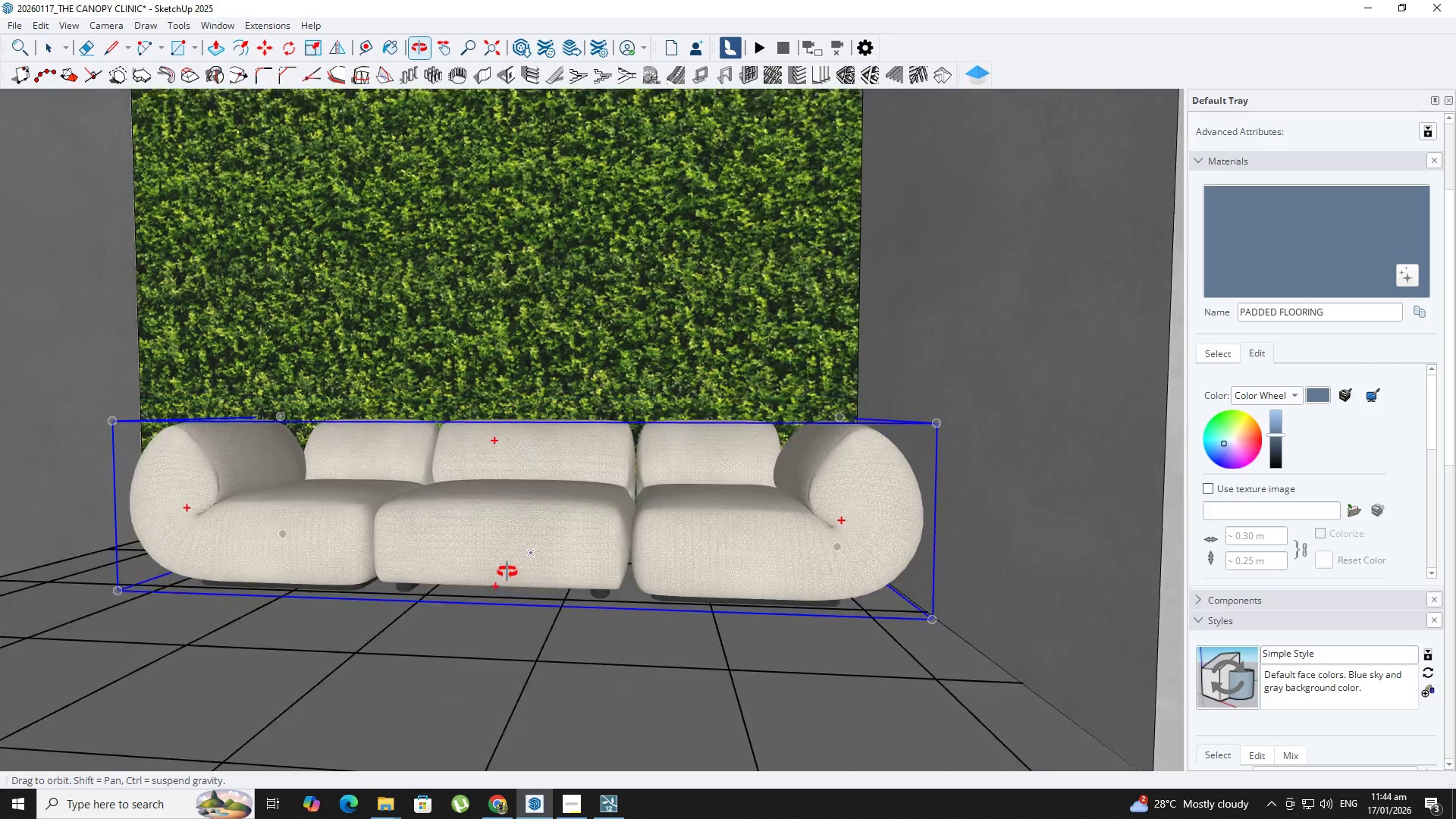 
hold_key(key=ShiftLeft, duration=0.36)
 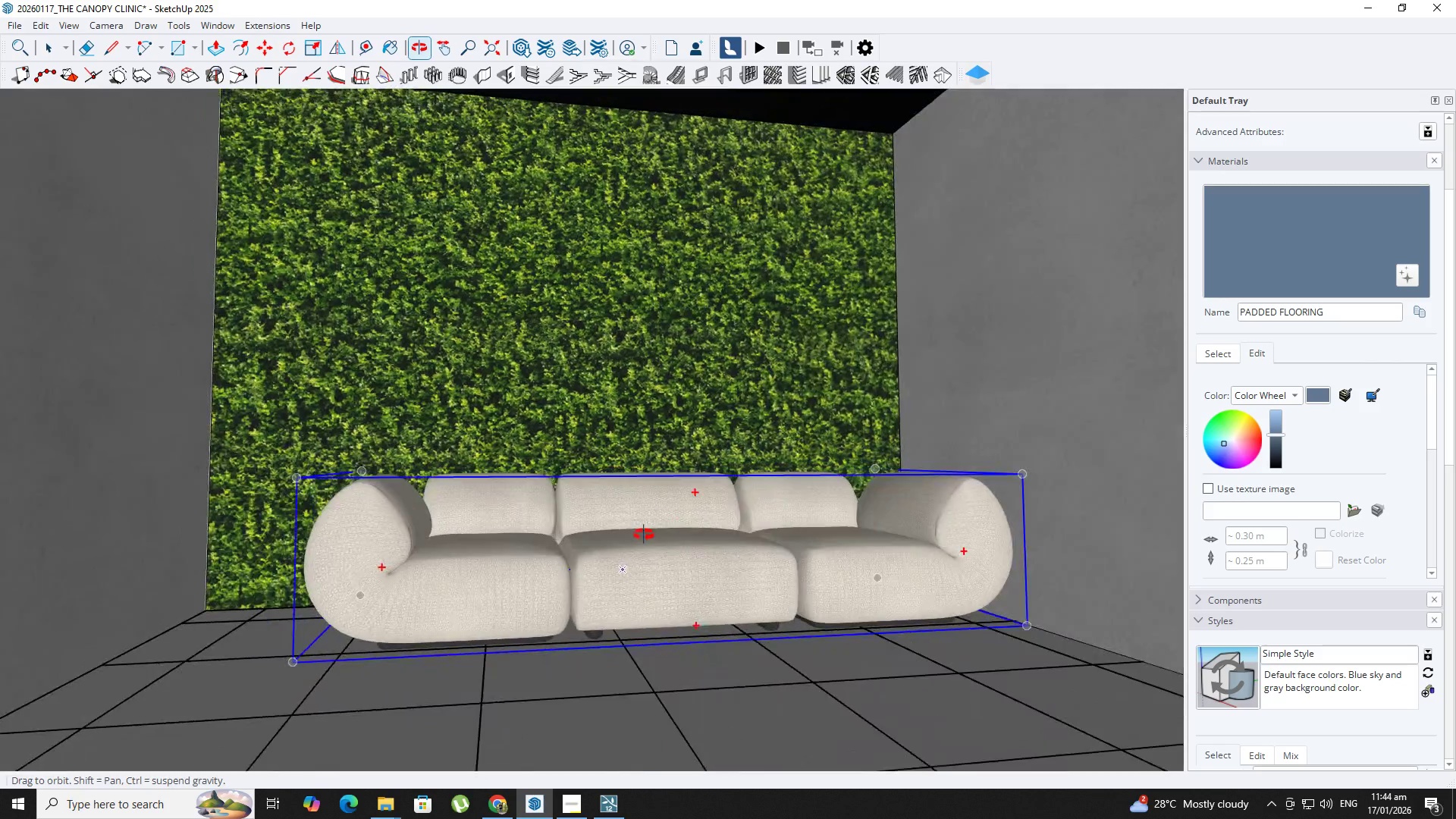 
scroll: coordinate [613, 538], scroll_direction: down, amount: 4.0
 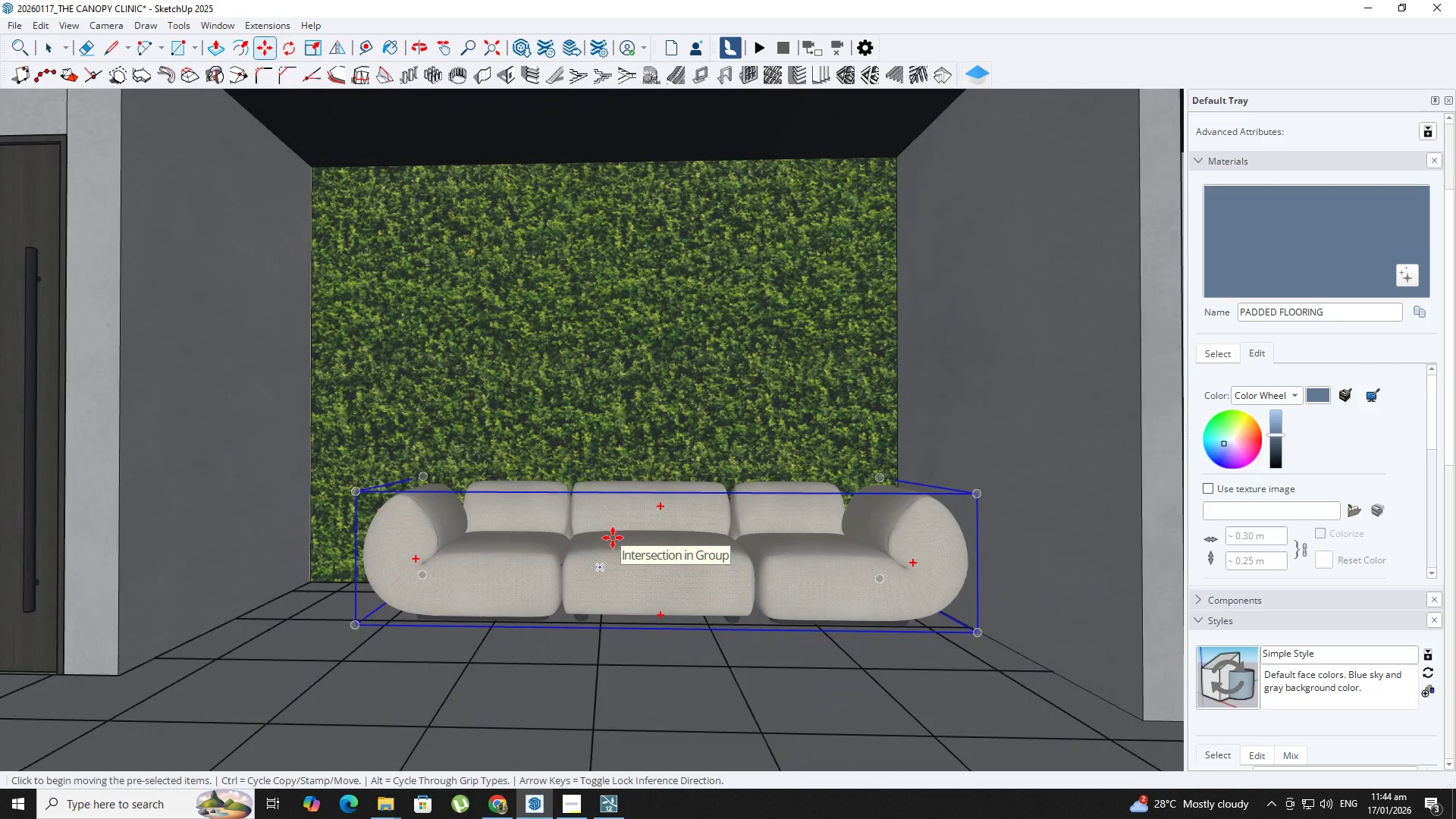 
hold_key(key=ControlLeft, duration=0.39)
scroll: coordinate [613, 537], scroll_direction: up, amount: 47.0
 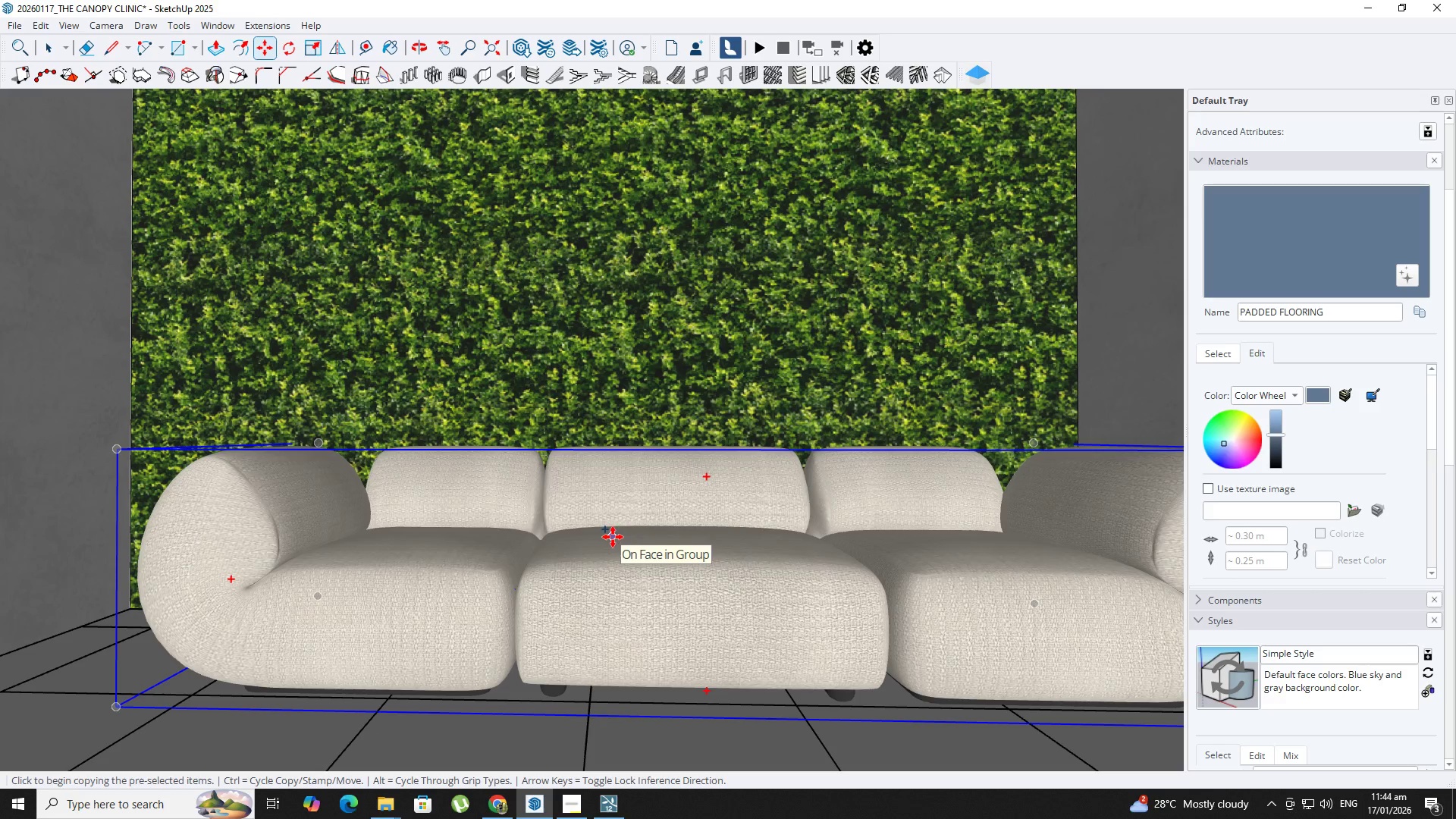 
key(Control+X)
 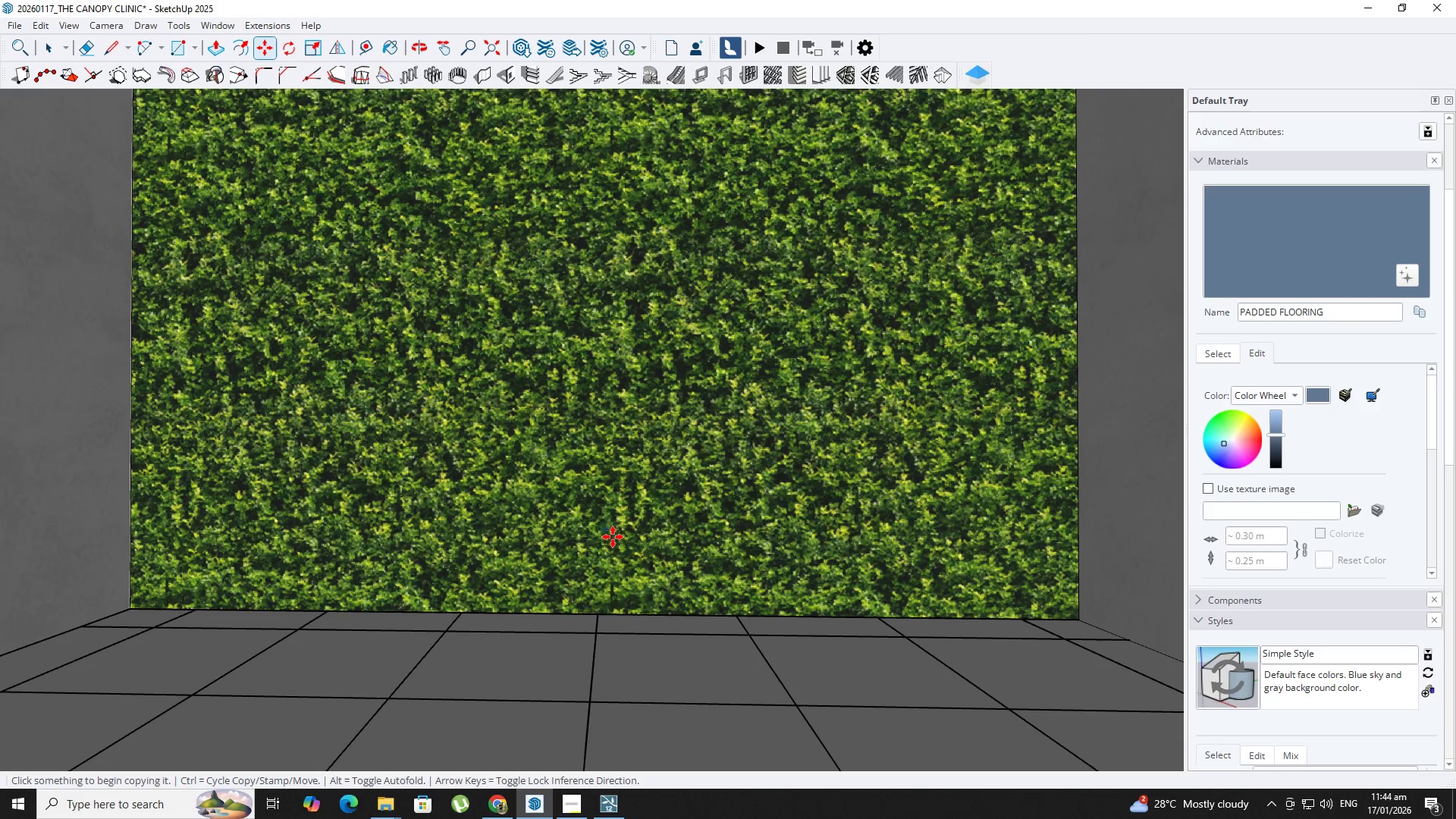 
key(Control+Y)
 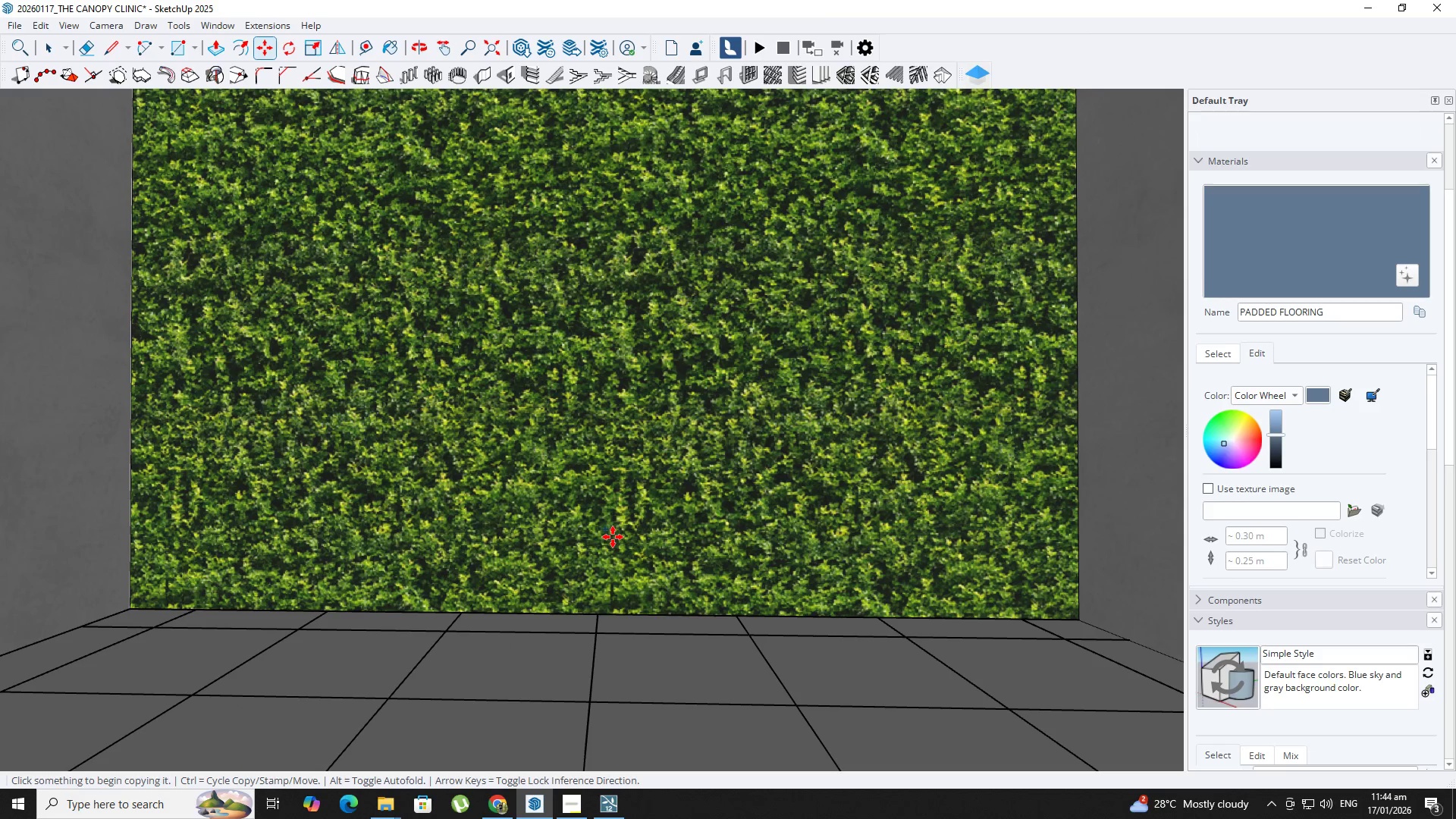 
key(Control+Z)
 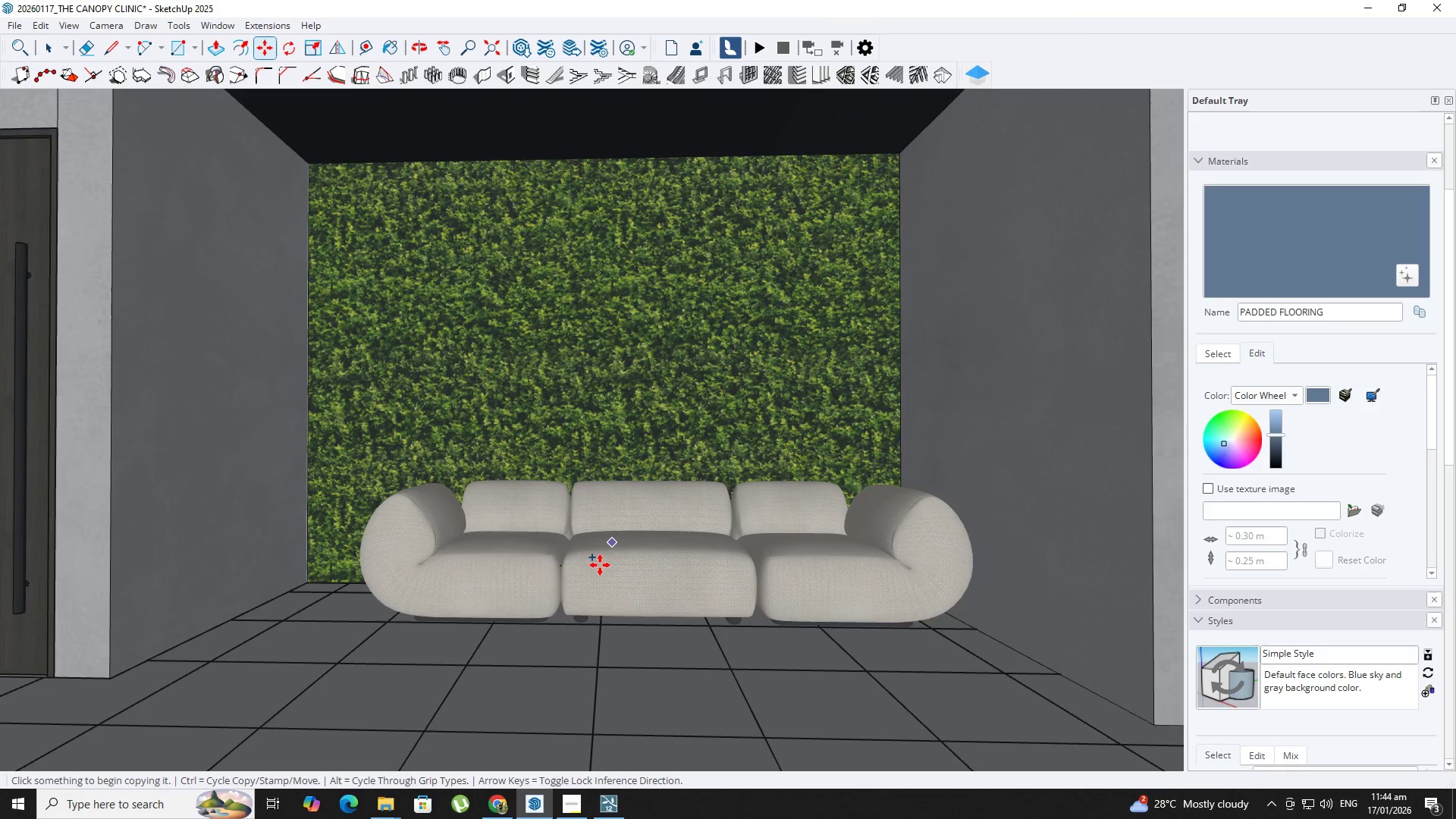 
scroll: coordinate [613, 539], scroll_direction: down, amount: 5.0
 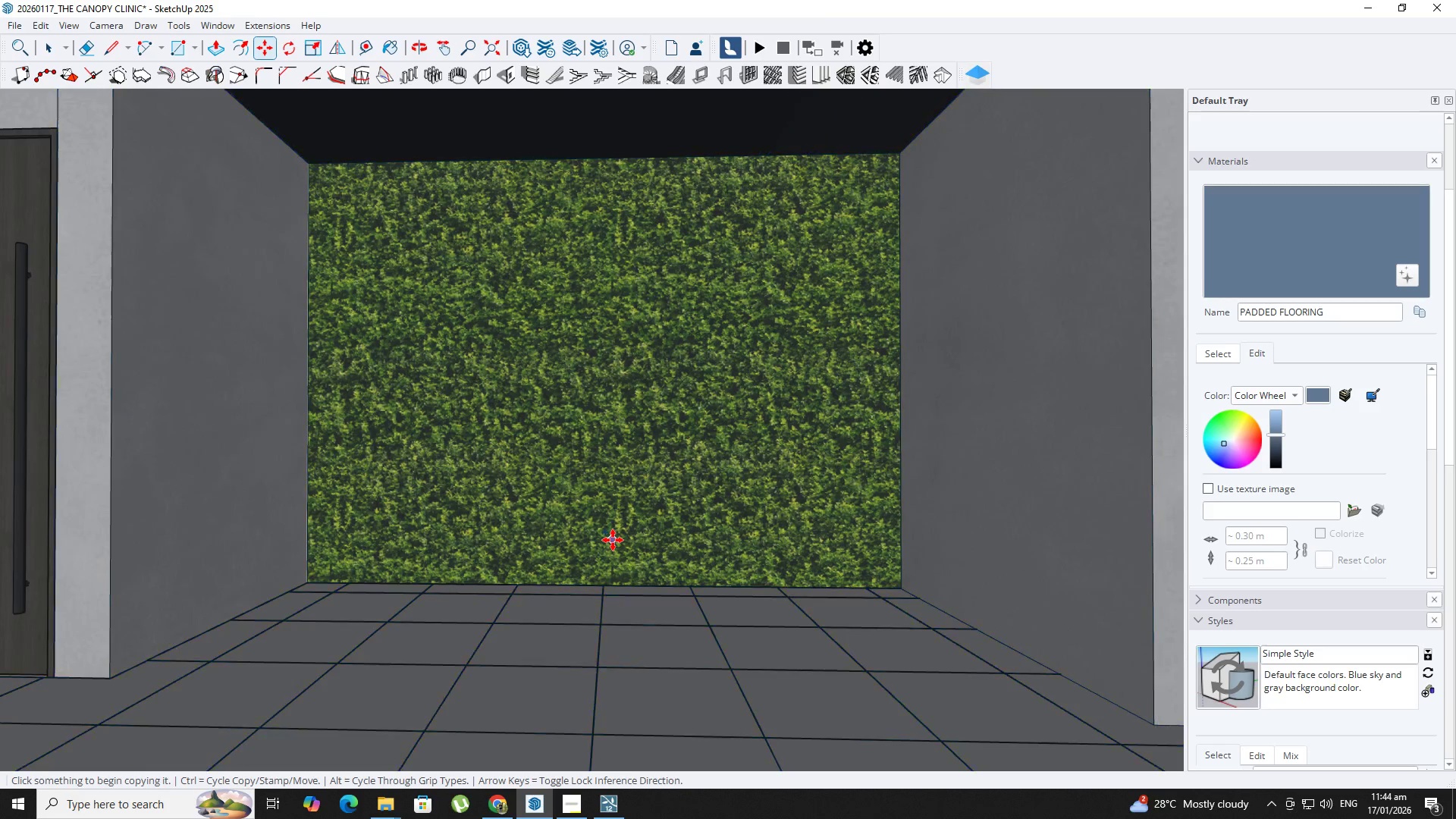 
scroll: coordinate [598, 564], scroll_direction: up, amount: 46.0
 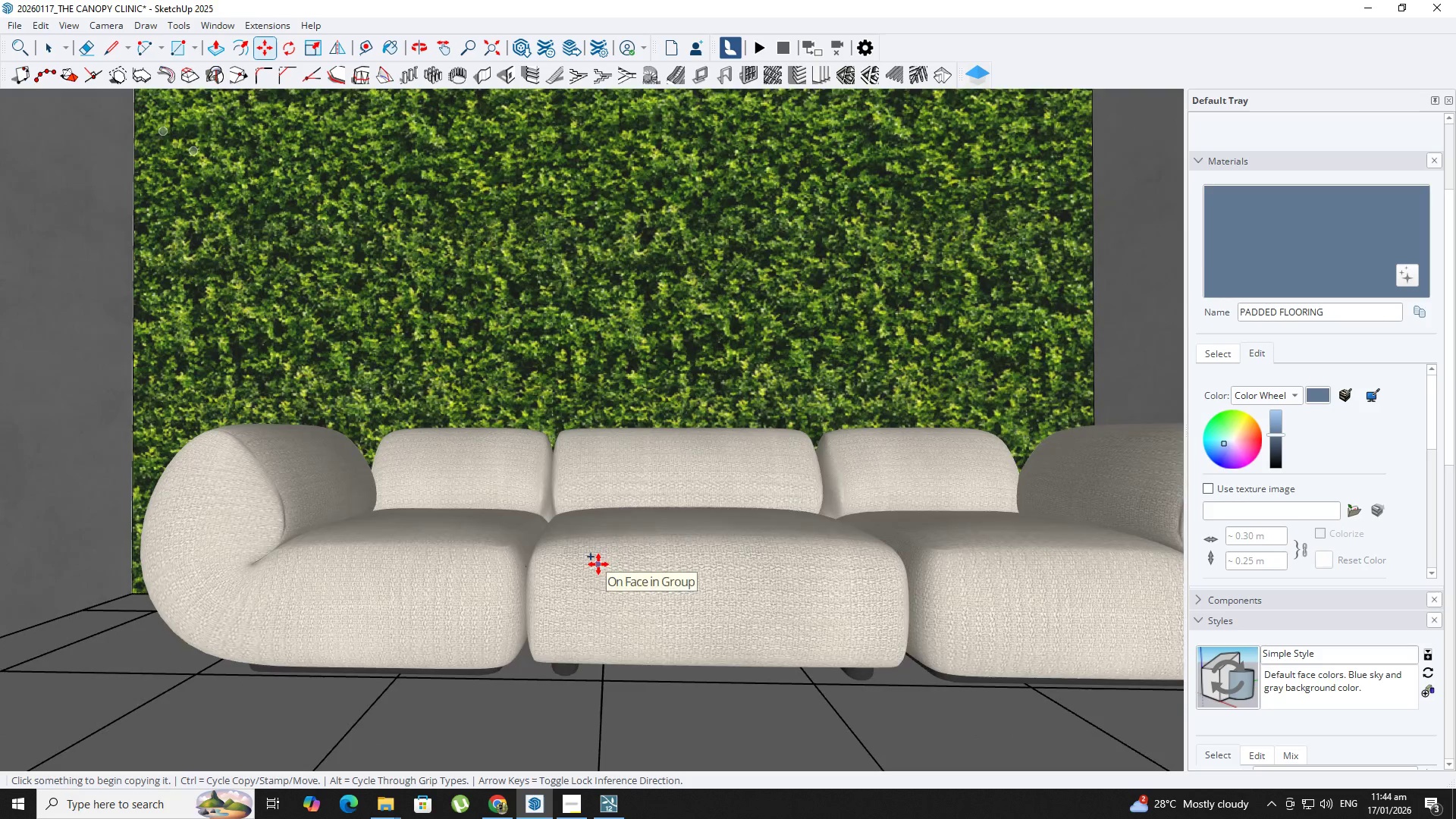 
key(Space)
 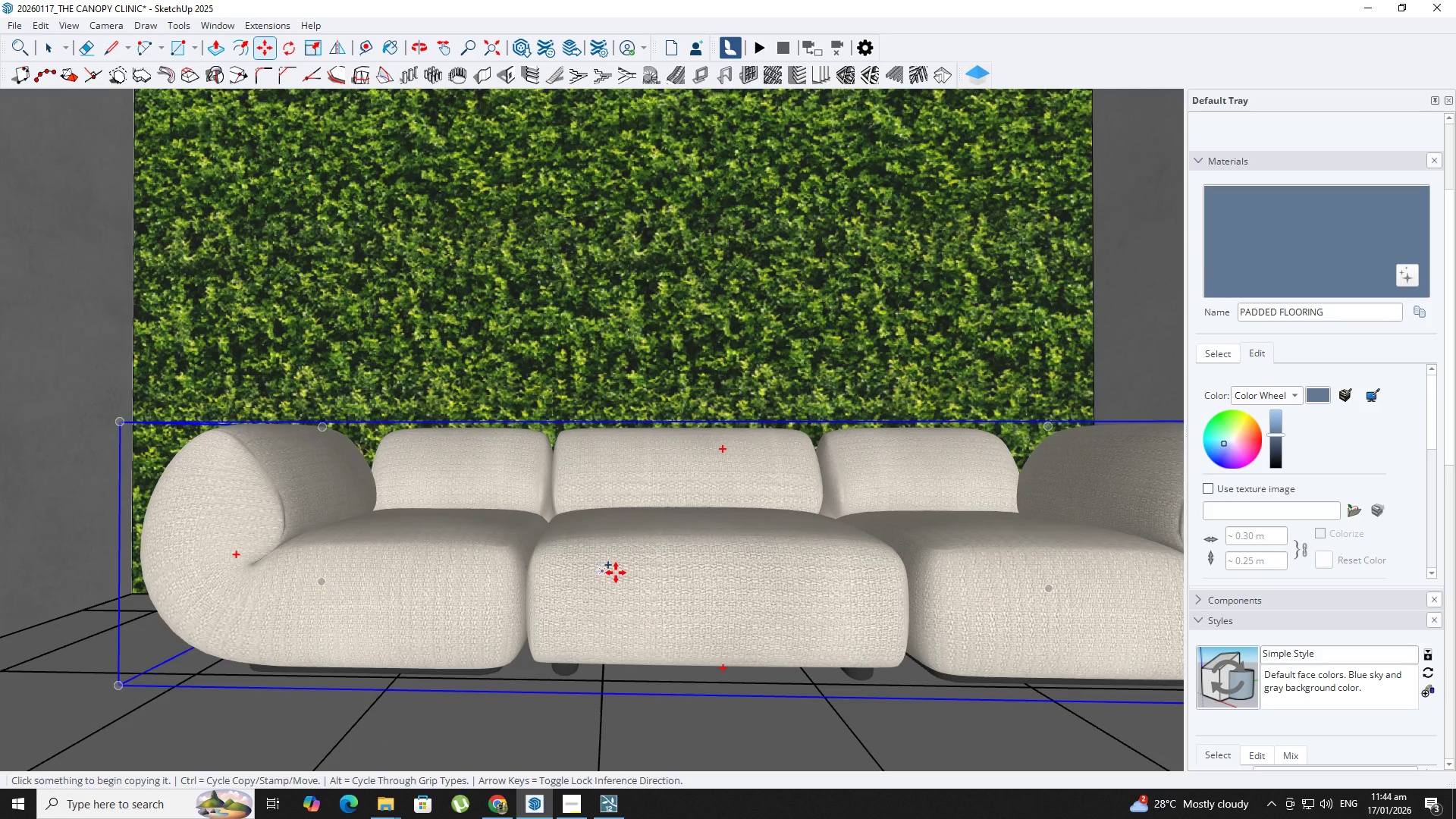 
left_click([616, 573])
 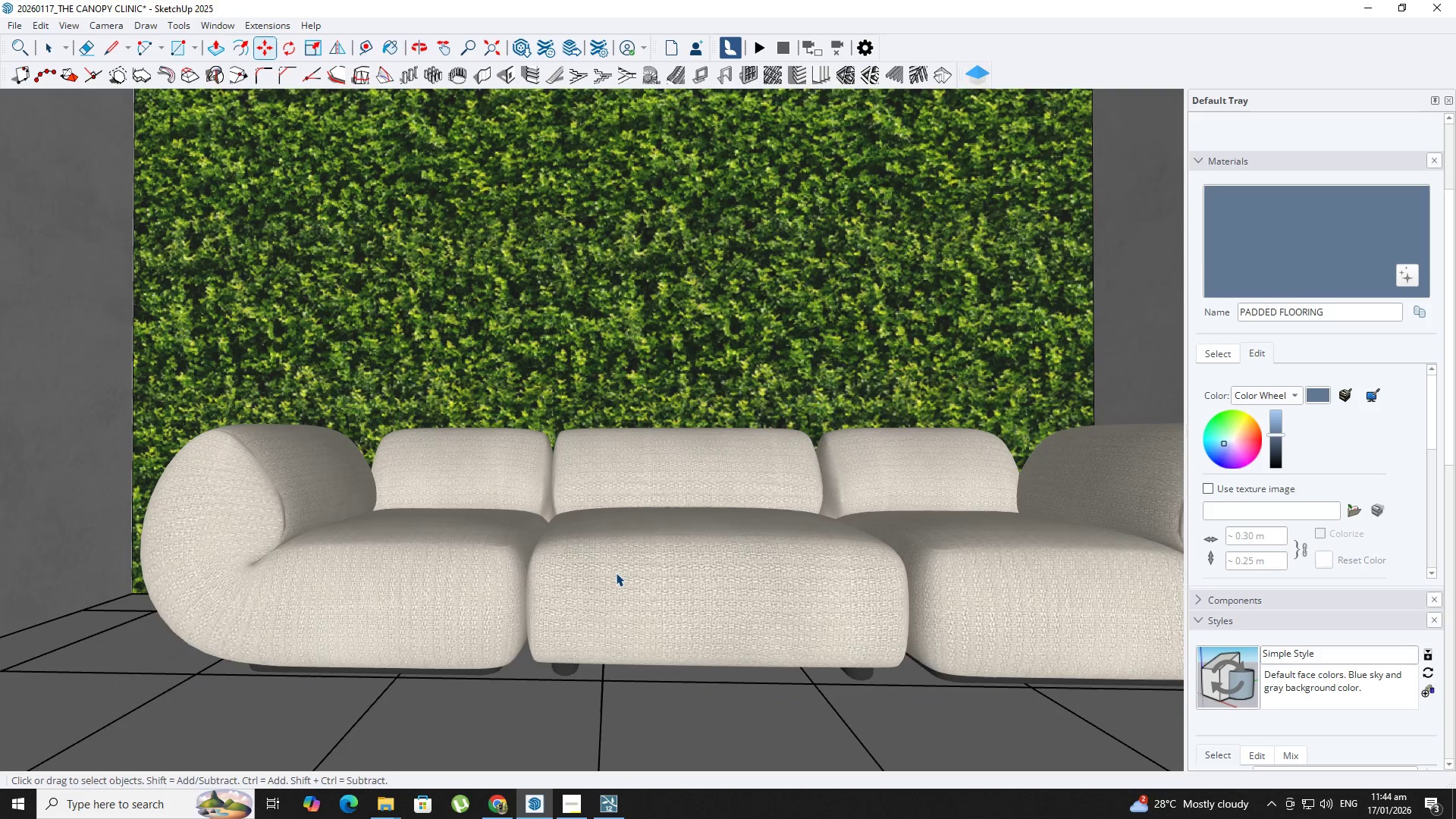 
key(M)
 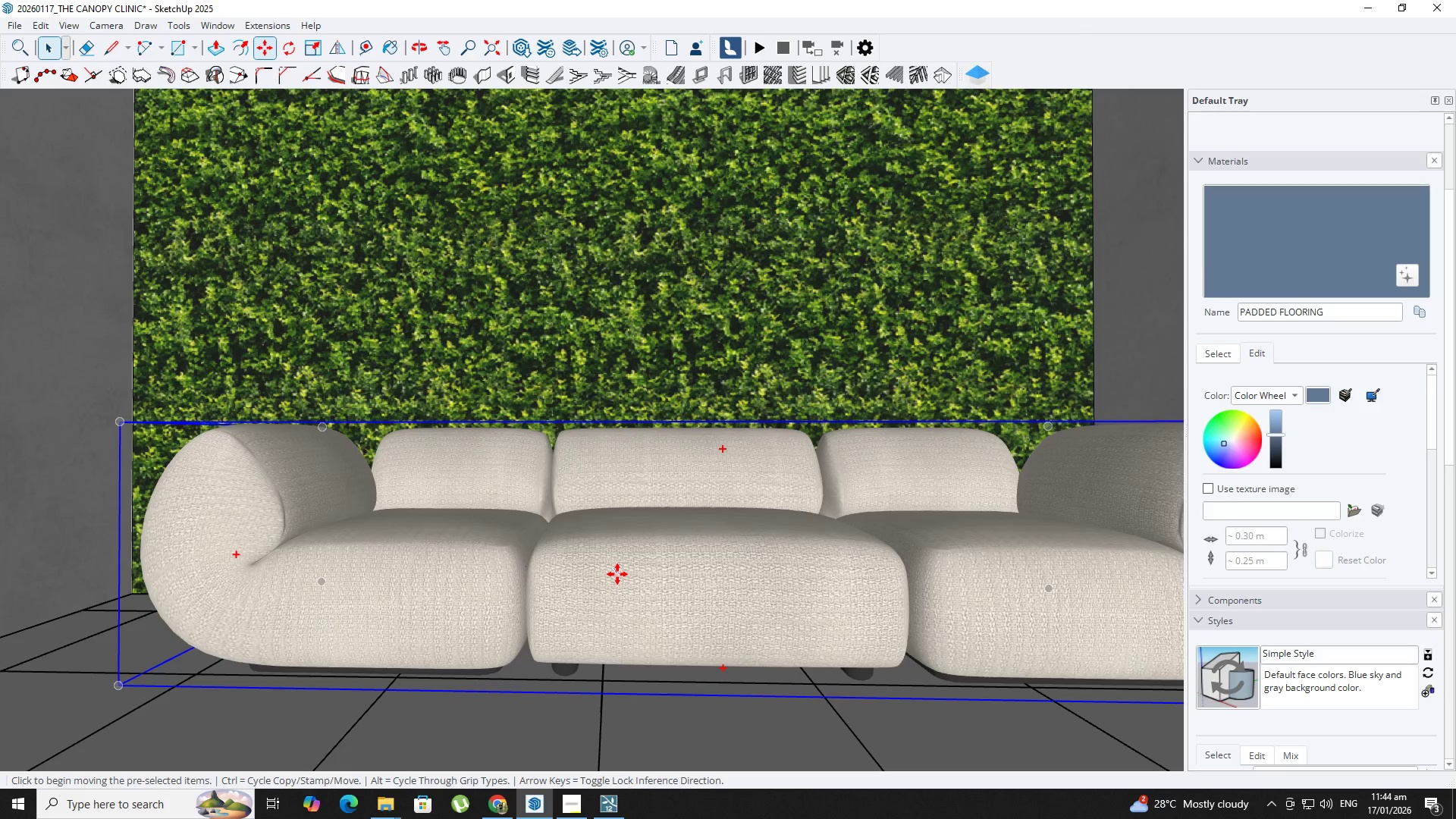 
double_click([618, 574])
 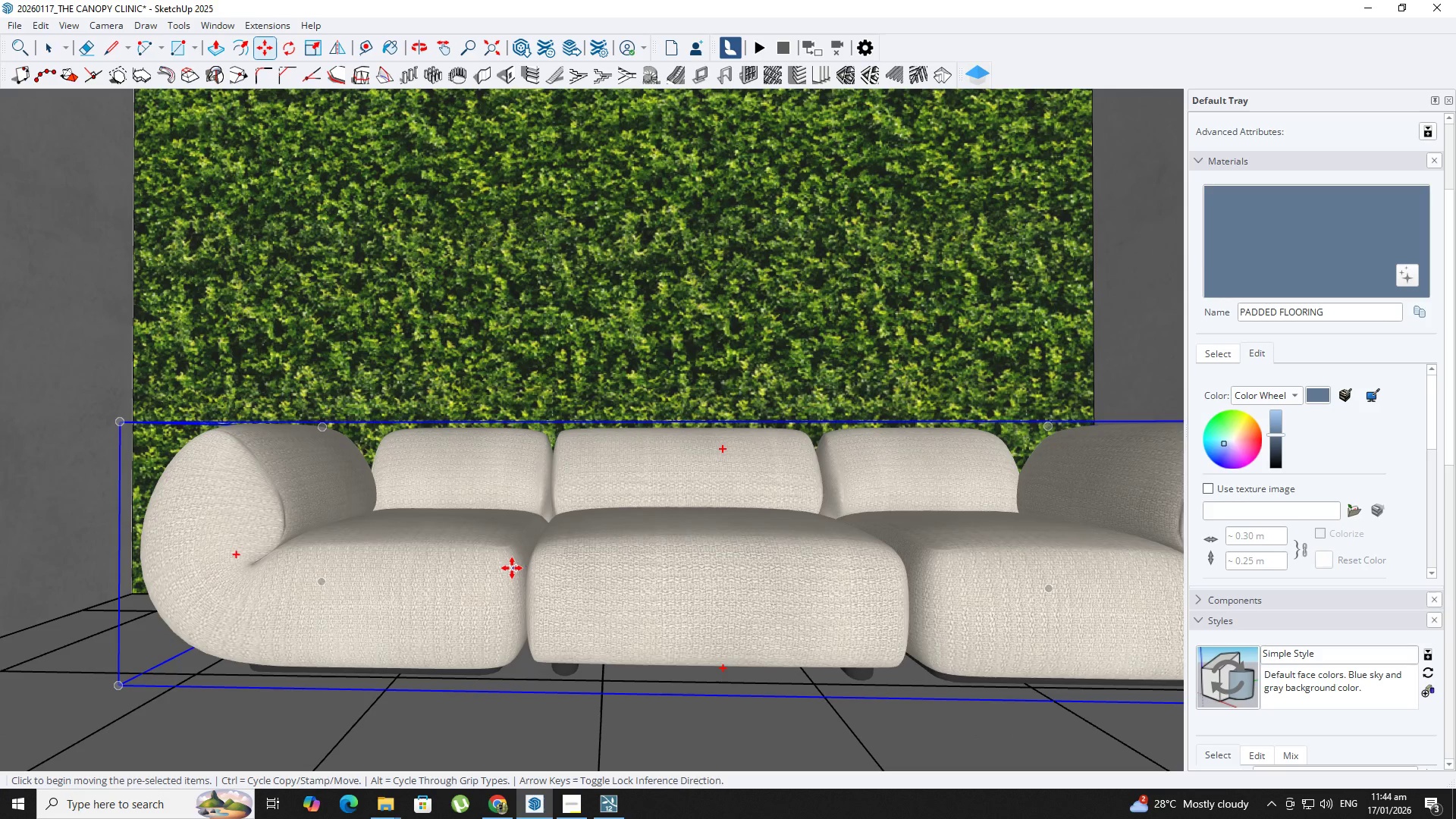 
left_click([512, 567])
 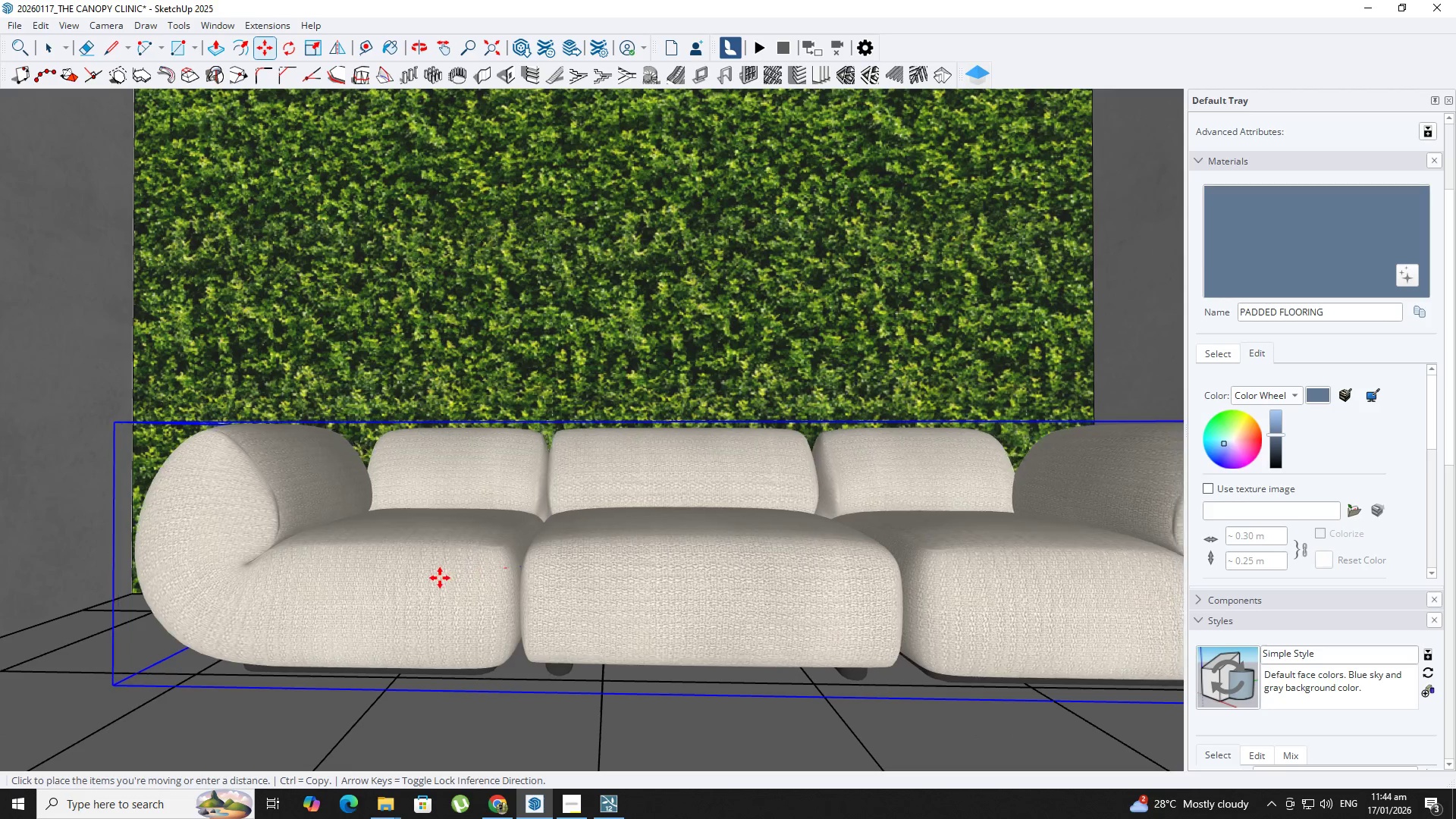 
scroll: coordinate [435, 578], scroll_direction: down, amount: 1.0
 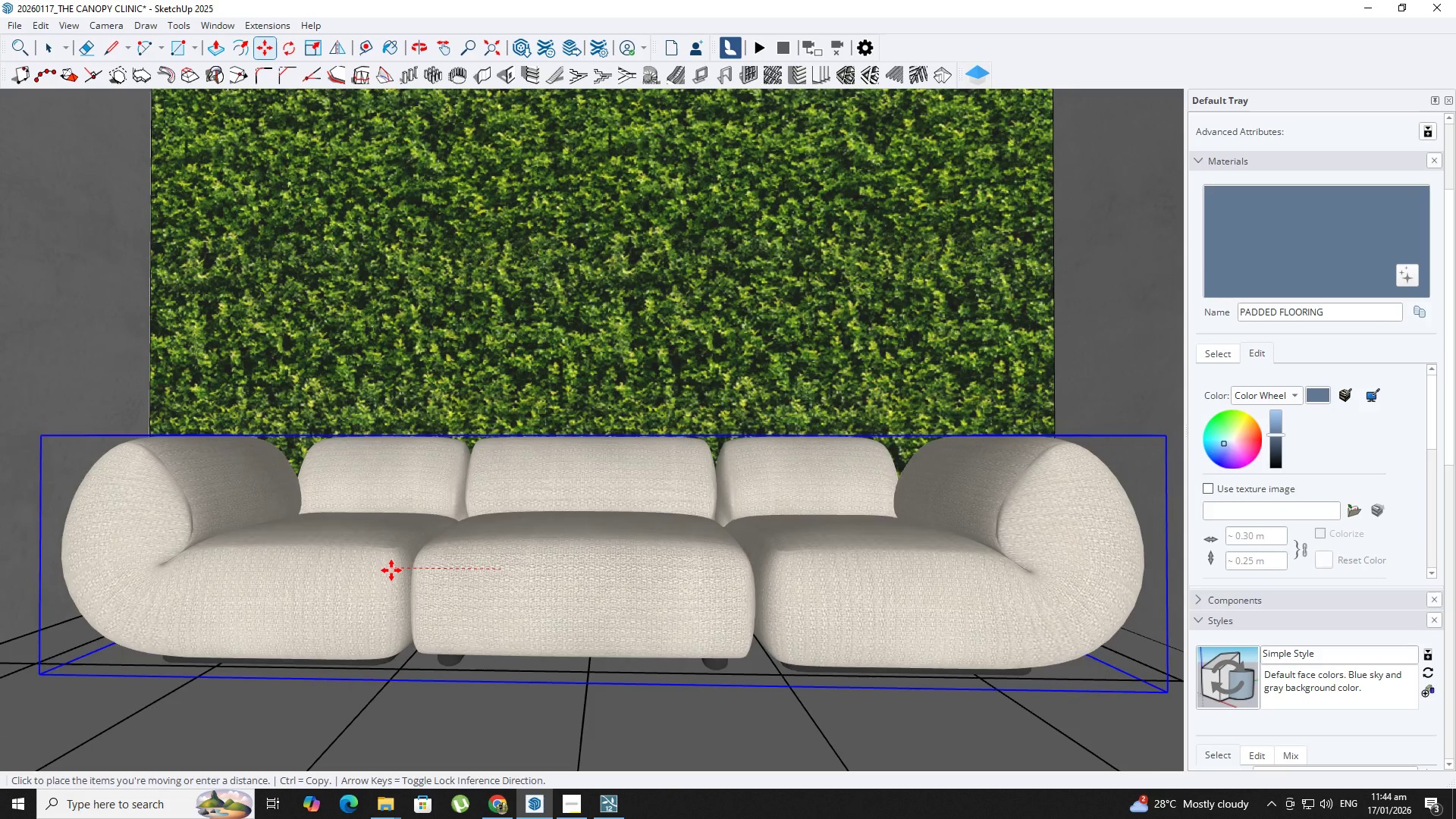 
left_click([391, 570])
 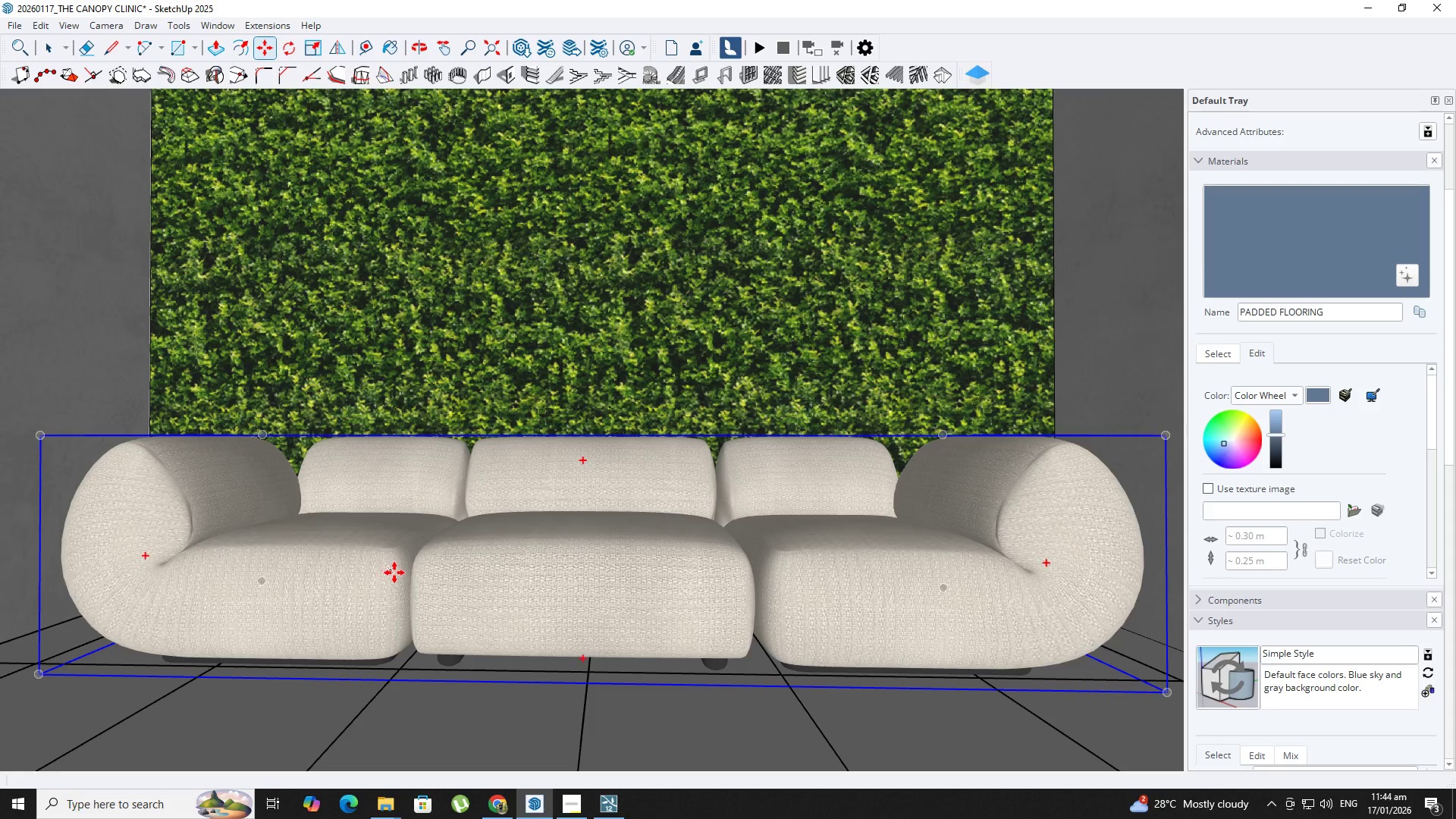 
scroll: coordinate [396, 573], scroll_direction: down, amount: 2.0
 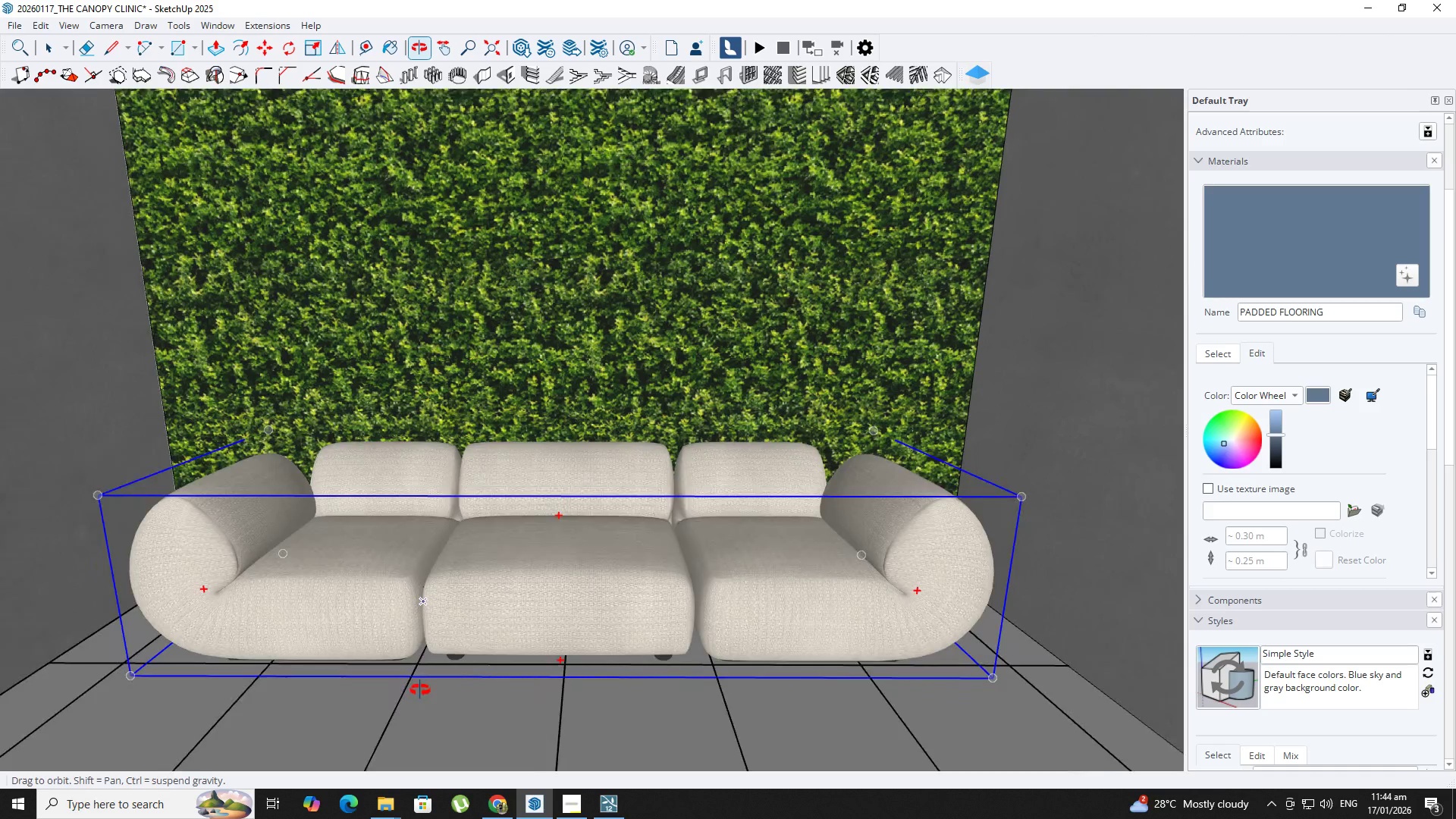 
hold_key(key=ShiftLeft, duration=0.31)
 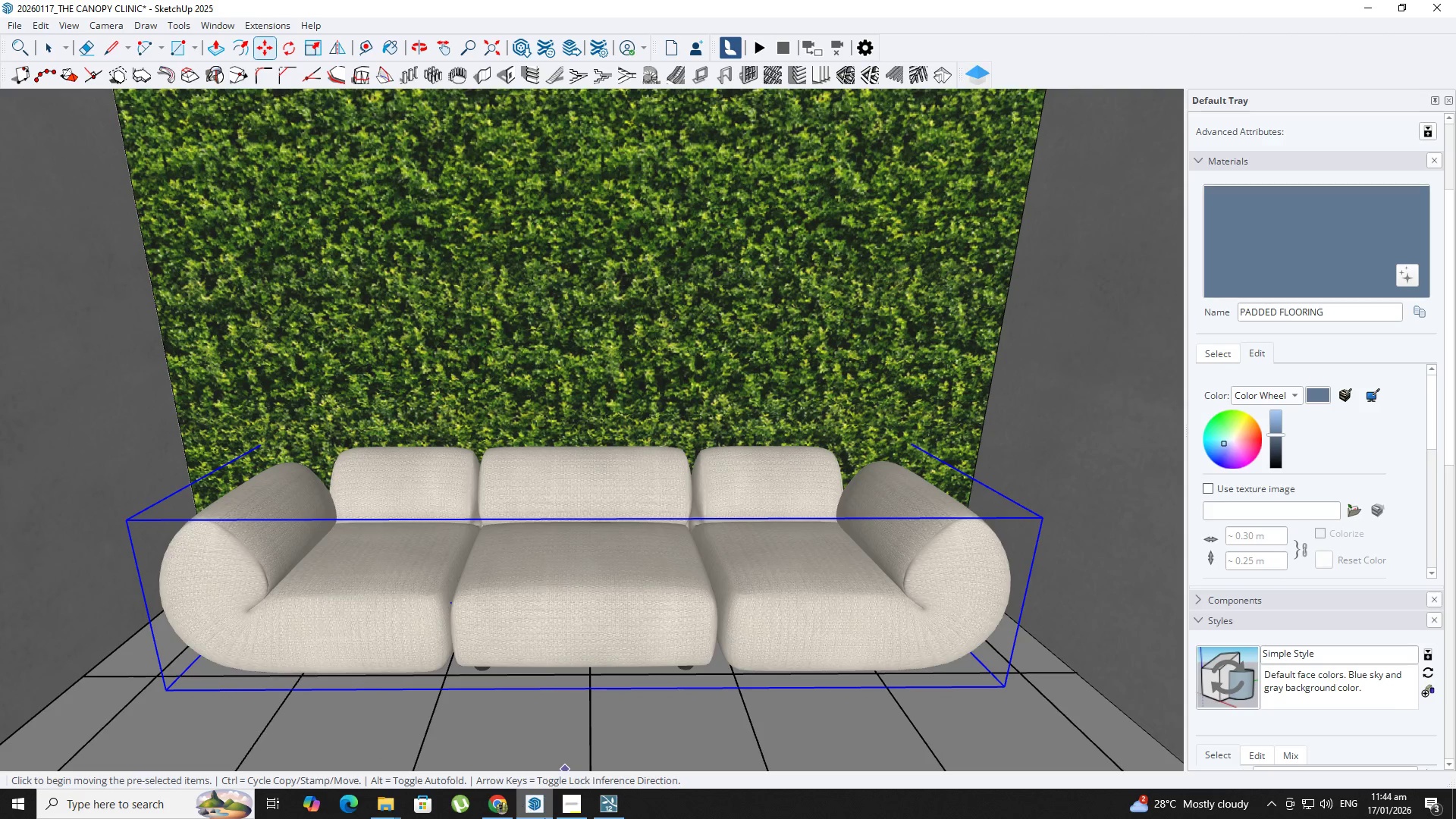 
left_click([566, 802])
 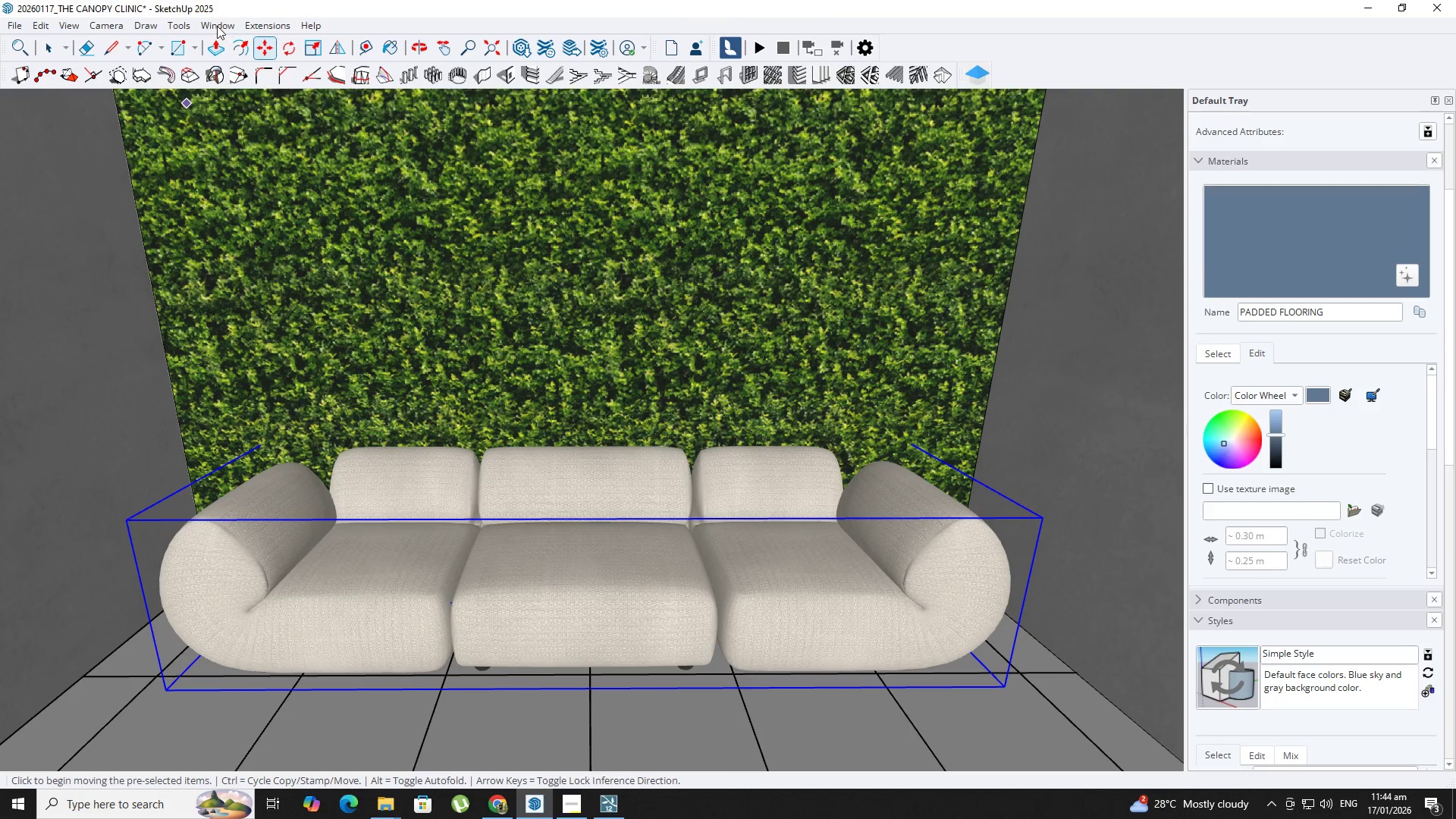 
left_click([278, 150])
 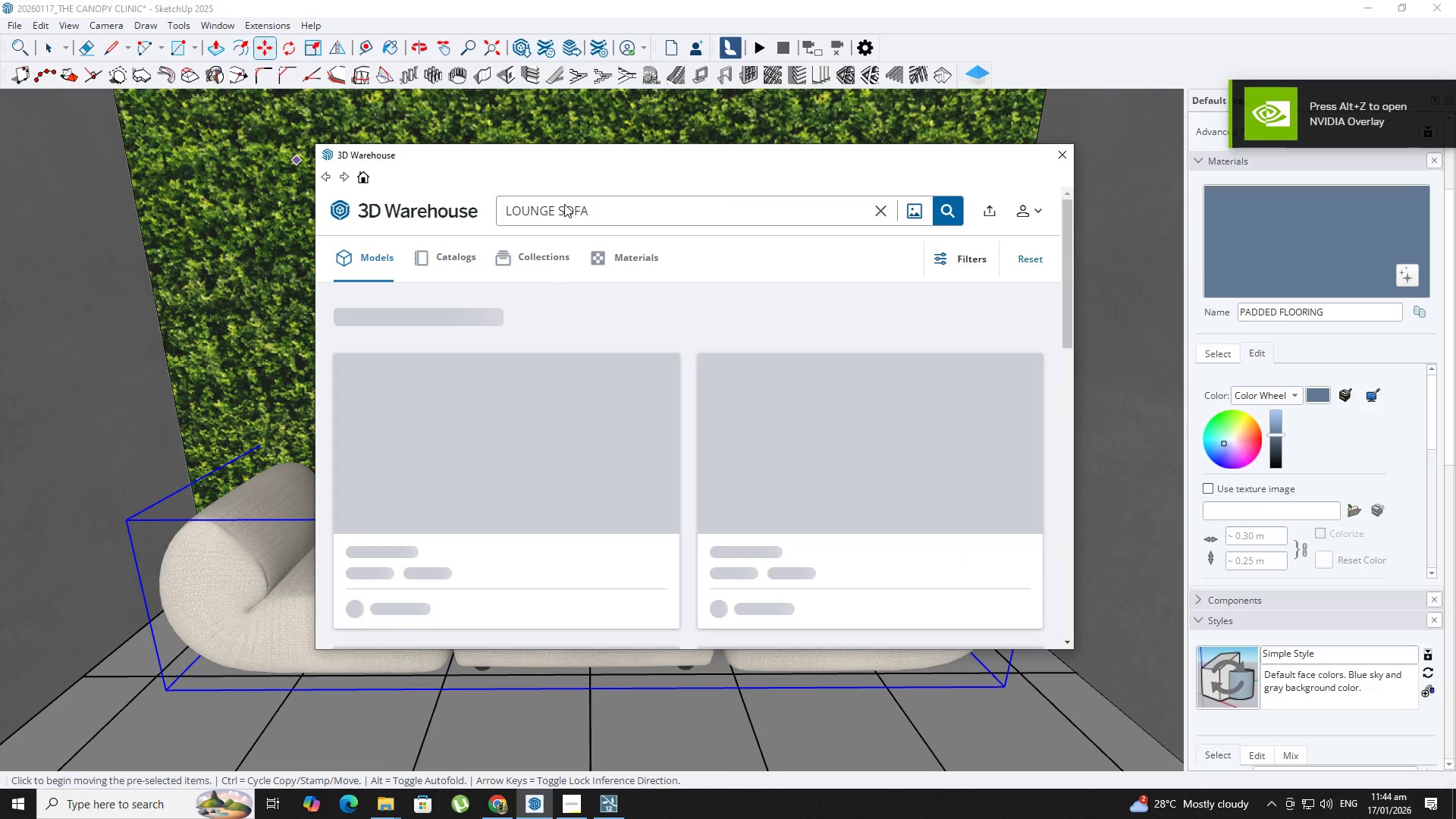 
left_click([575, 208])
 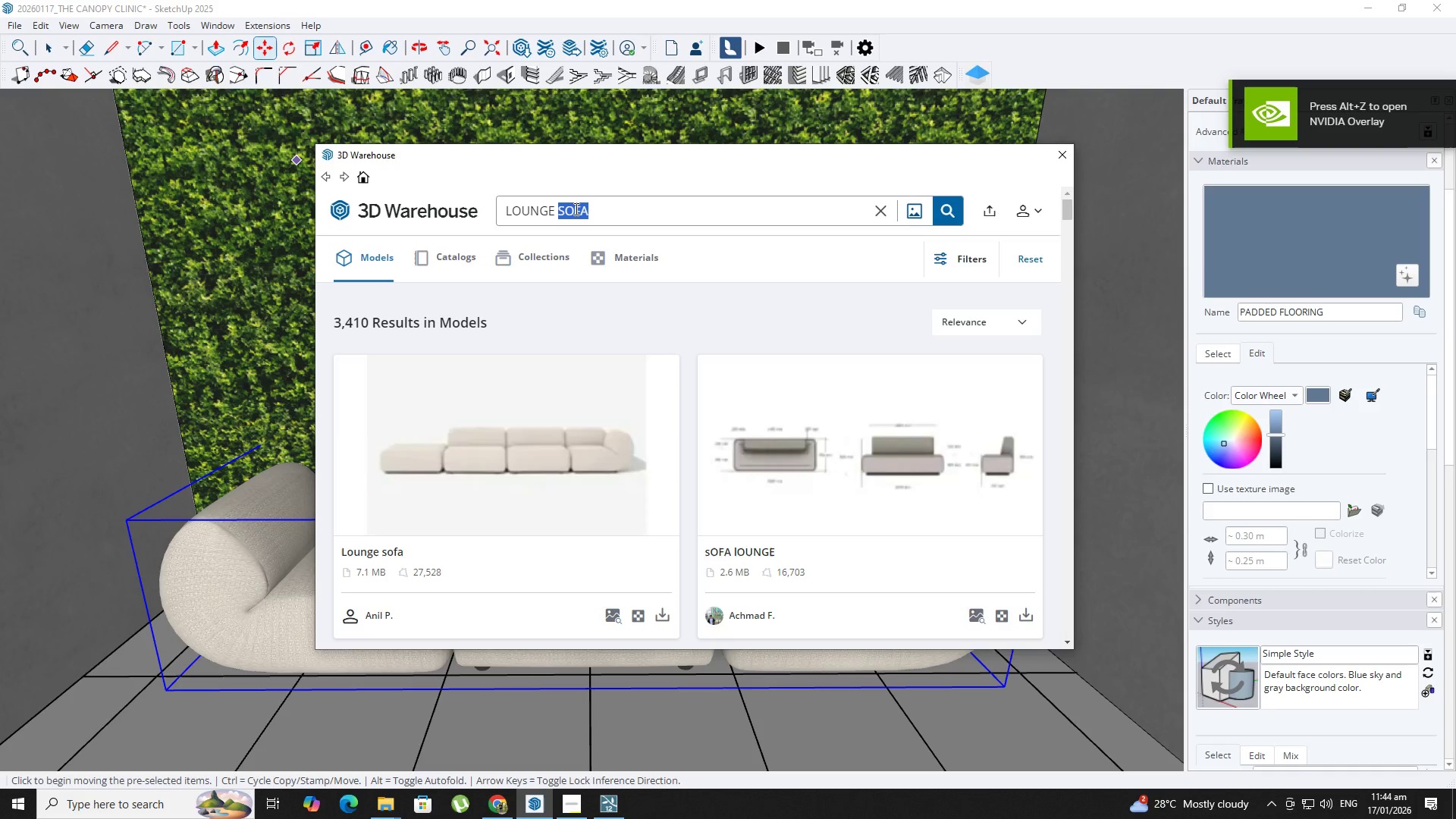 
scroll: coordinate [559, 454], scroll_direction: down, amount: 7.0
 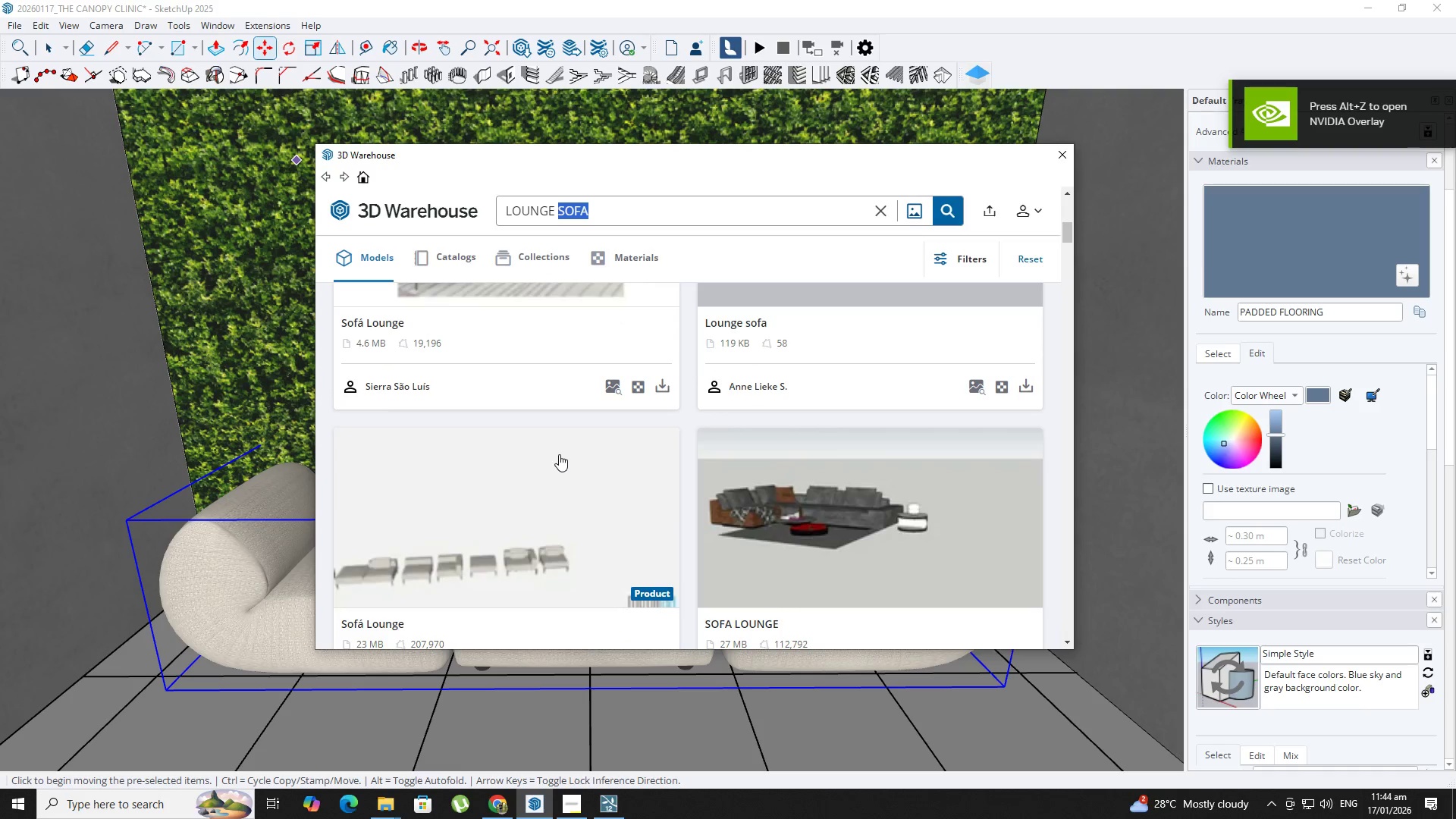 
scroll: coordinate [559, 454], scroll_direction: up, amount: 2.0
 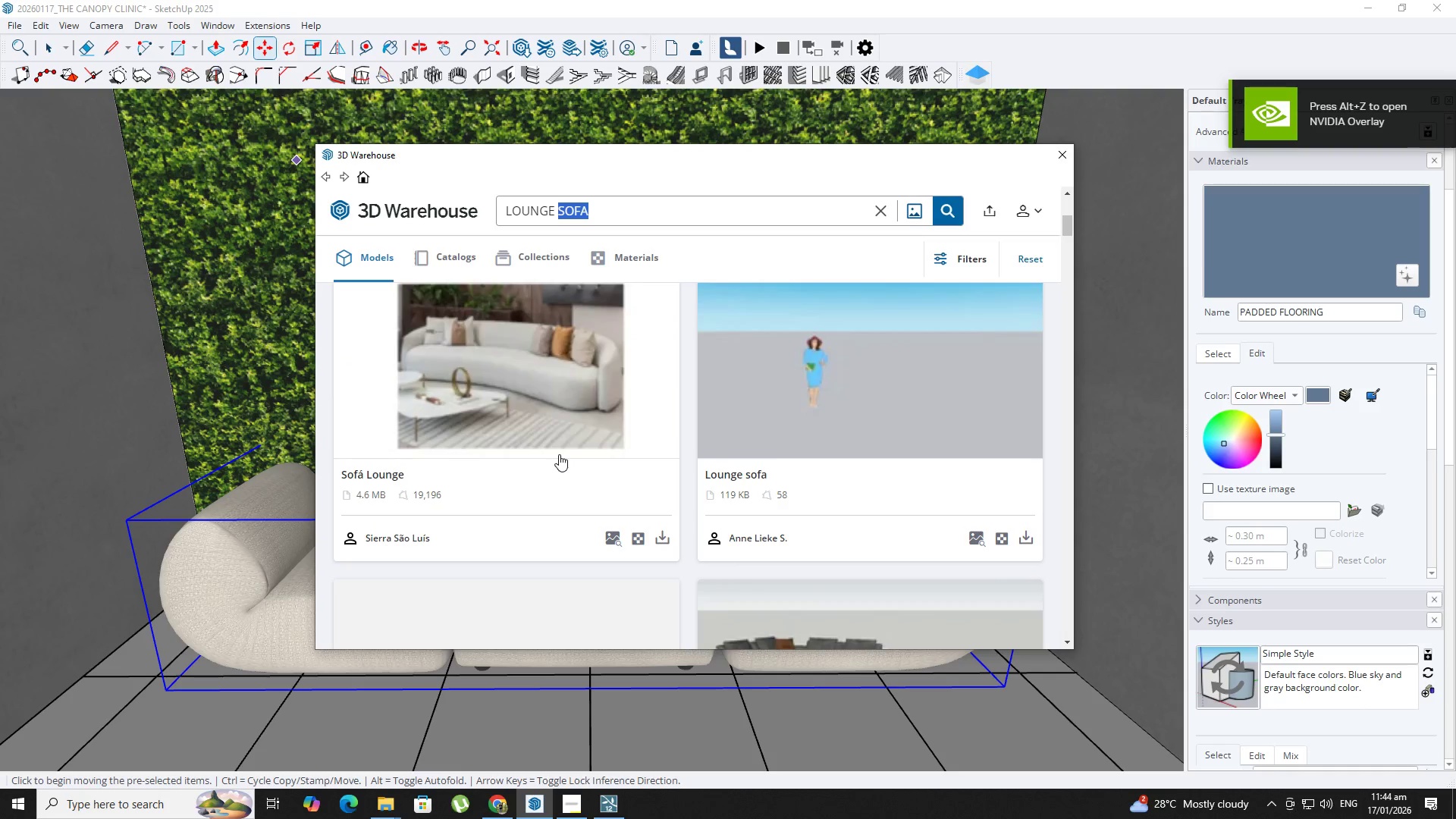 
scroll: coordinate [557, 441], scroll_direction: down, amount: 22.0
 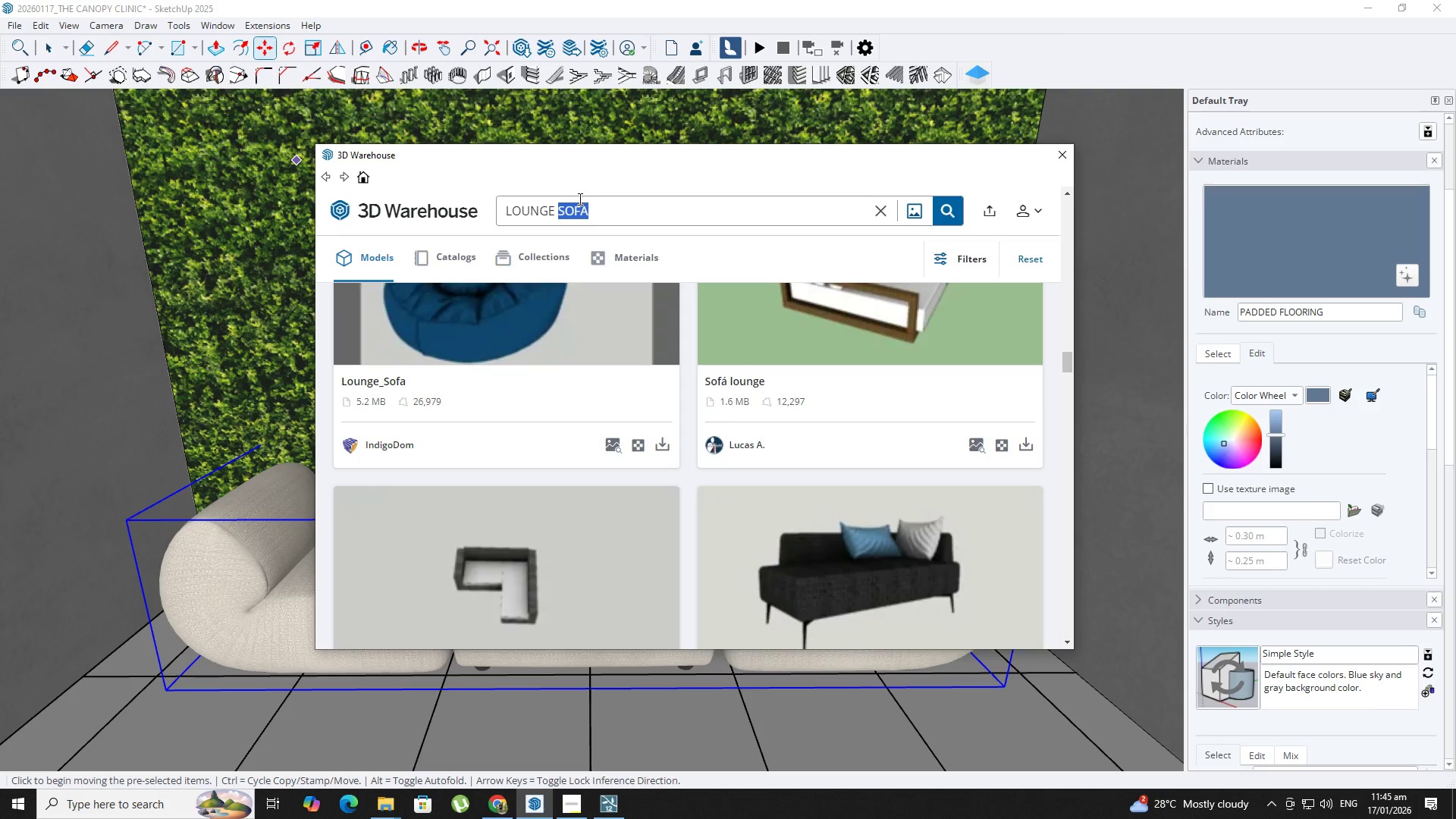 
type(chair)
 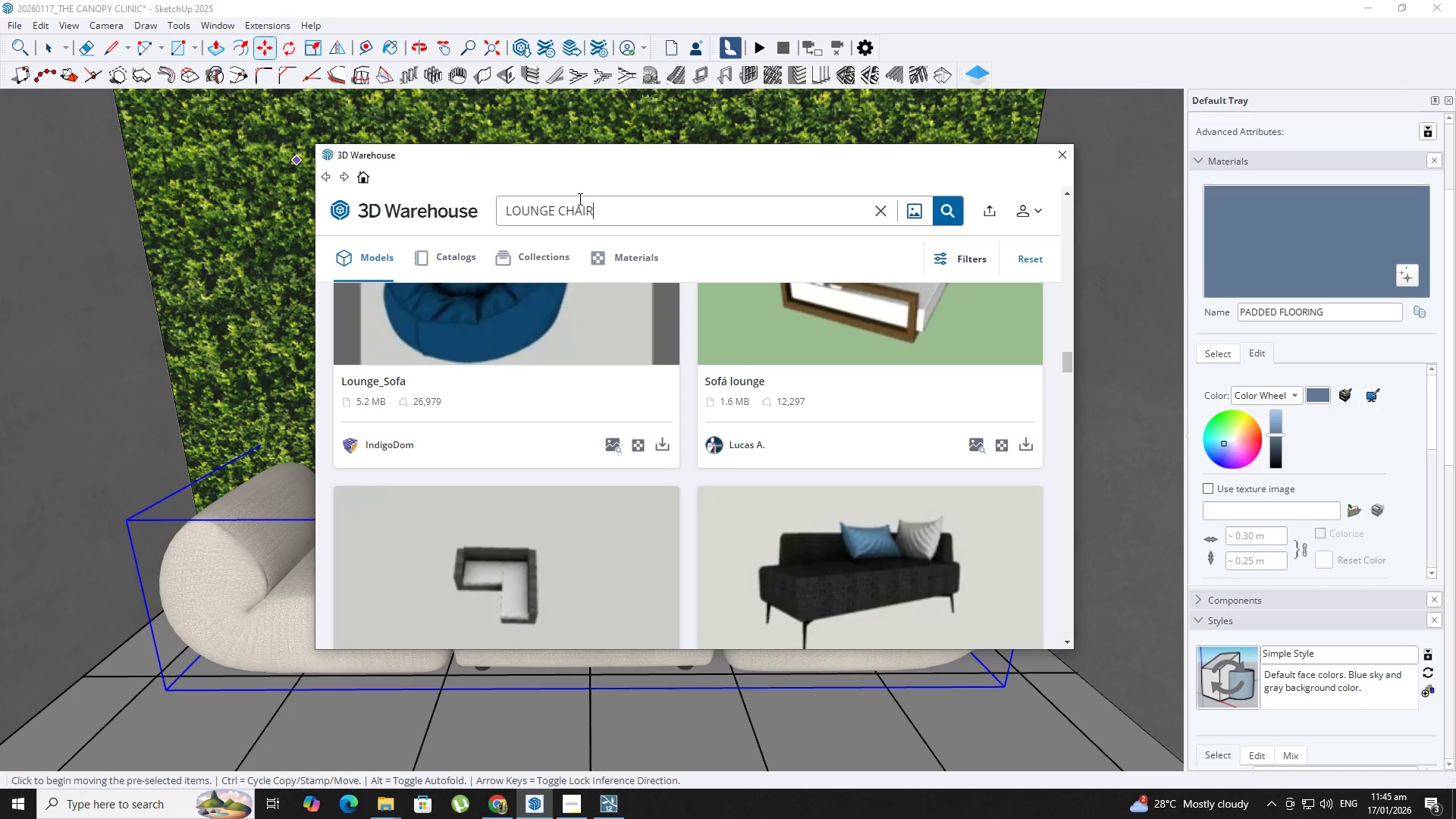 
key(Enter)
 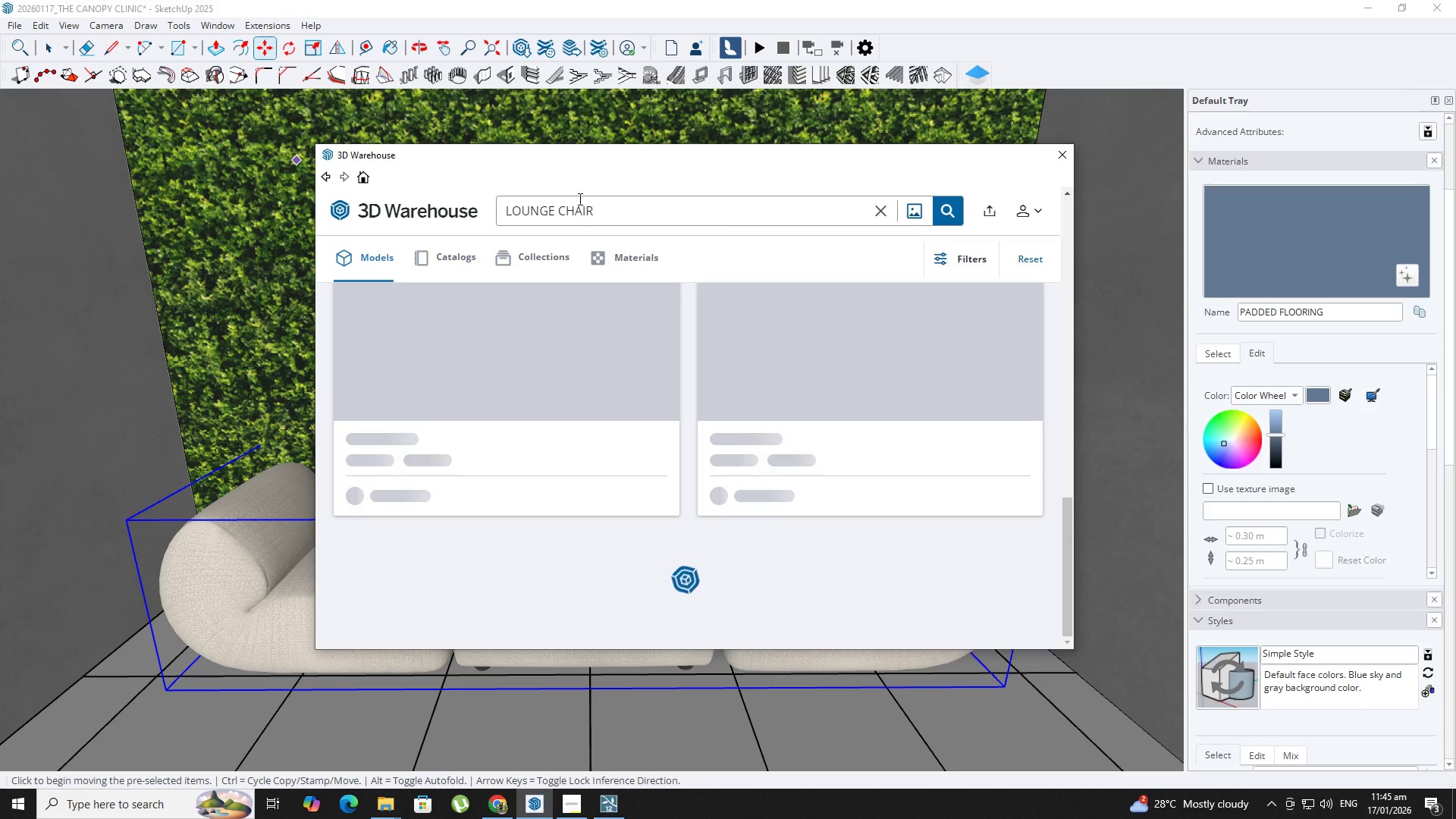 
scroll: coordinate [708, 538], scroll_direction: up, amount: 7.0
 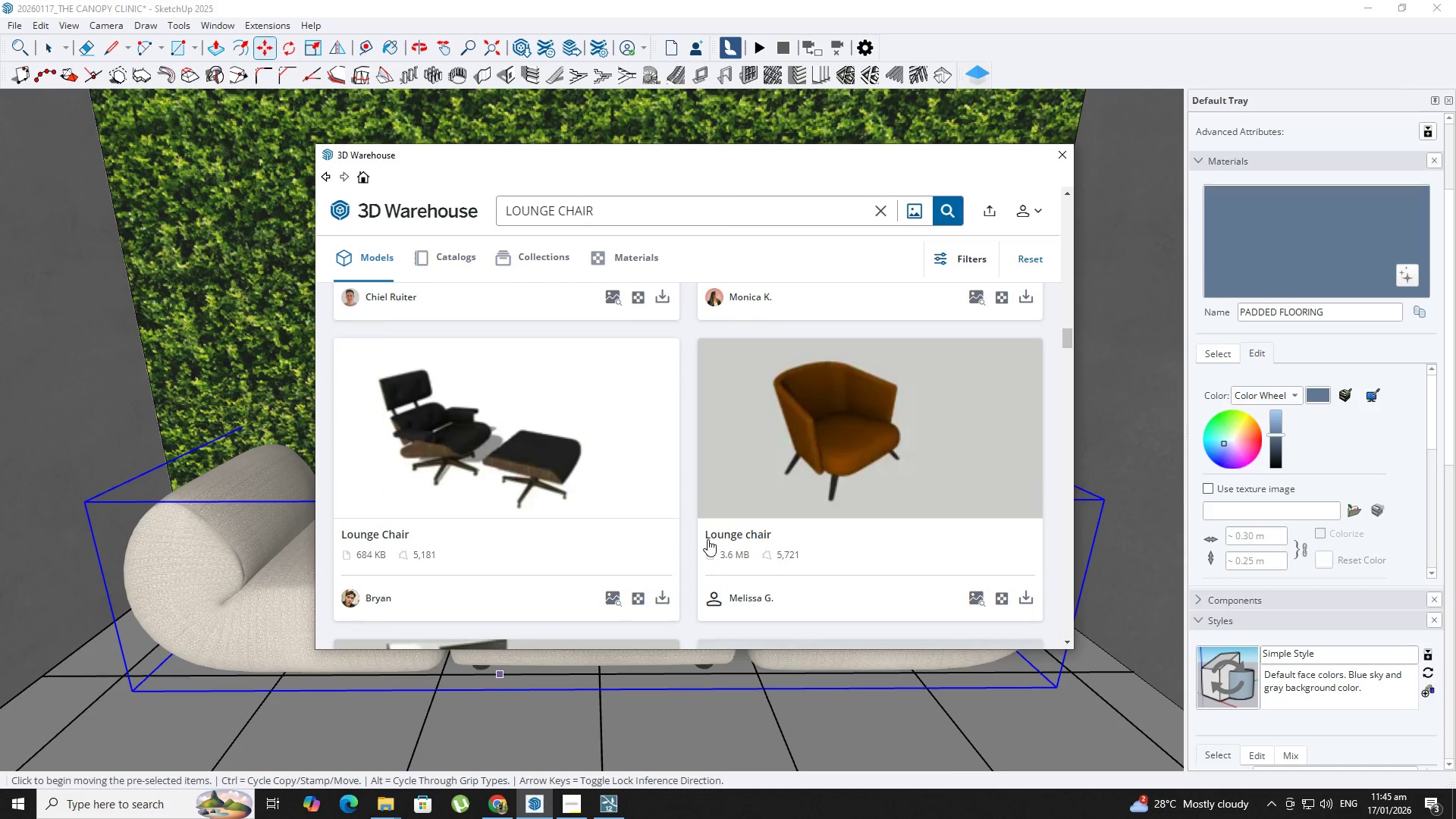 
scroll: coordinate [673, 540], scroll_direction: down, amount: 21.0
 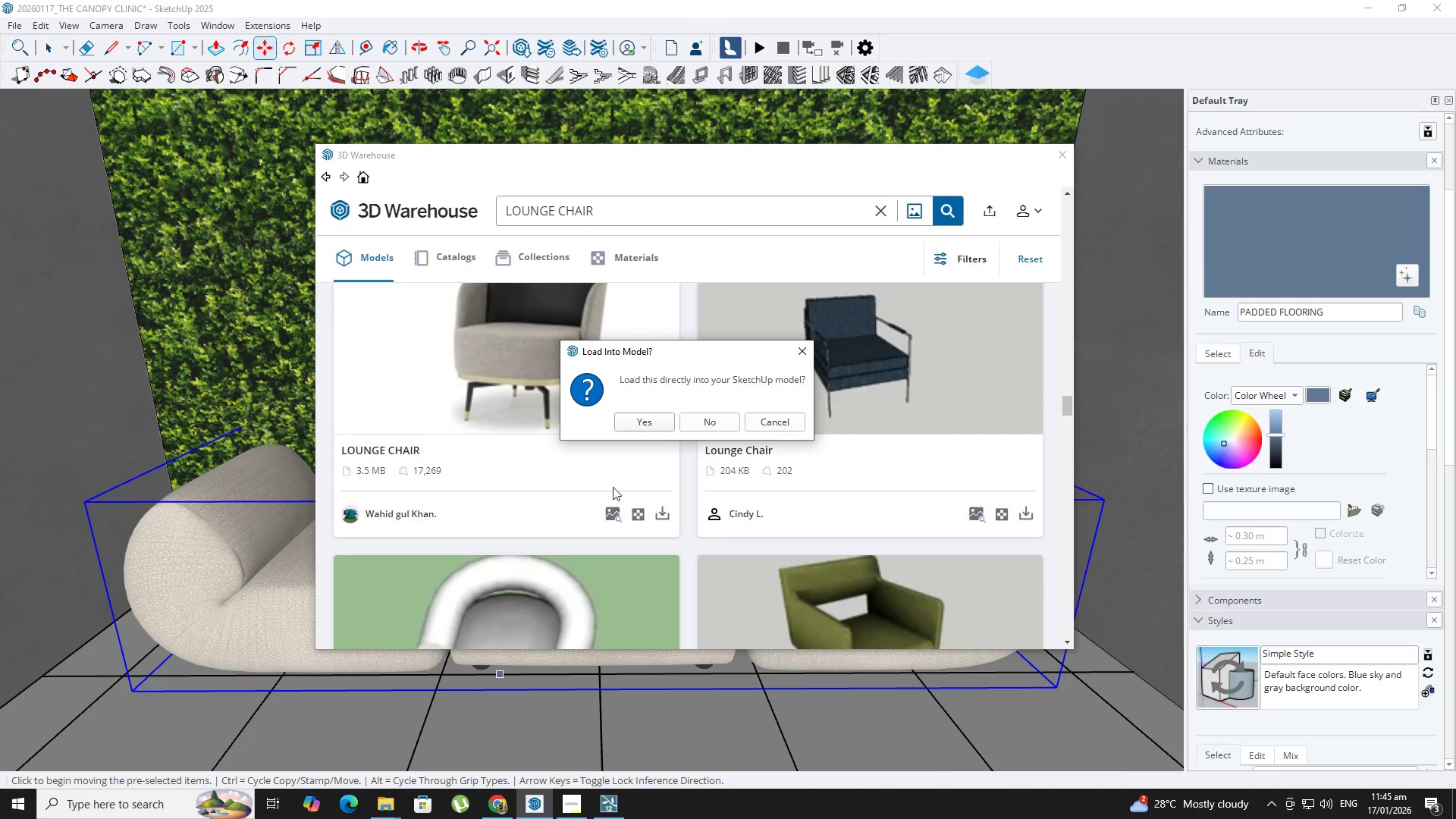 
left_click([635, 430])
 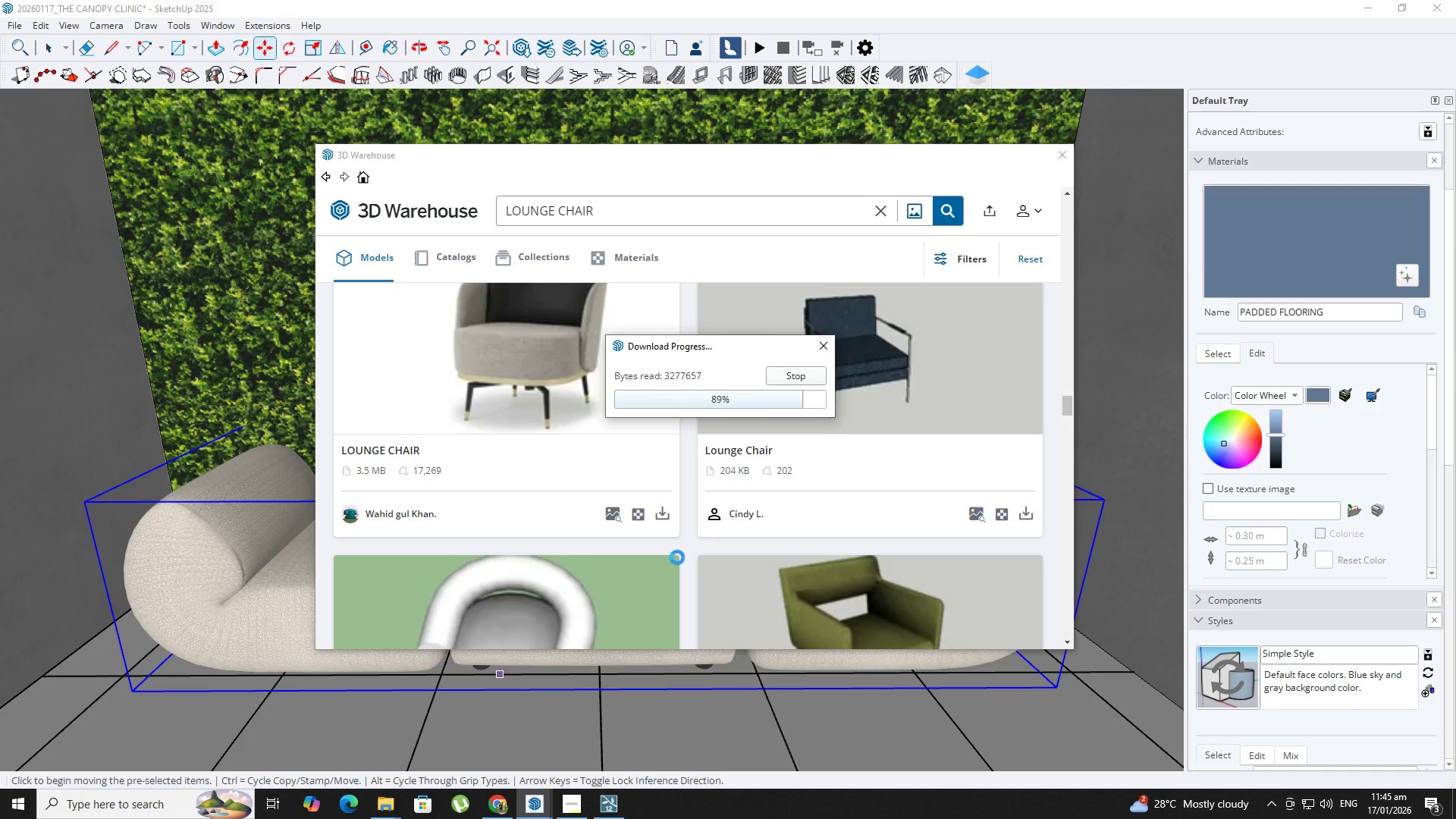 
scroll: coordinate [673, 587], scroll_direction: down, amount: 5.0
 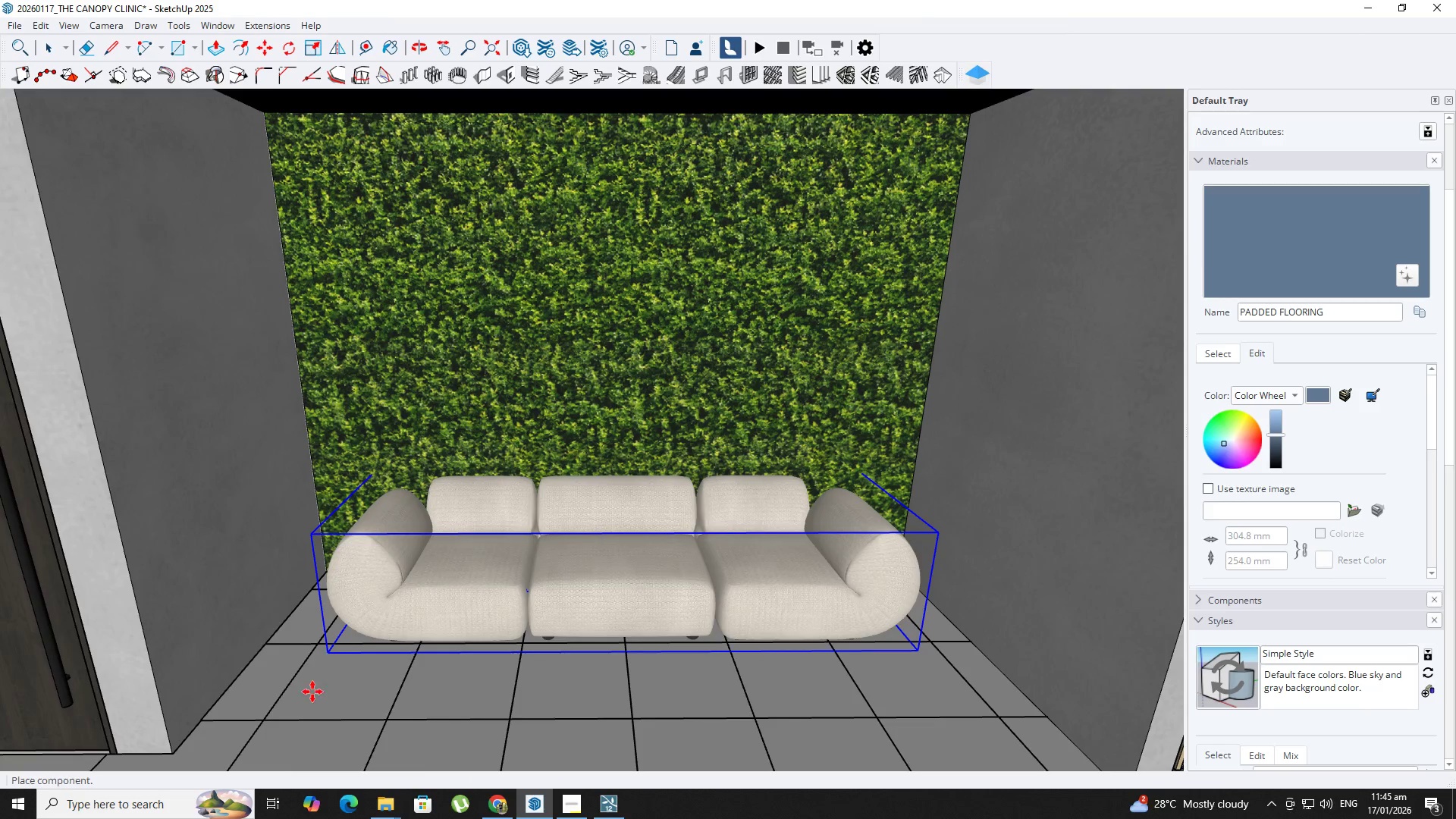 
hold_key(key=ShiftLeft, duration=0.41)
 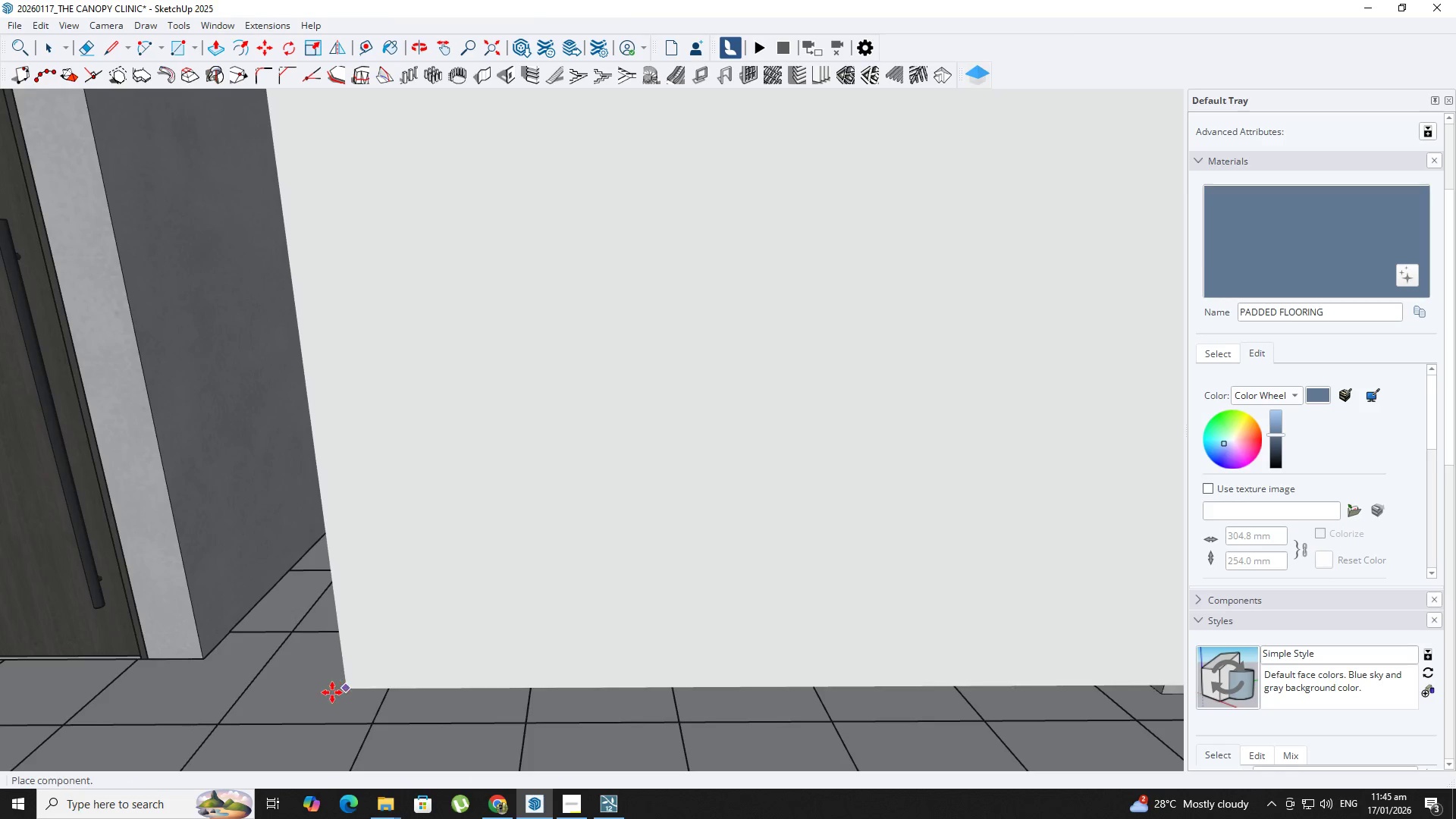 
scroll: coordinate [353, 689], scroll_direction: up, amount: 5.0
 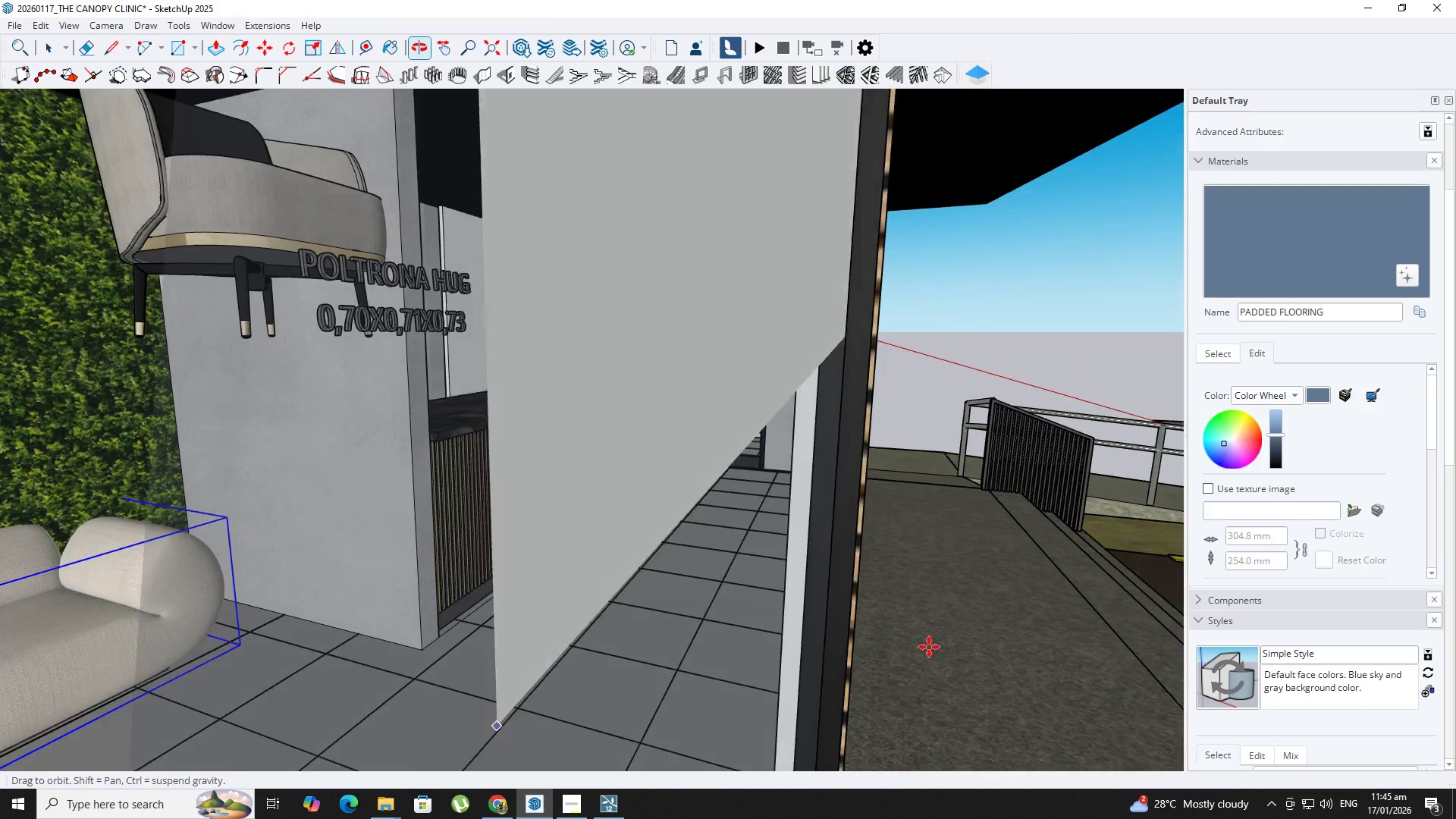 
hold_key(key=ShiftLeft, duration=0.64)
 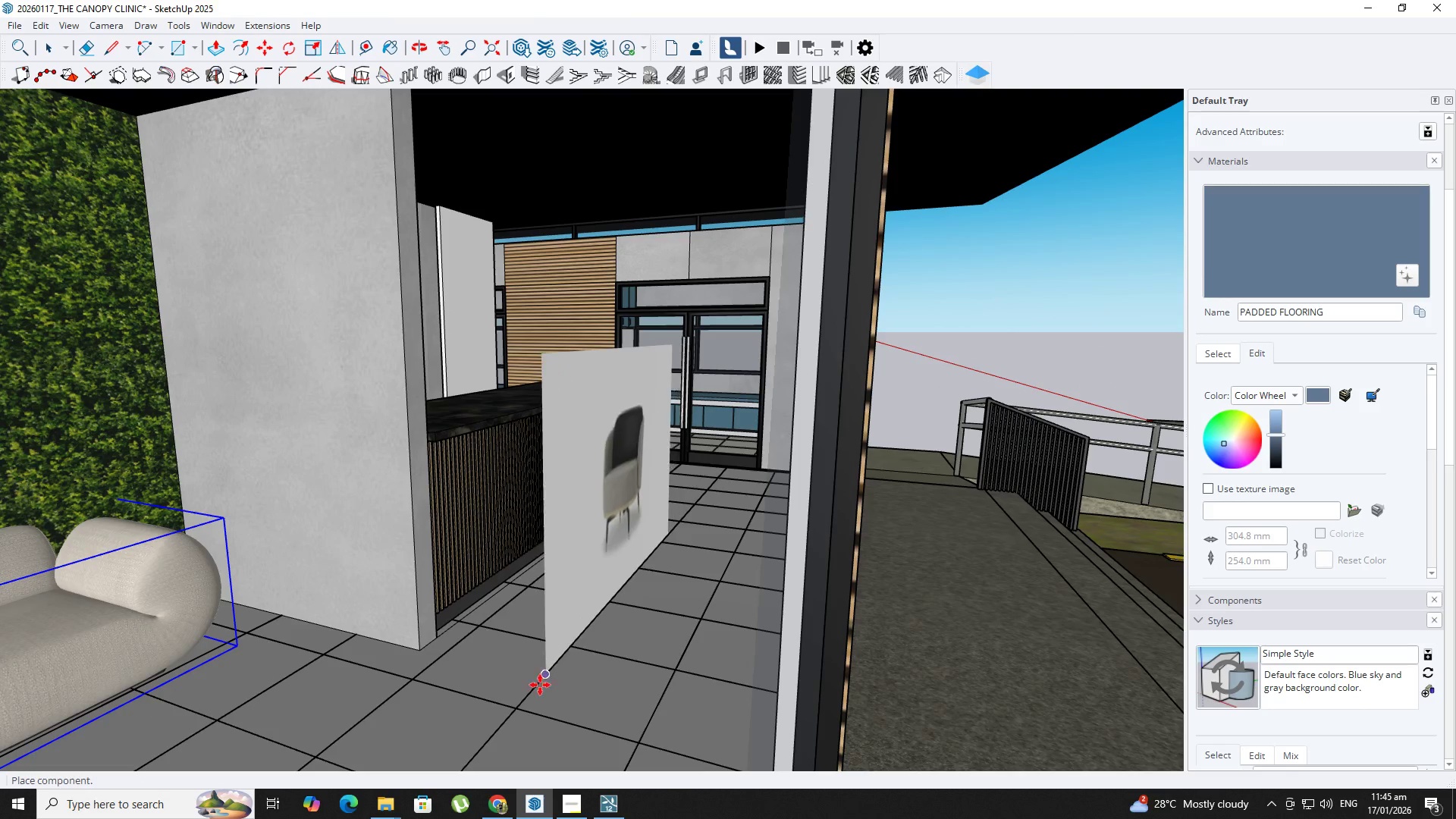 
hold_key(key=ShiftLeft, duration=0.31)
 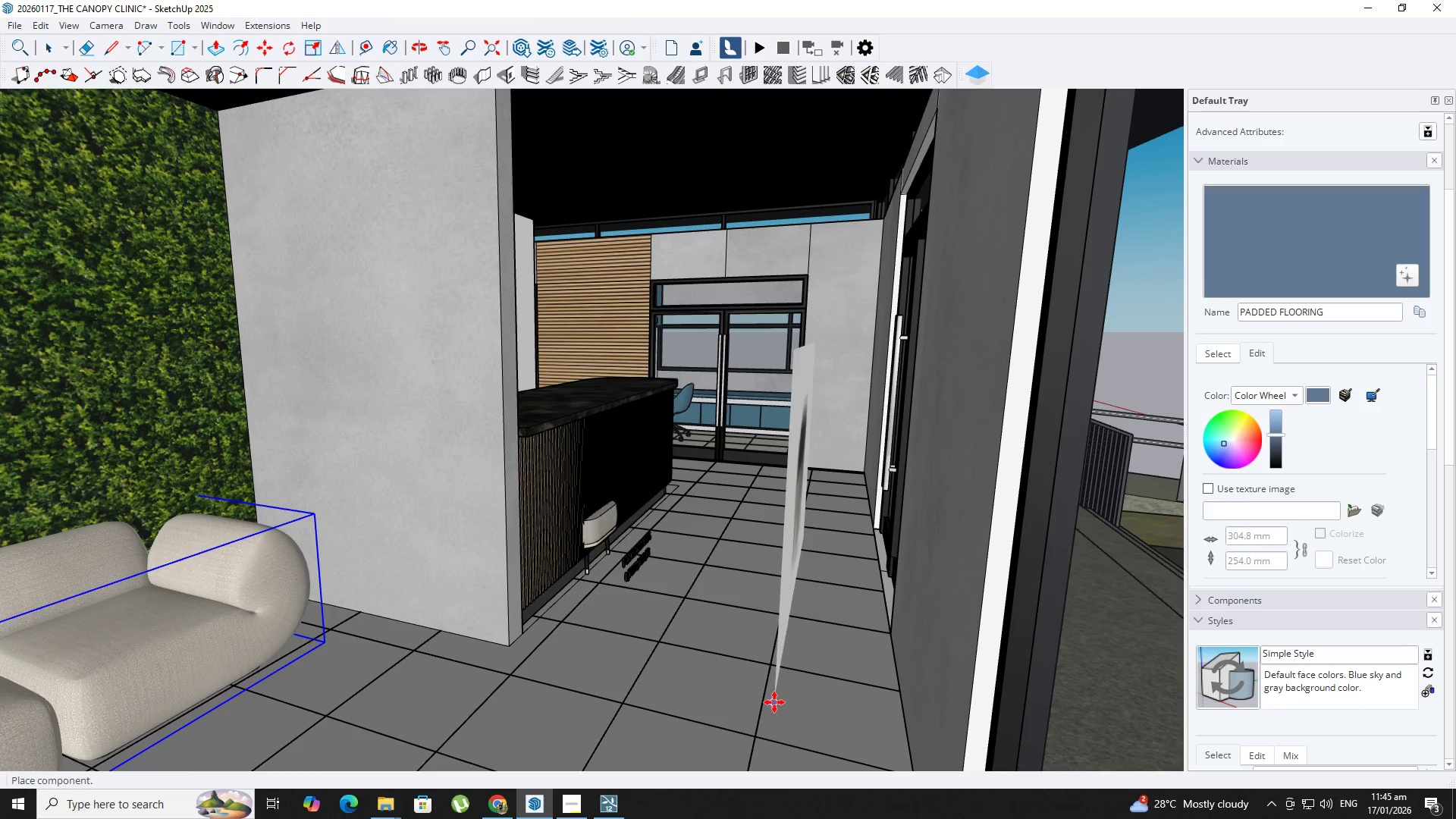 
key(Space)
 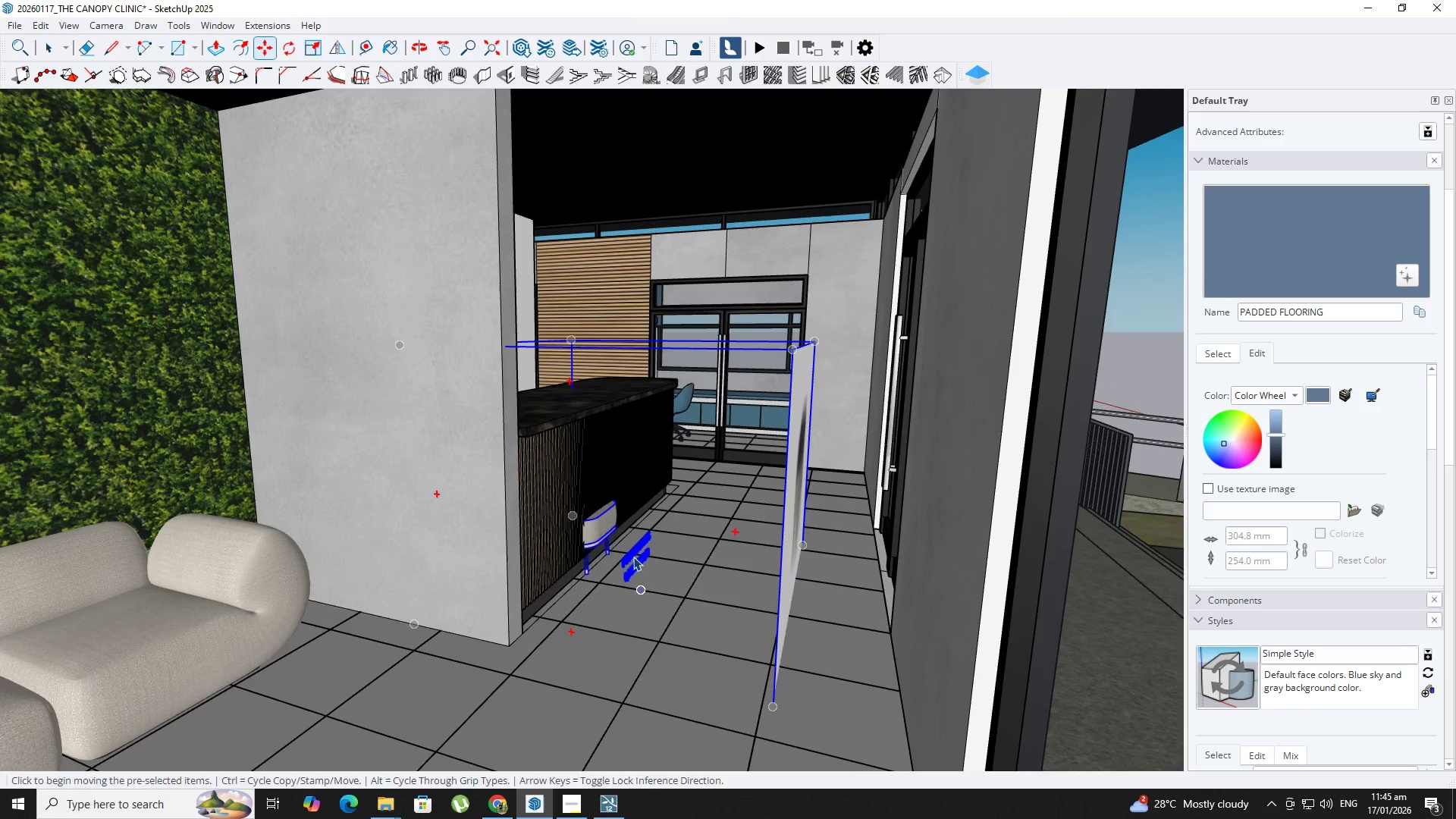 
left_click([630, 550])
 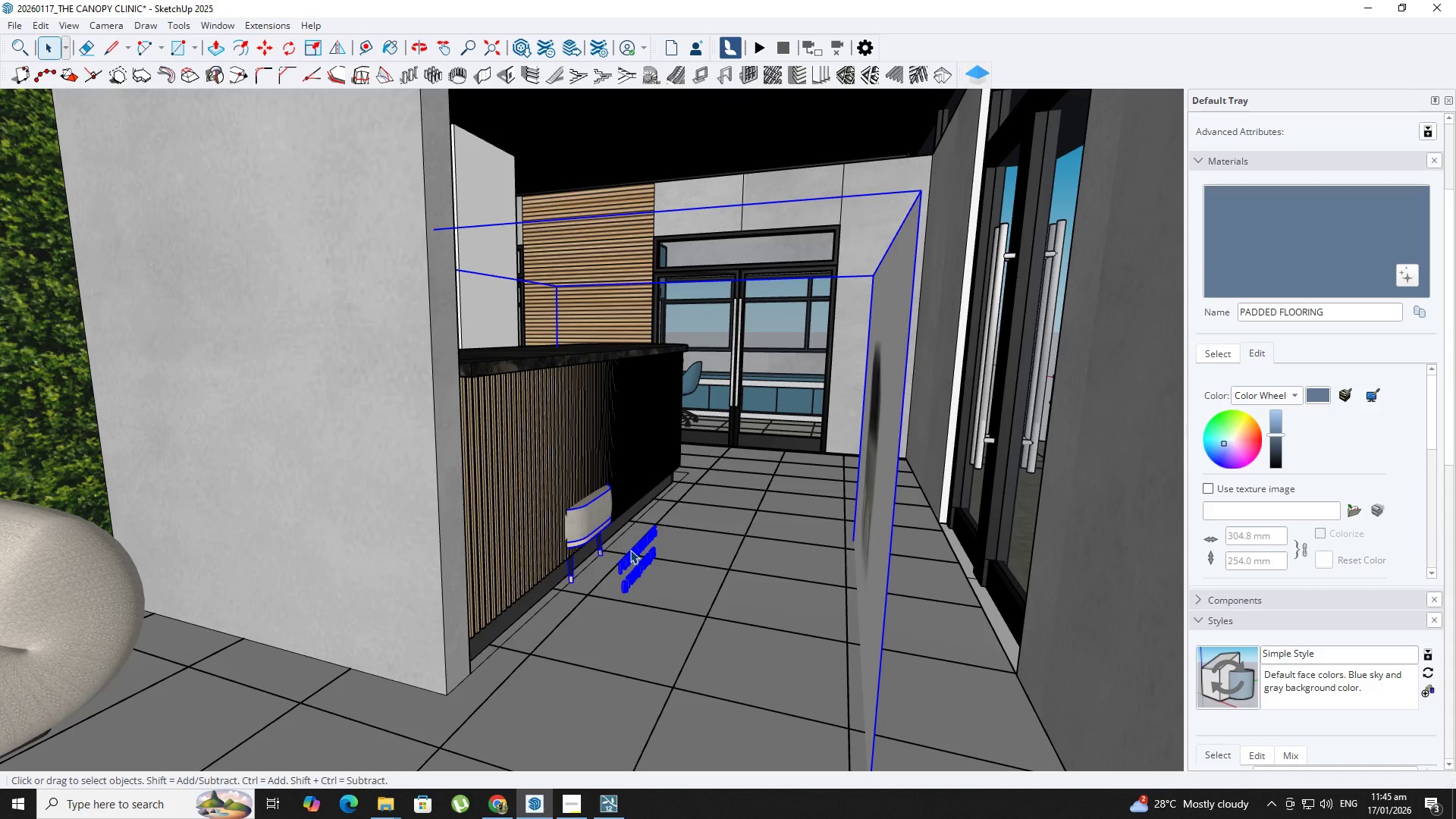 
scroll: coordinate [630, 548], scroll_direction: up, amount: 3.0
 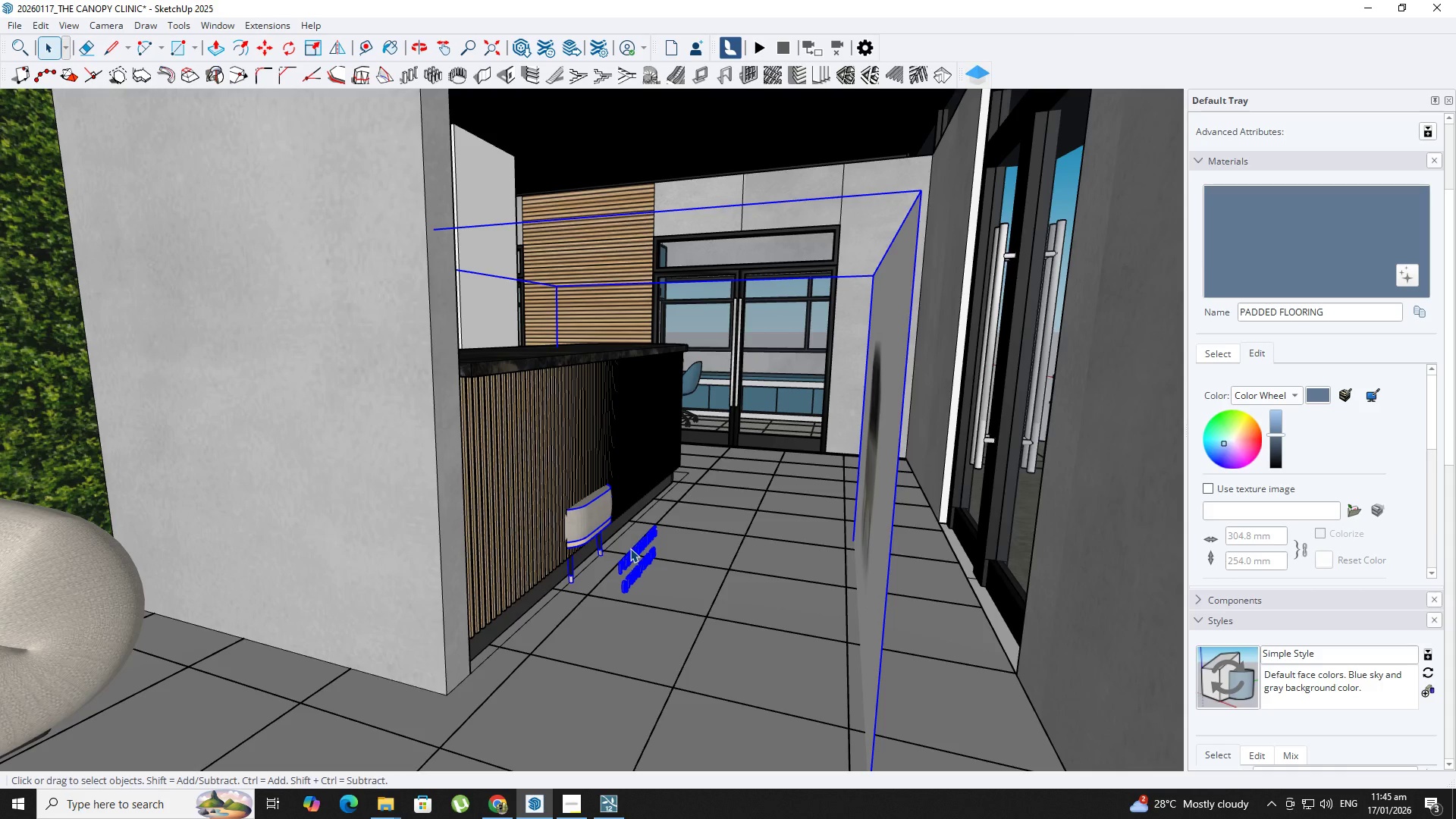 
double_click([630, 550])
 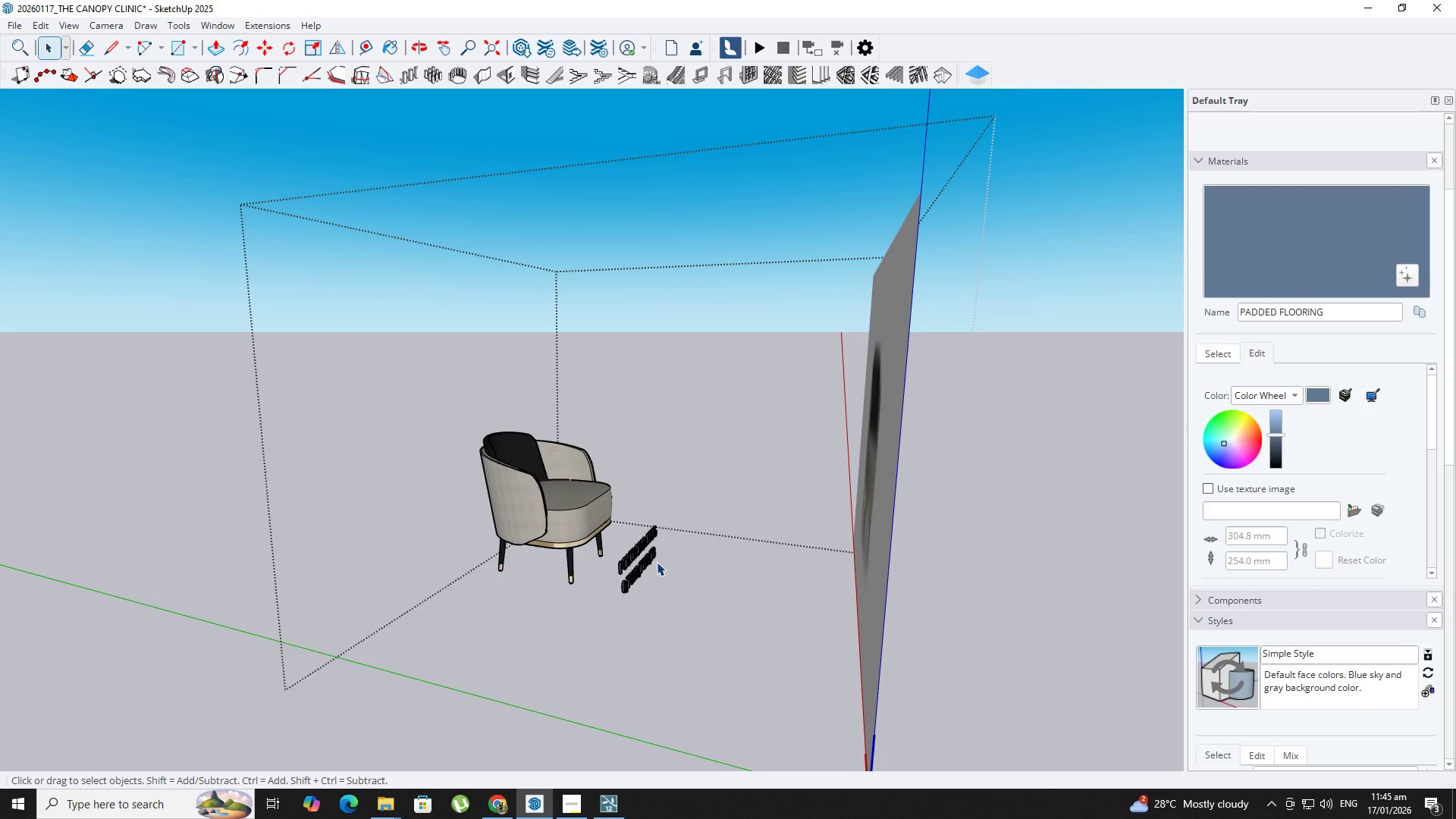 
double_click([647, 559])
 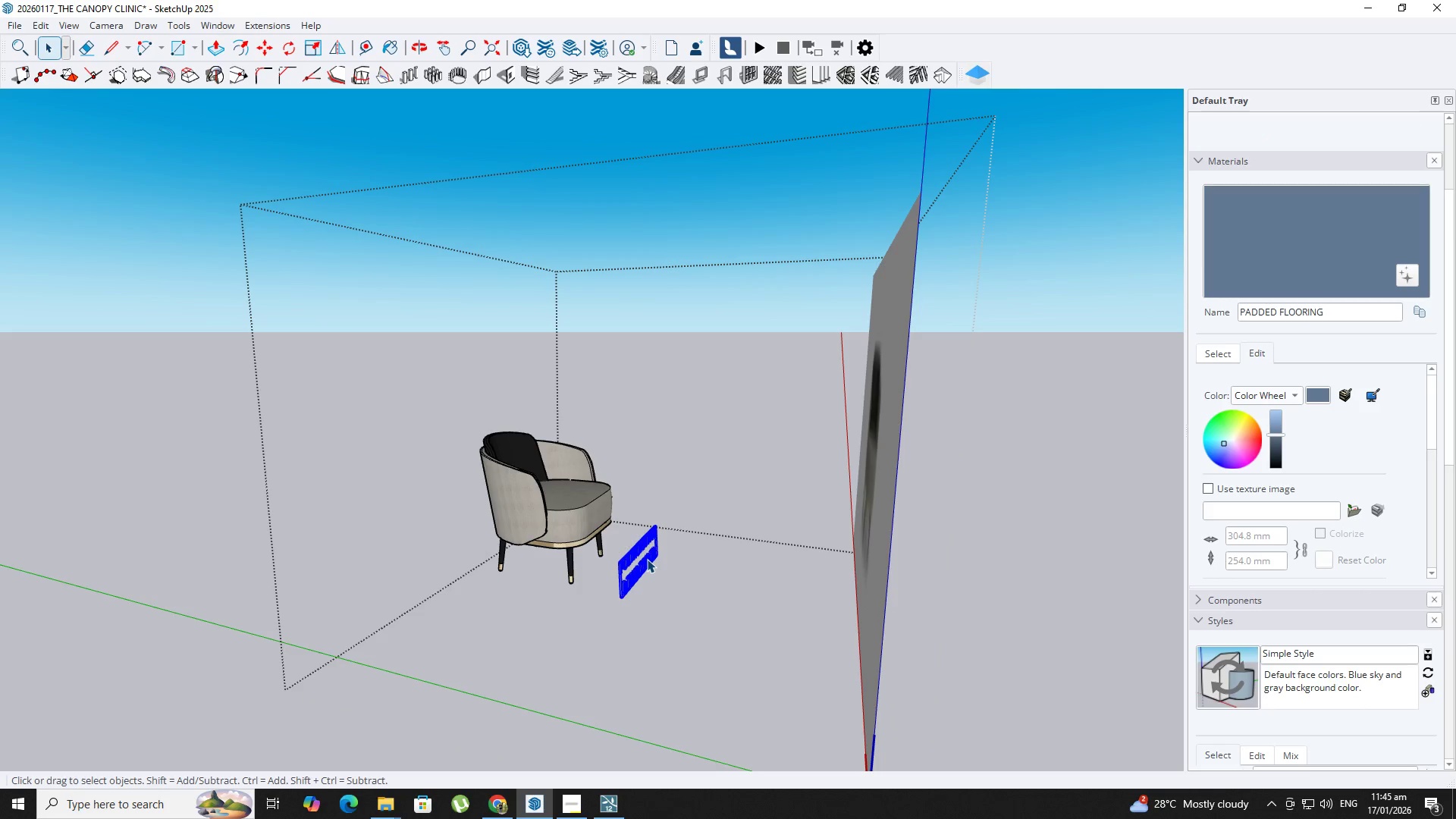 
key(Delete)
 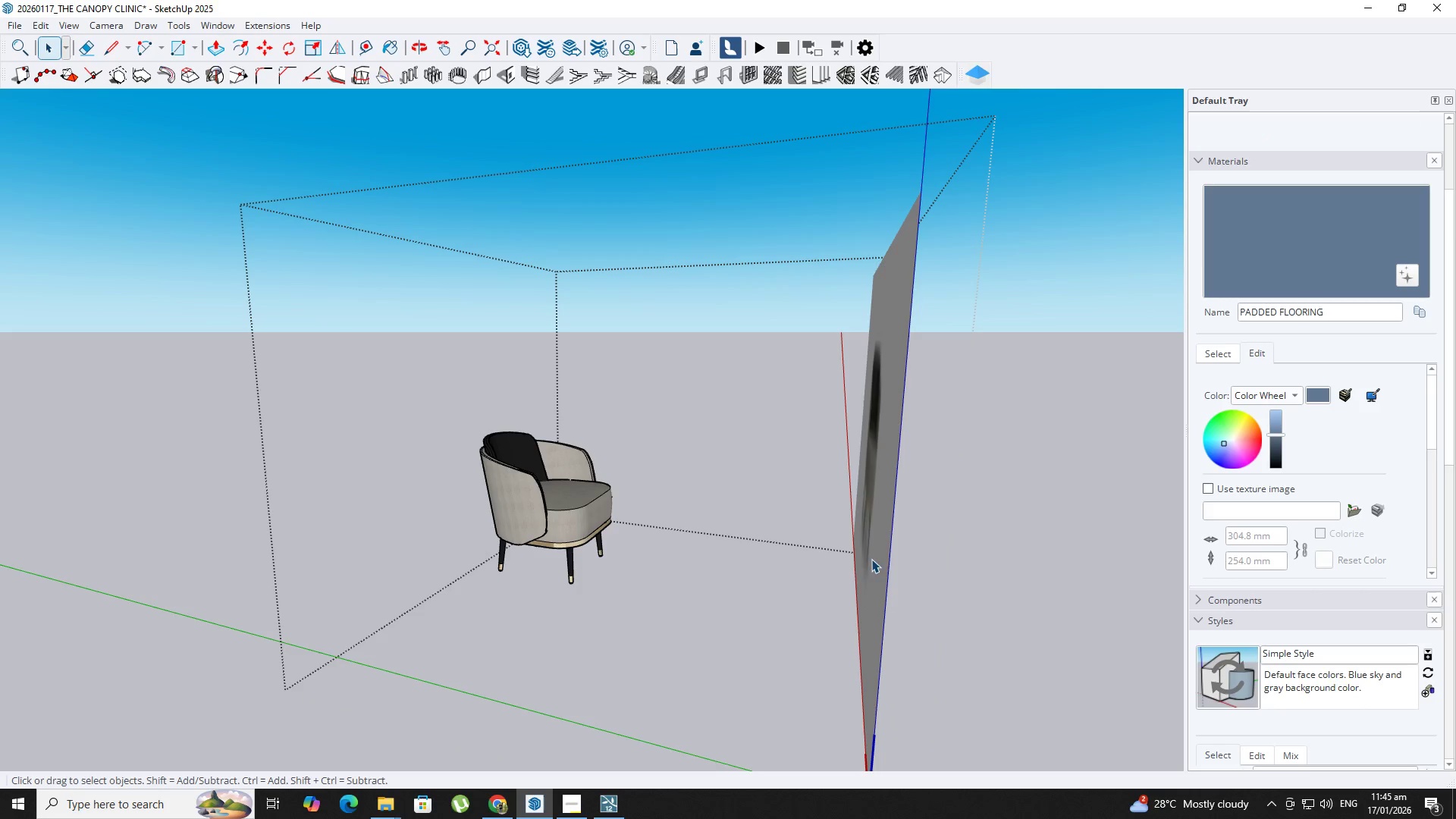 
key(Delete)
 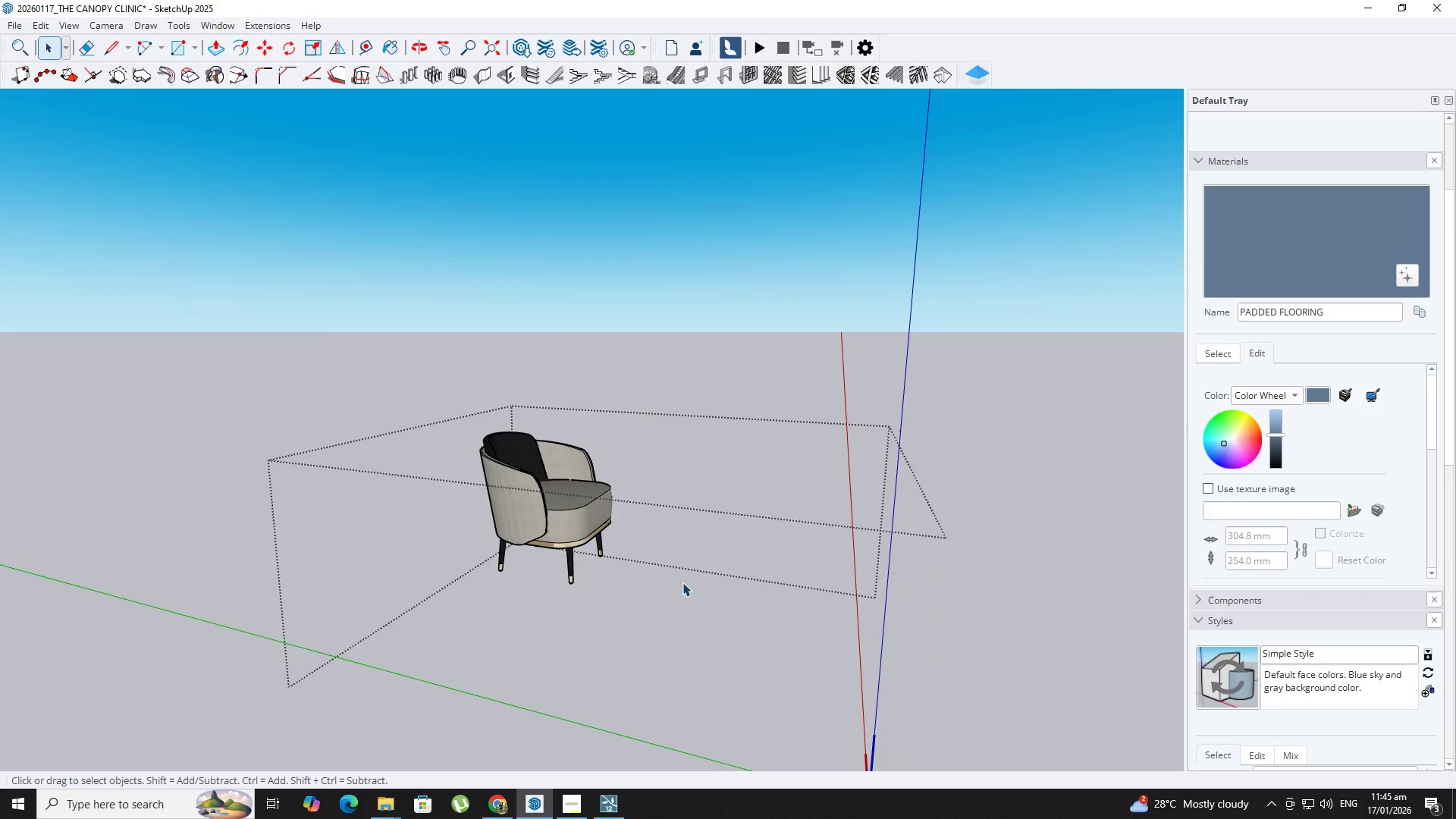 
key(Space)
 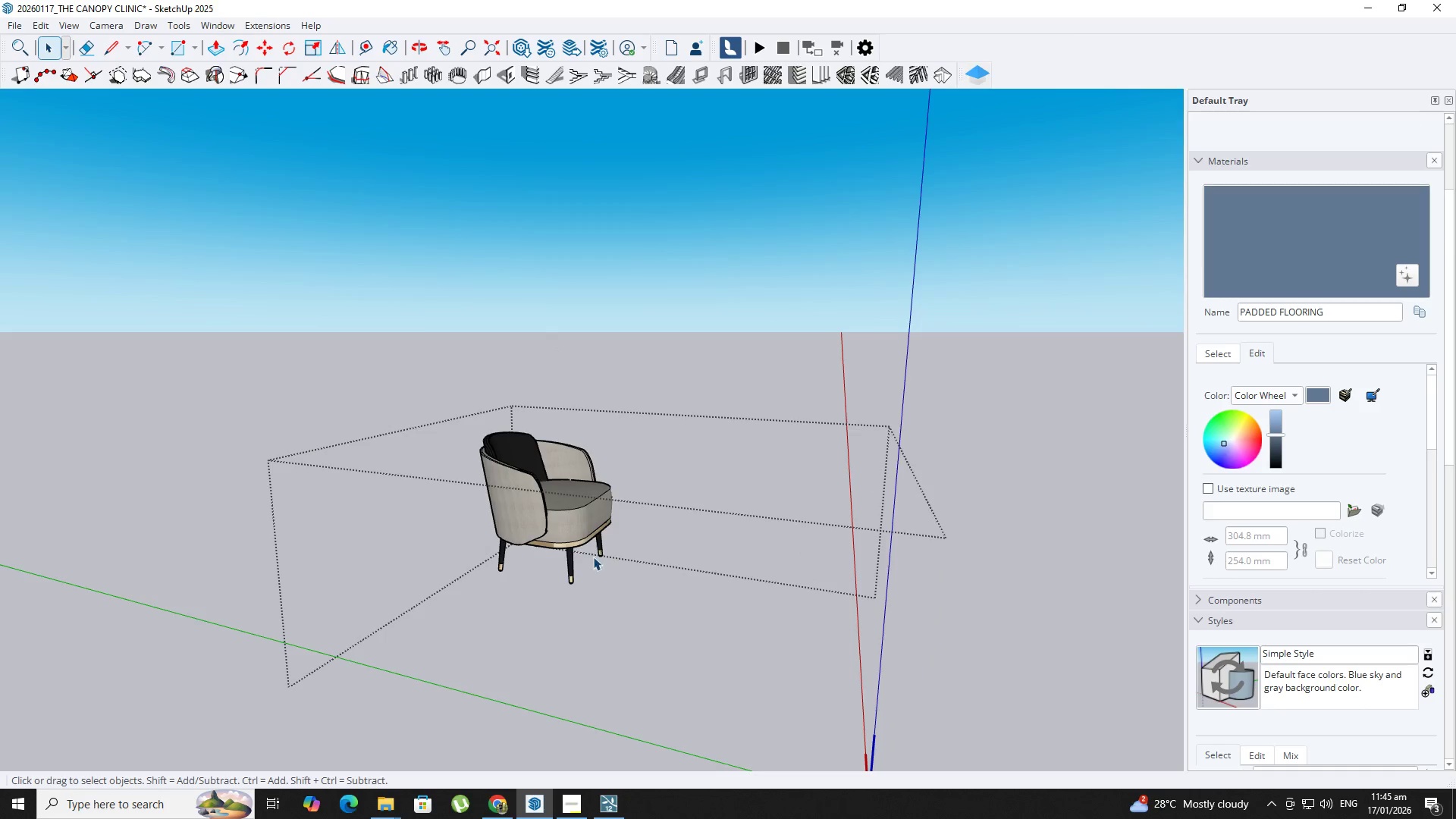 
key(Escape)
 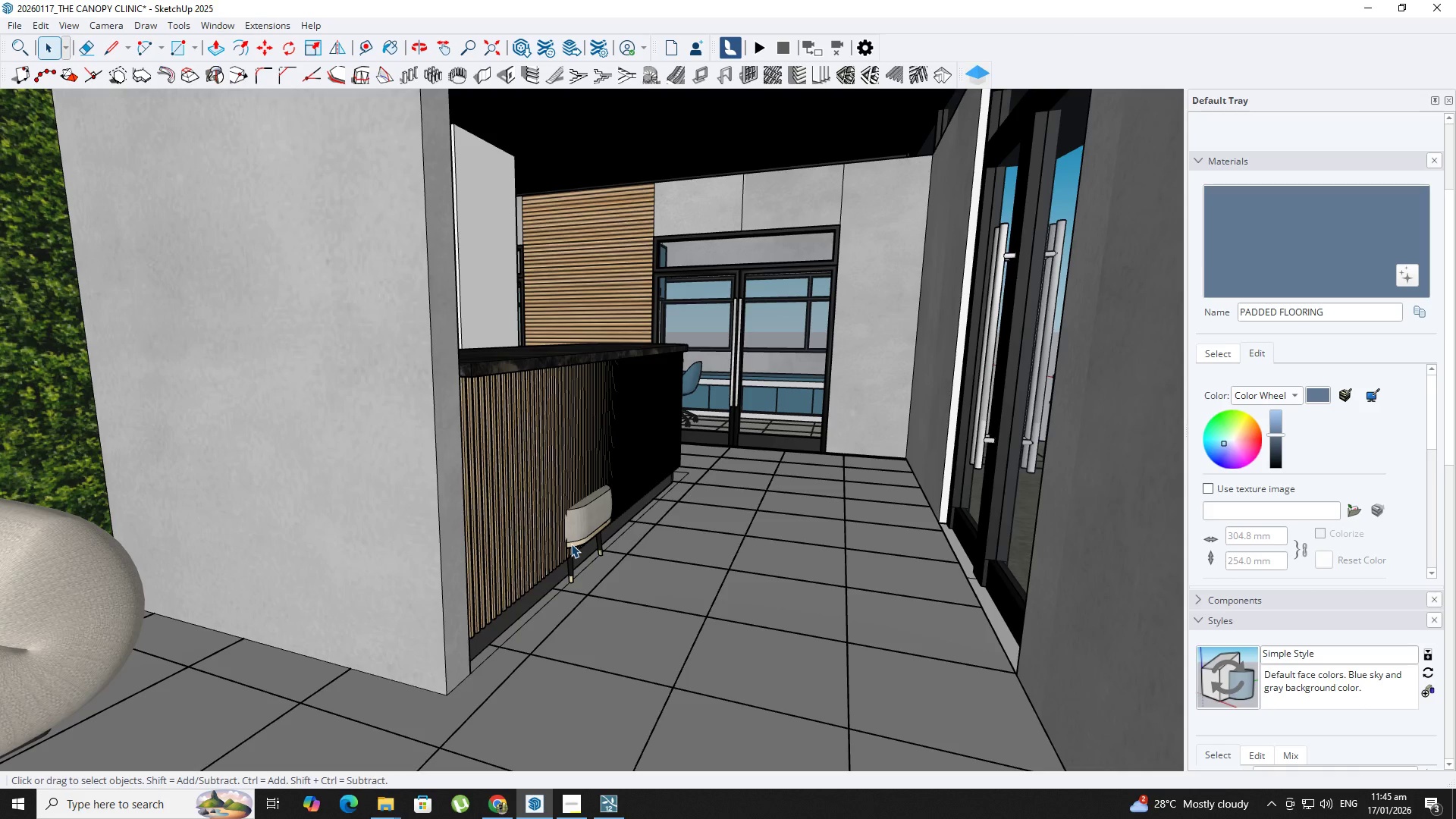 
left_click([571, 544])
 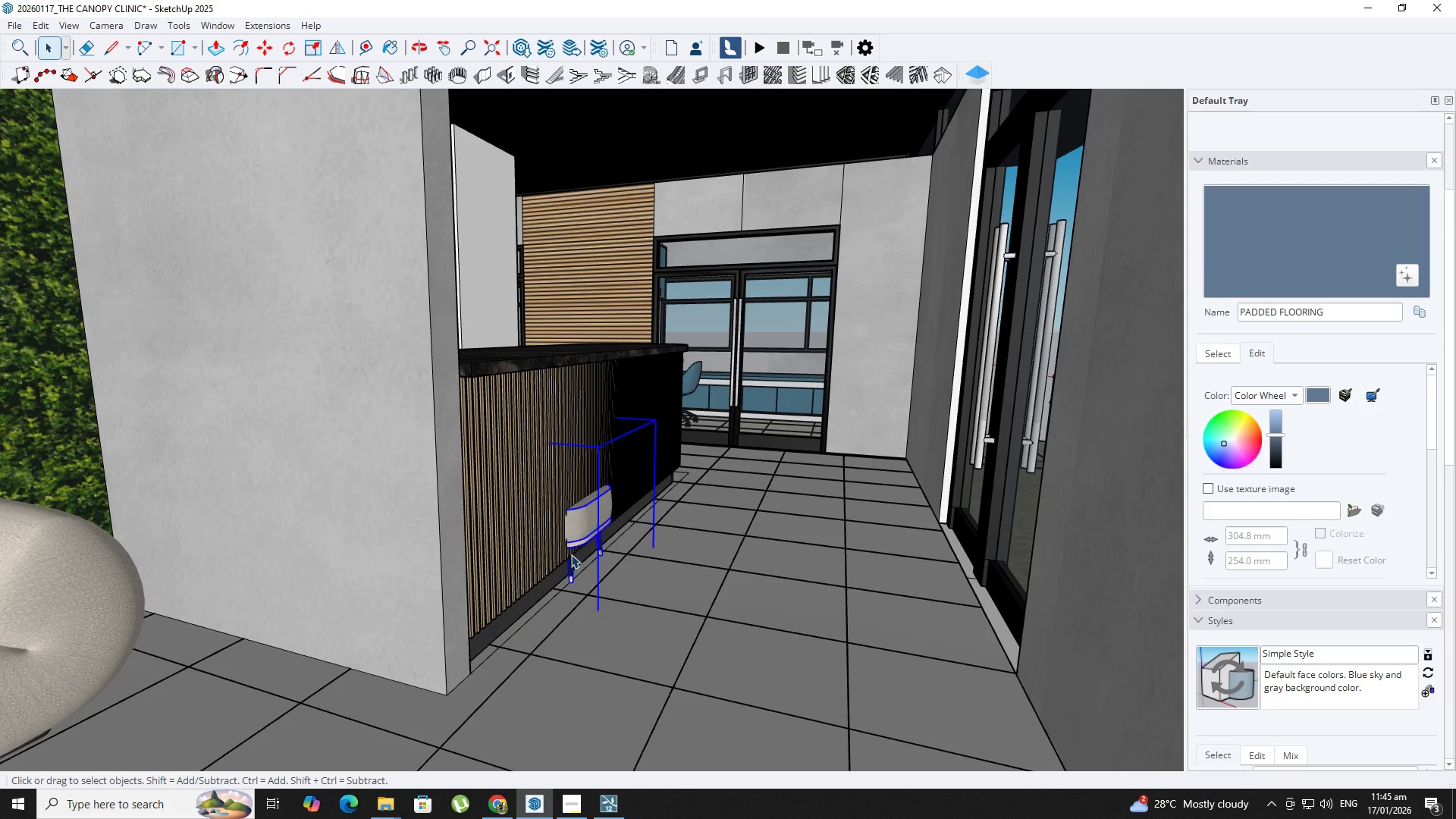 
type(nm)
 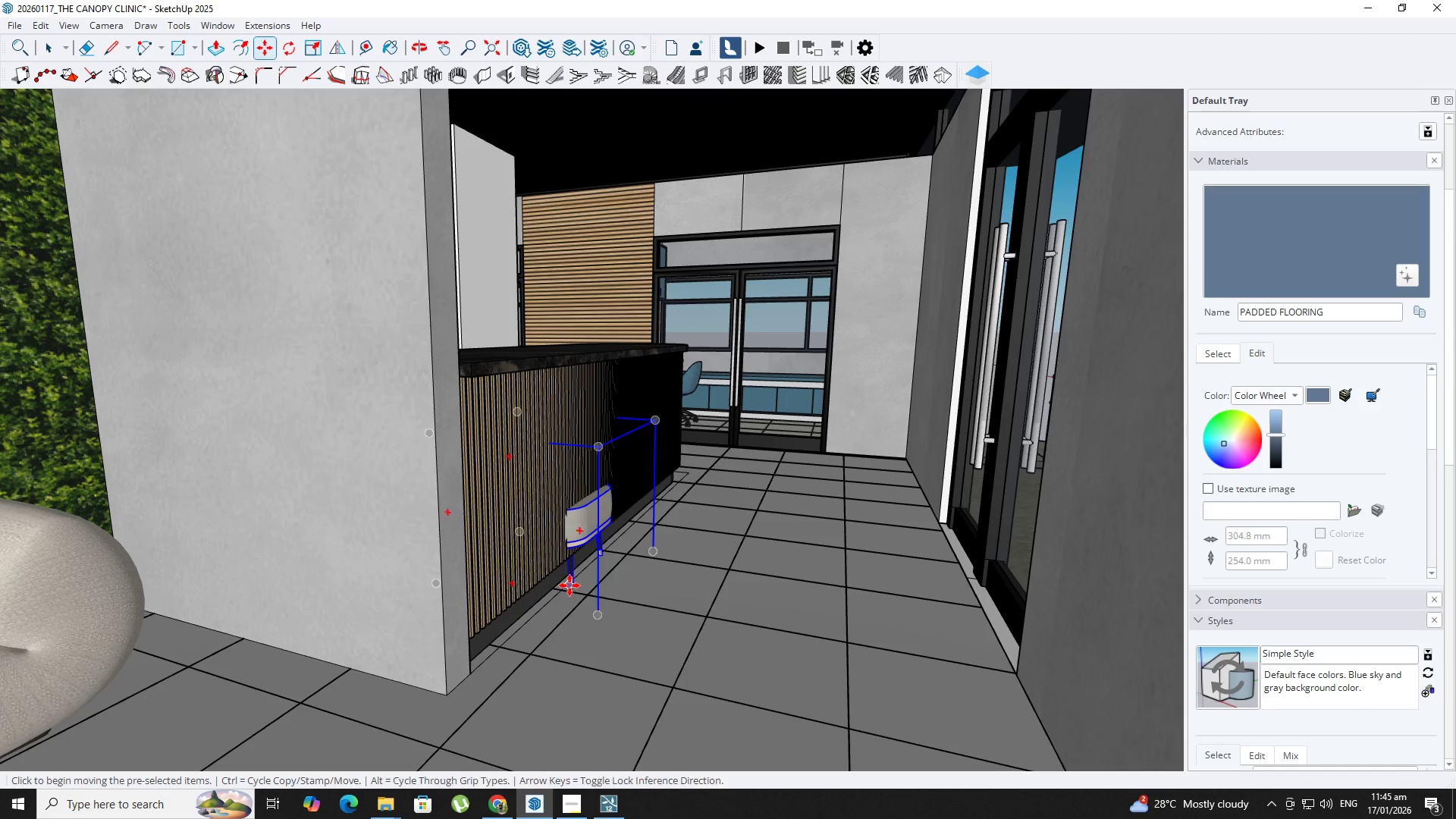 
left_click_drag(start_coordinate=[570, 585], to_coordinate=[568, 590])
 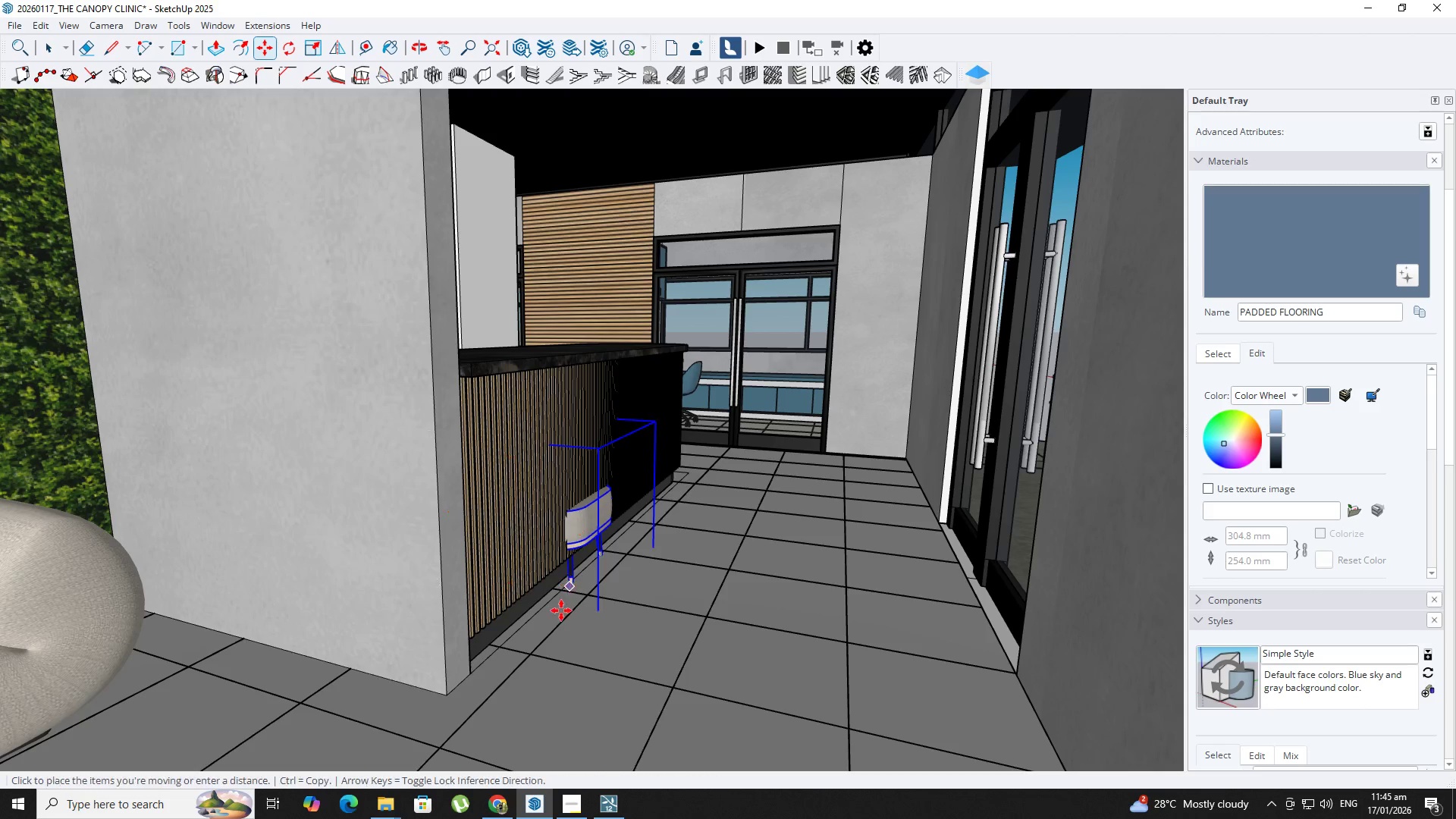 
hold_key(key=ShiftLeft, duration=0.42)
 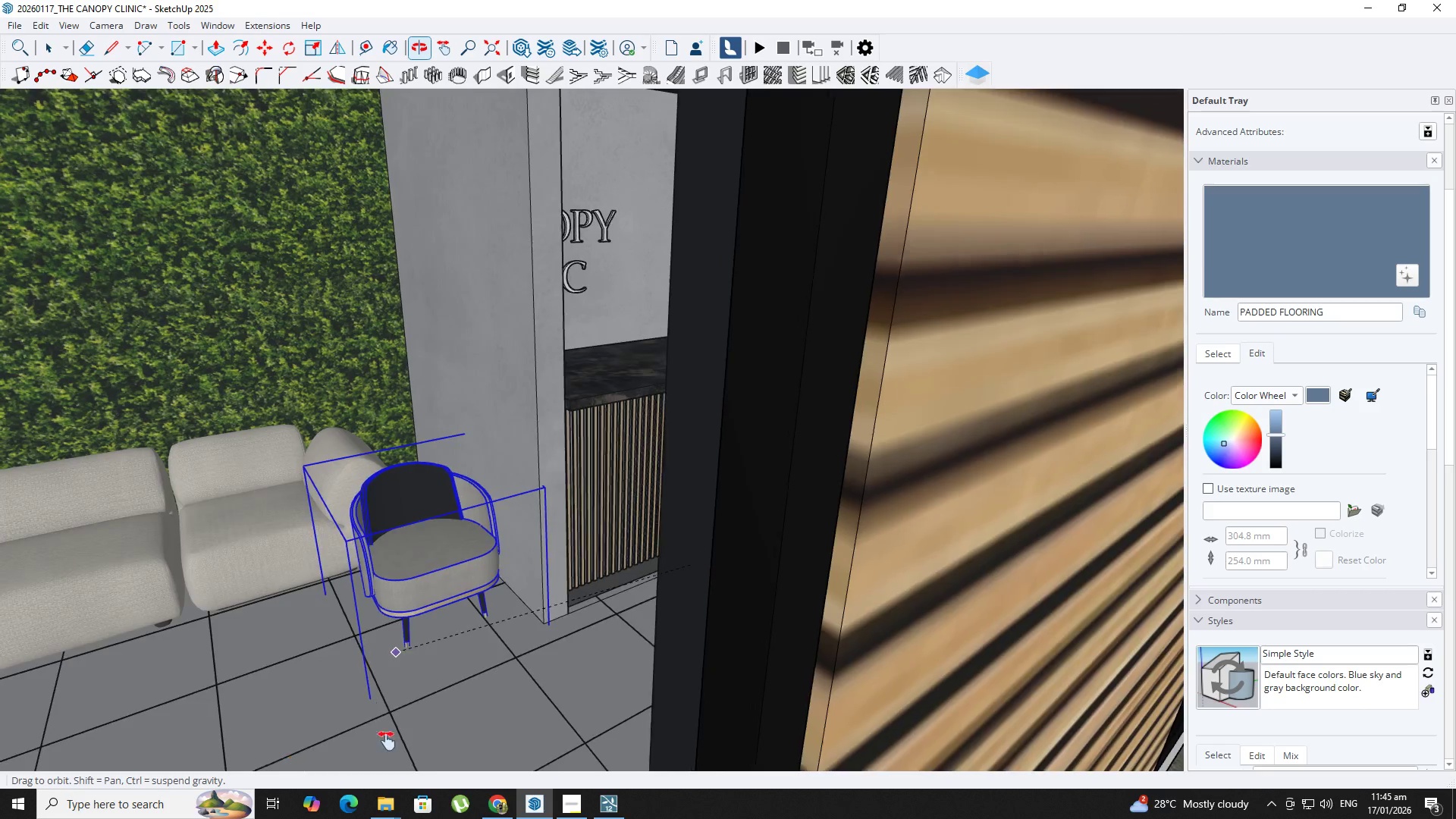 
hold_key(key=ShiftLeft, duration=0.53)
 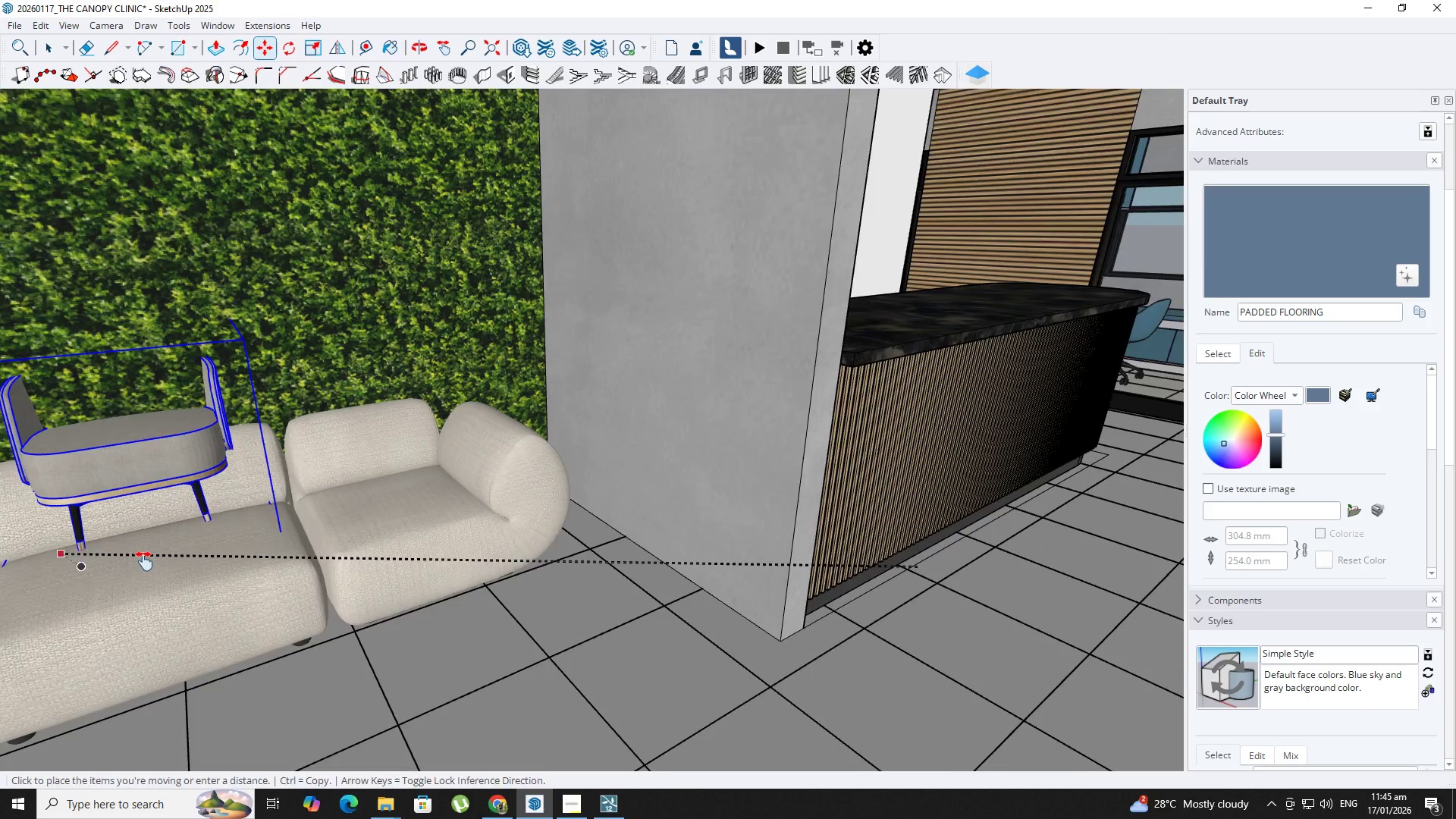 
scroll: coordinate [683, 607], scroll_direction: down, amount: 3.0
 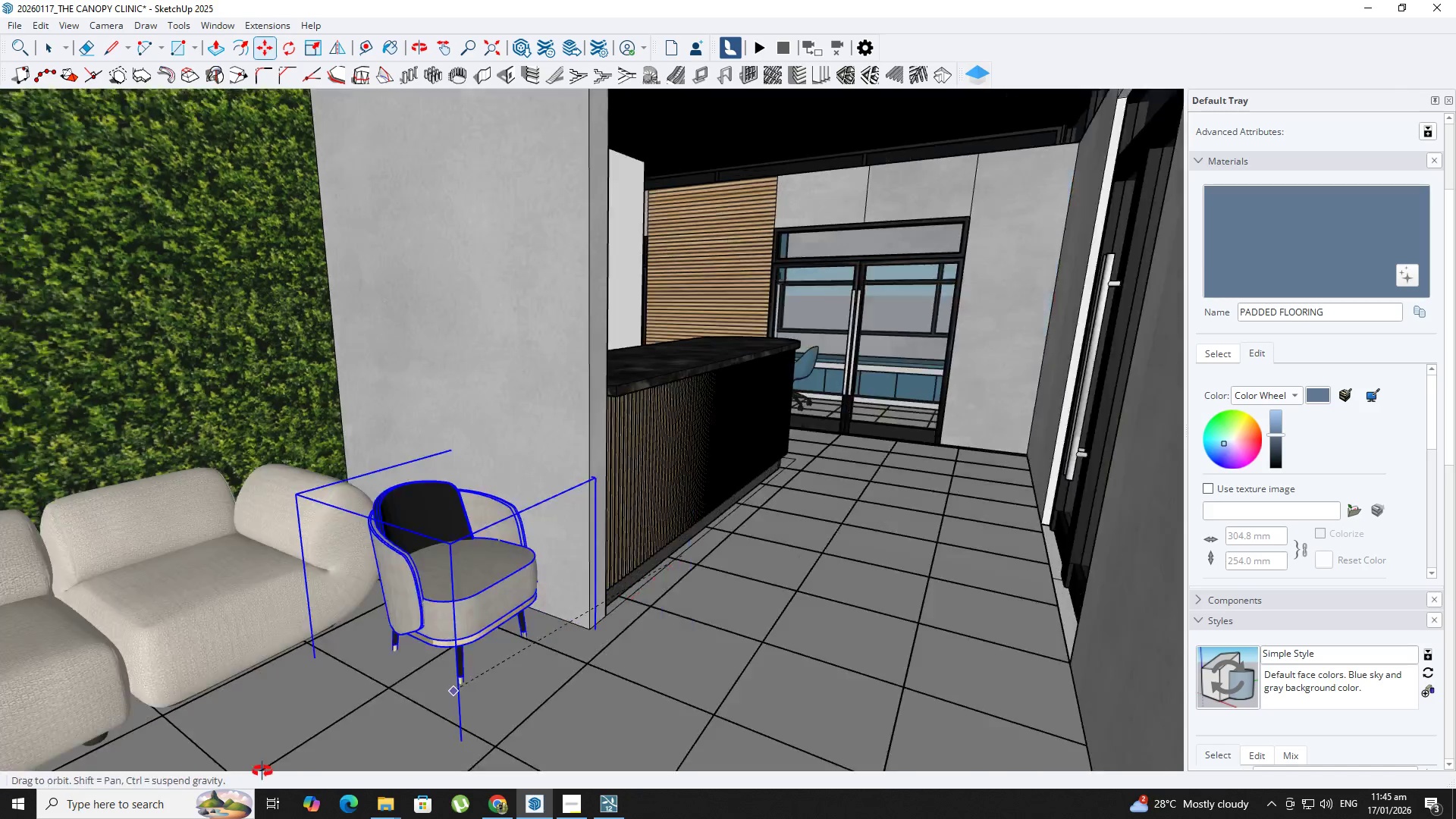 
hold_key(key=ShiftLeft, duration=0.78)
scroll: coordinate [74, 566], scroll_direction: up, amount: 3.0
 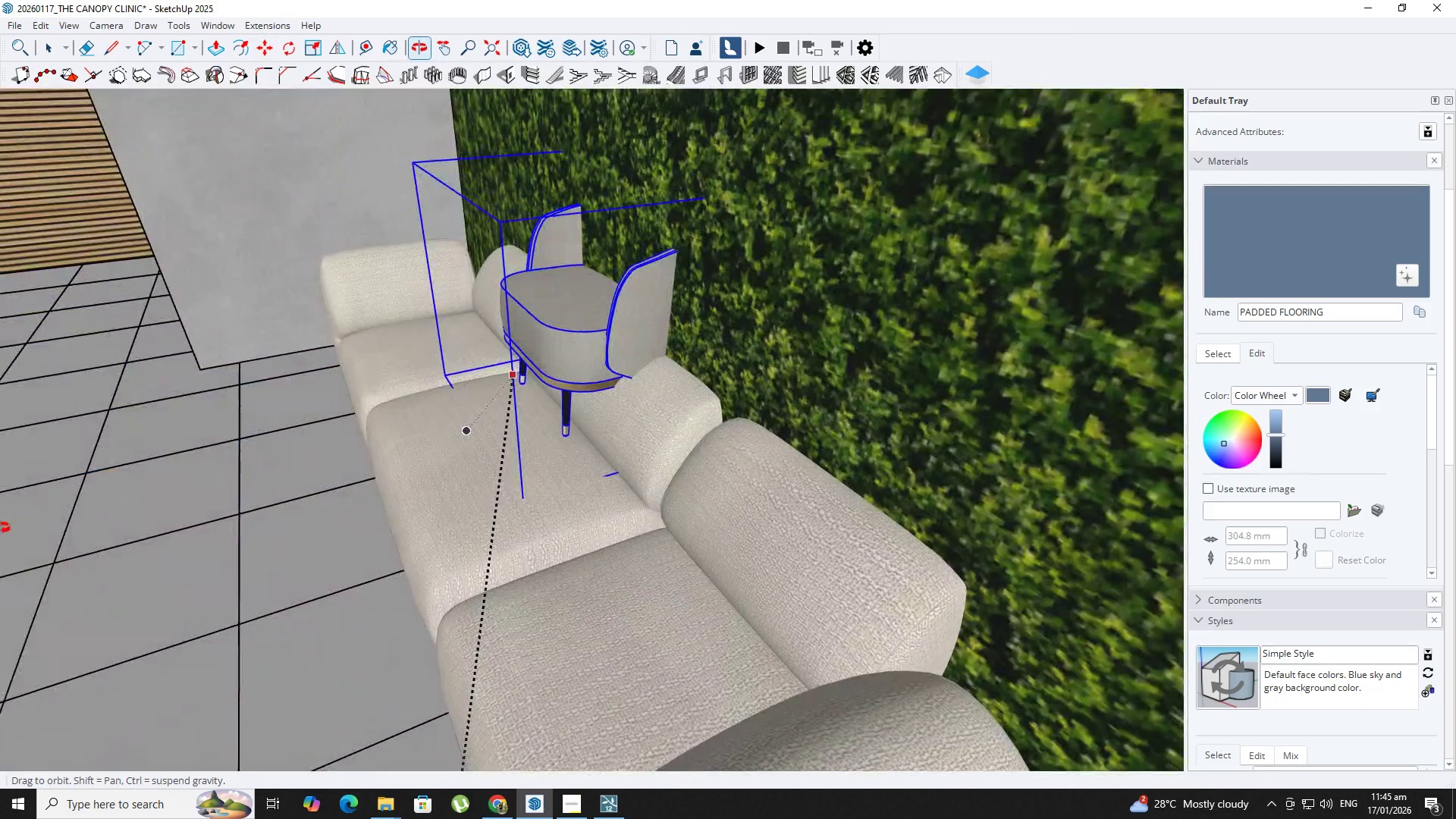 
hold_key(key=ShiftLeft, duration=0.47)
 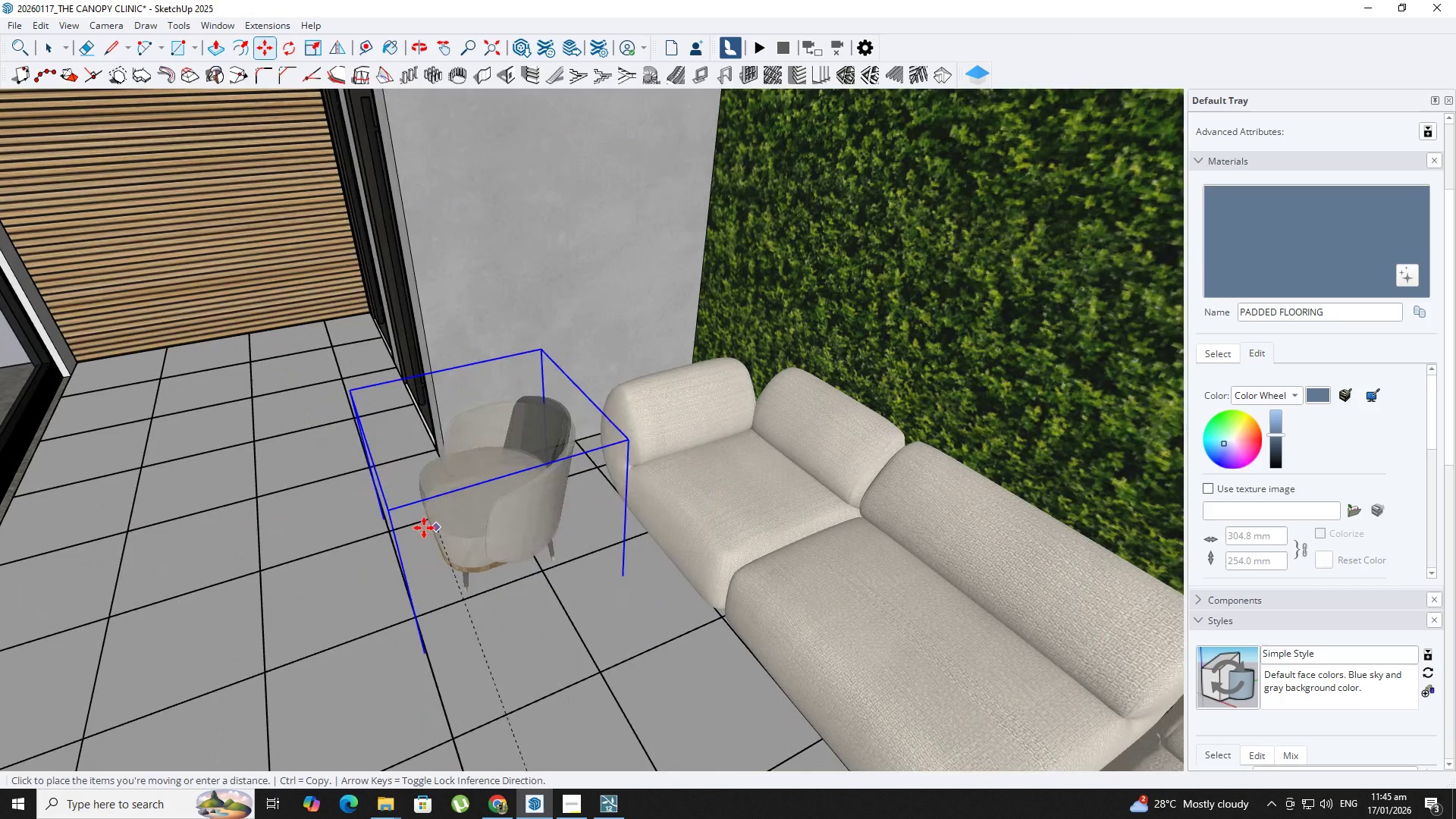 
left_click([423, 528])
 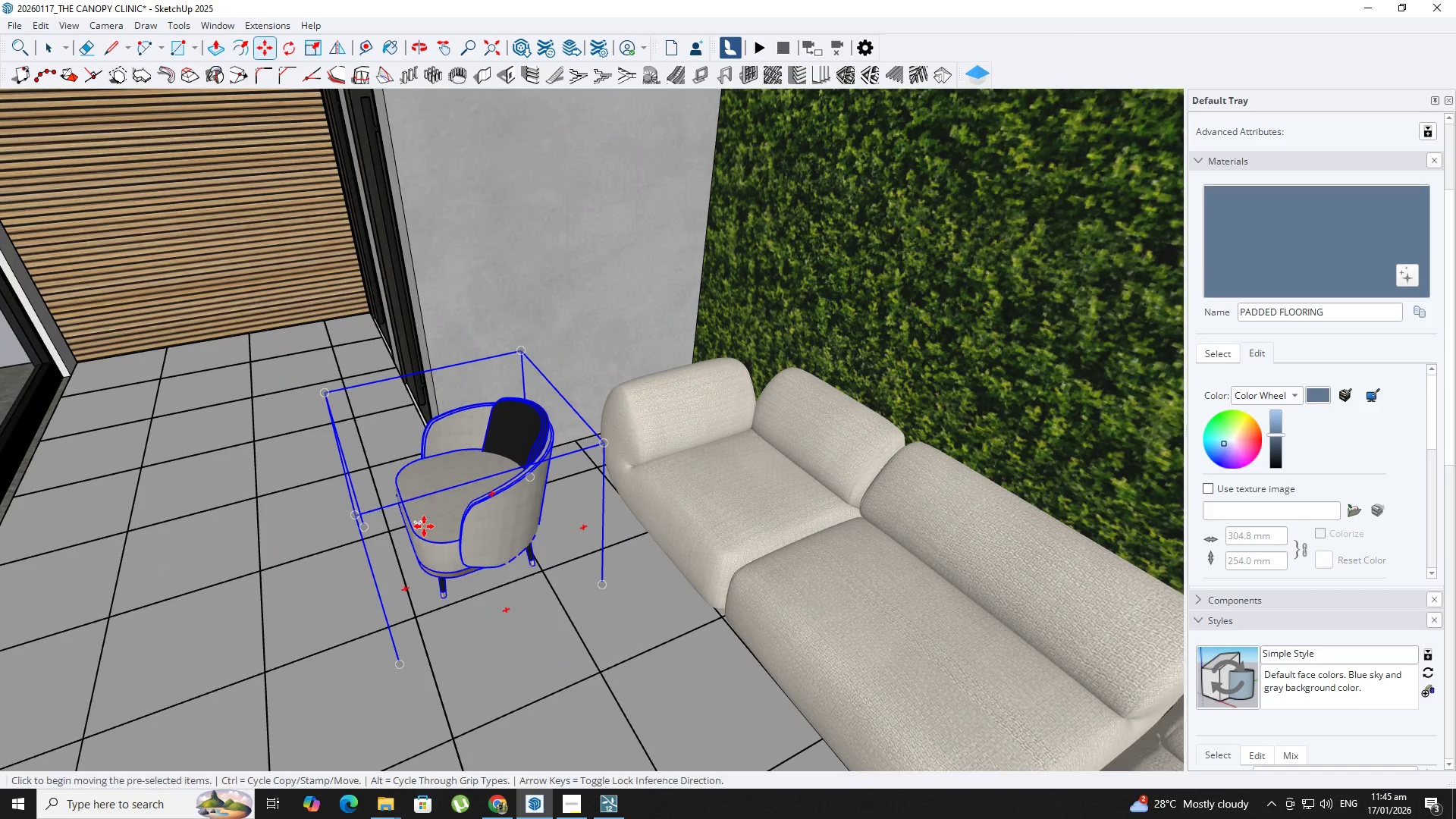 
scroll: coordinate [432, 526], scroll_direction: up, amount: 1.0
 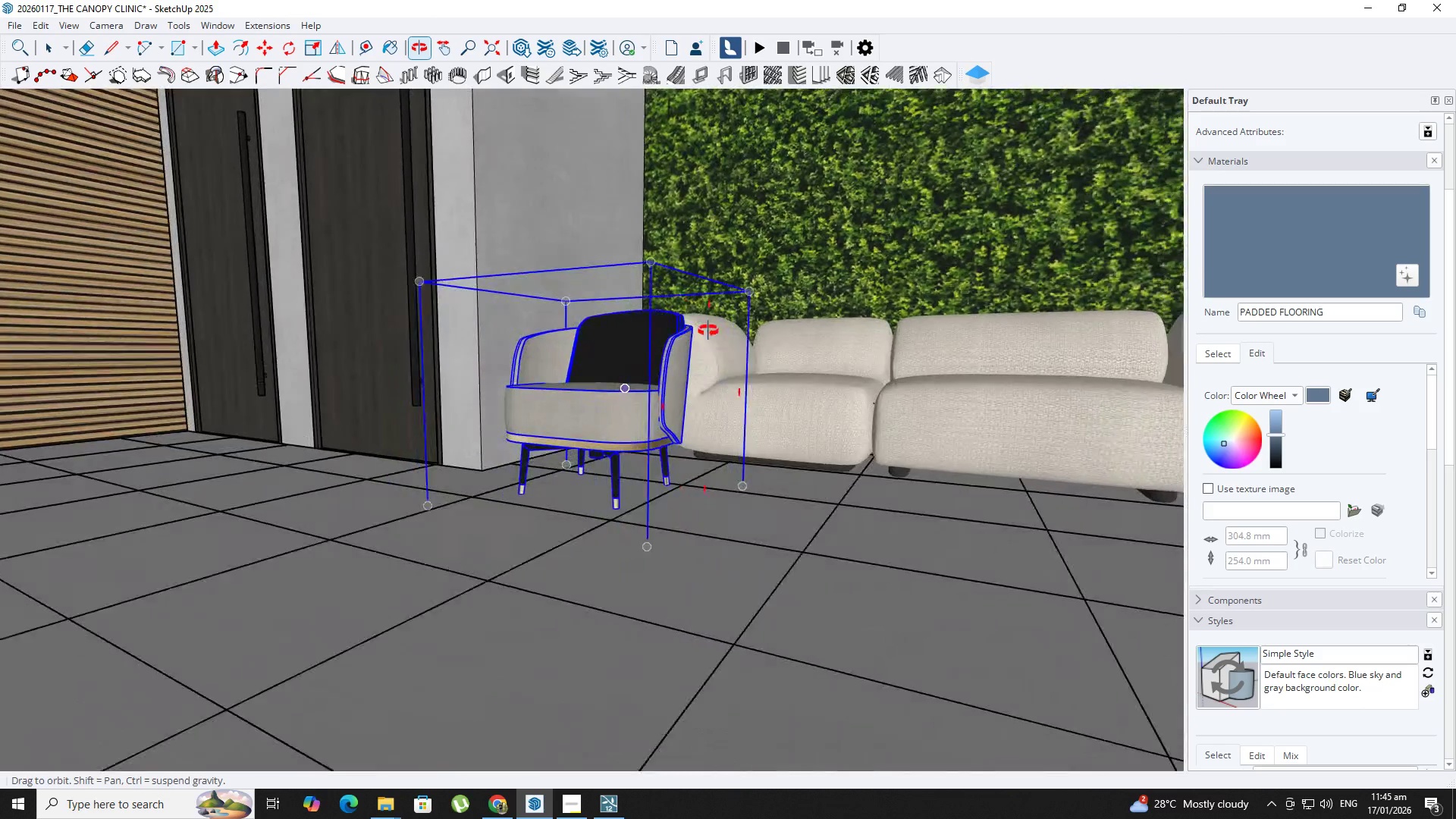 
hold_key(key=ShiftLeft, duration=0.31)
 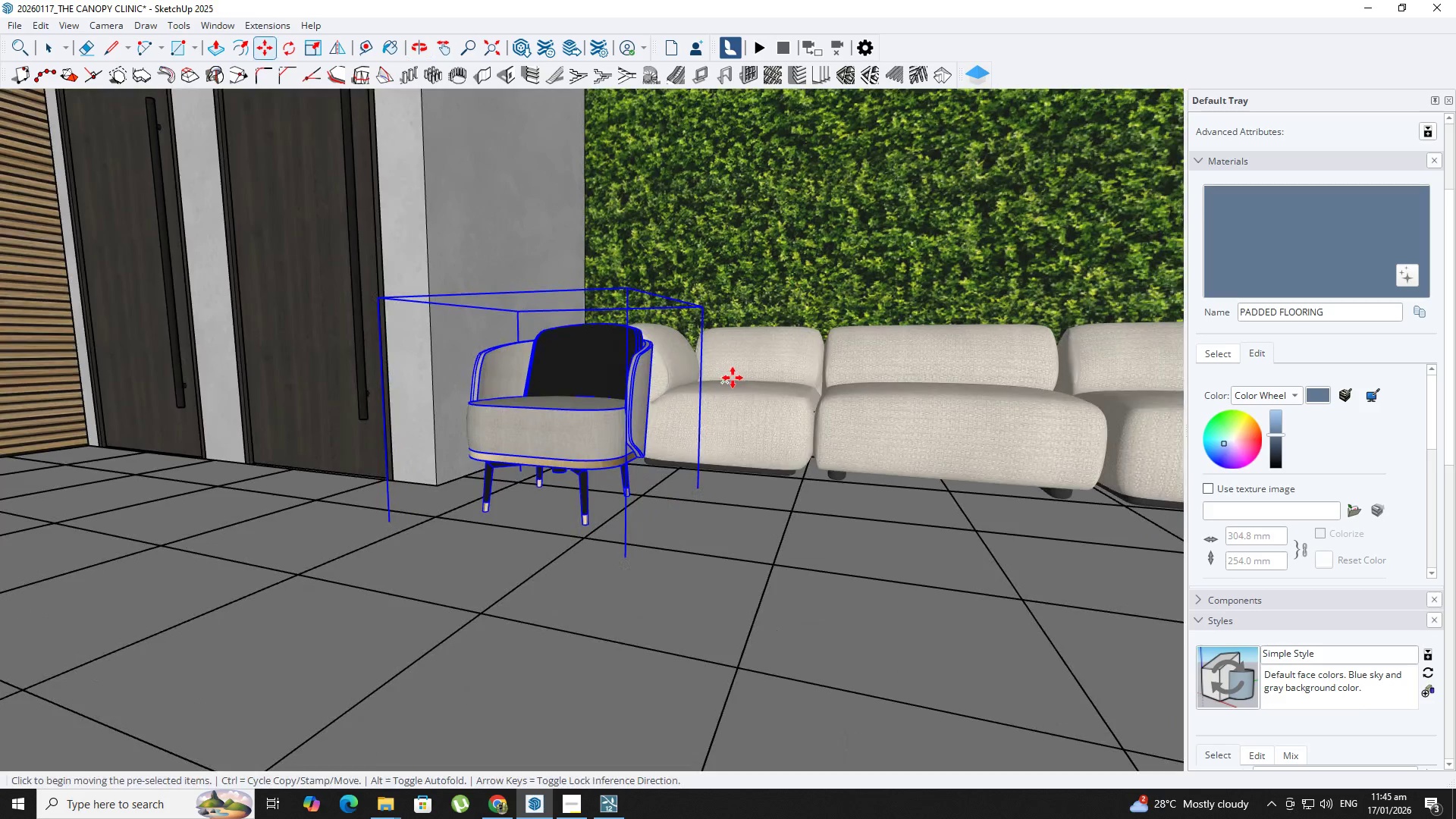 
type(gt)
 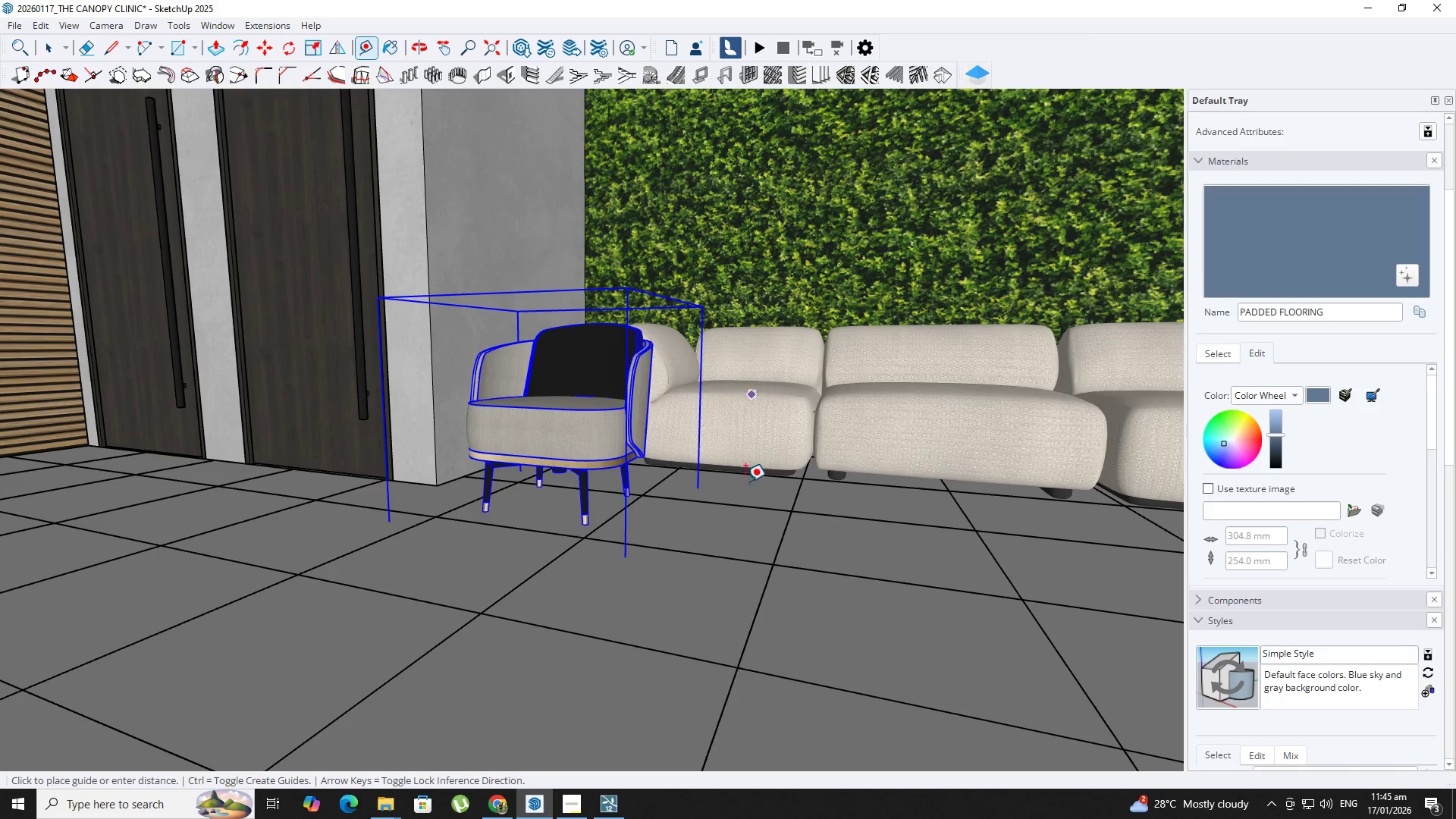 
key(ArrowUp)
 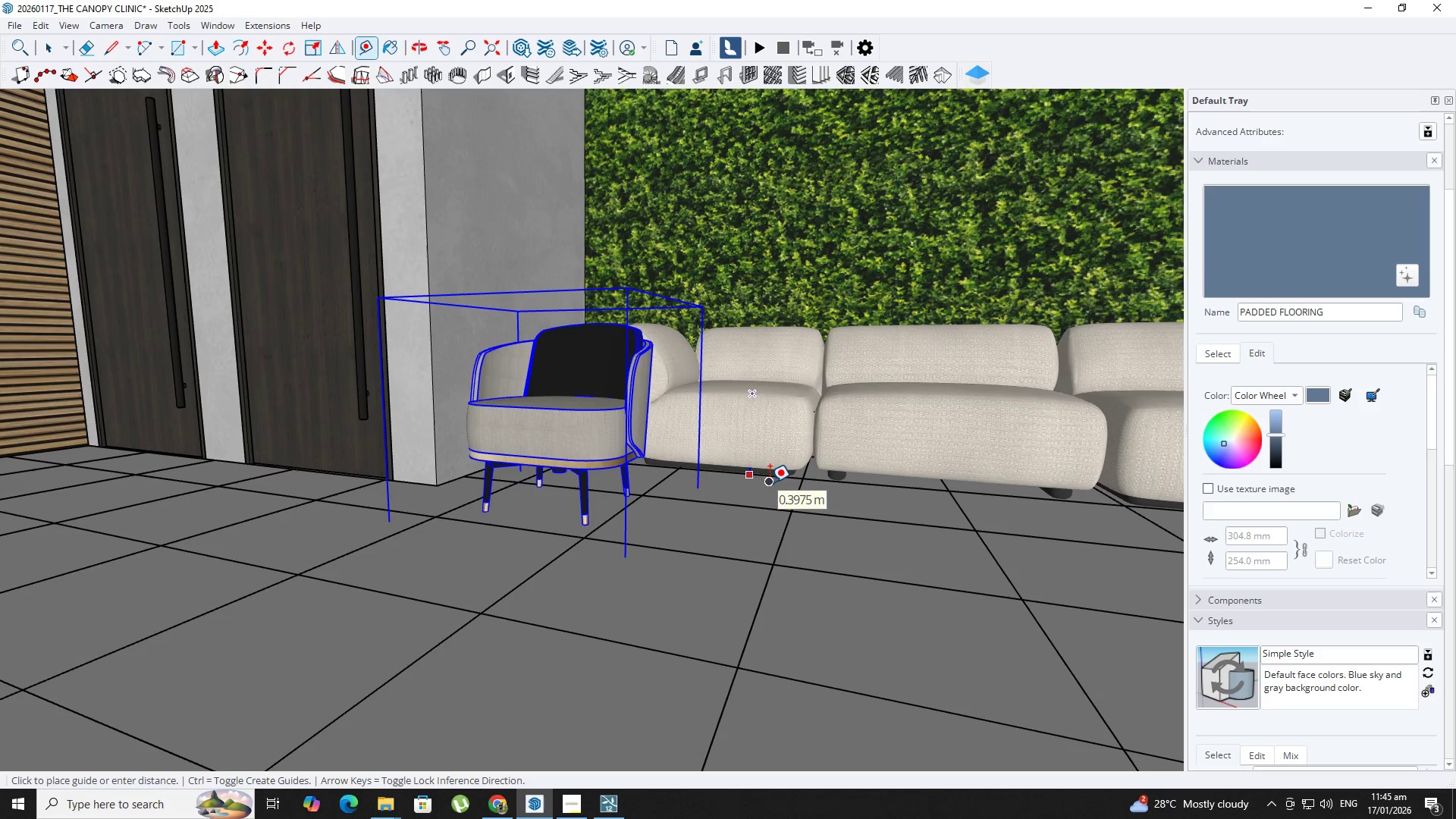 
key(Space)
 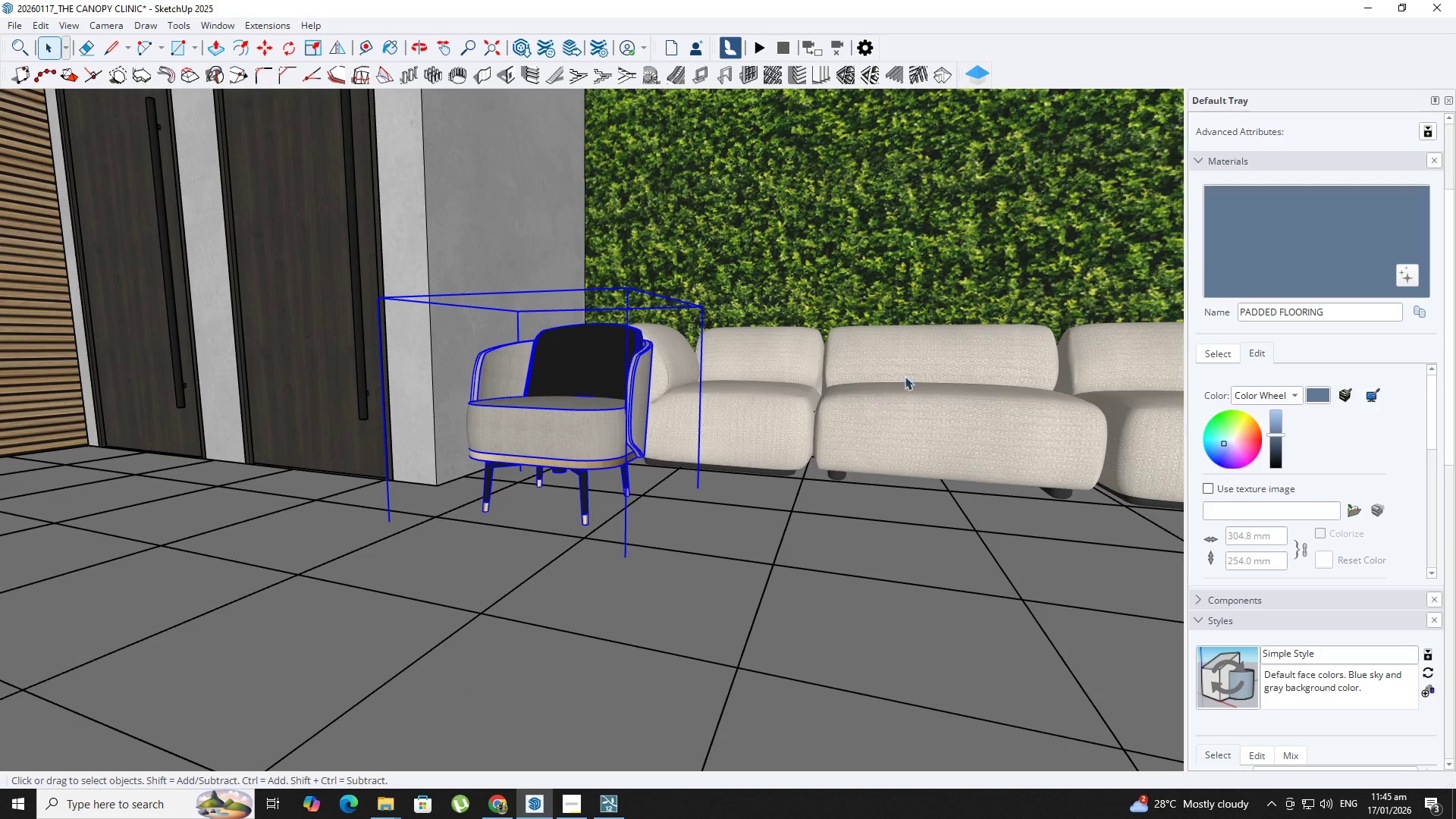 
key(T)
 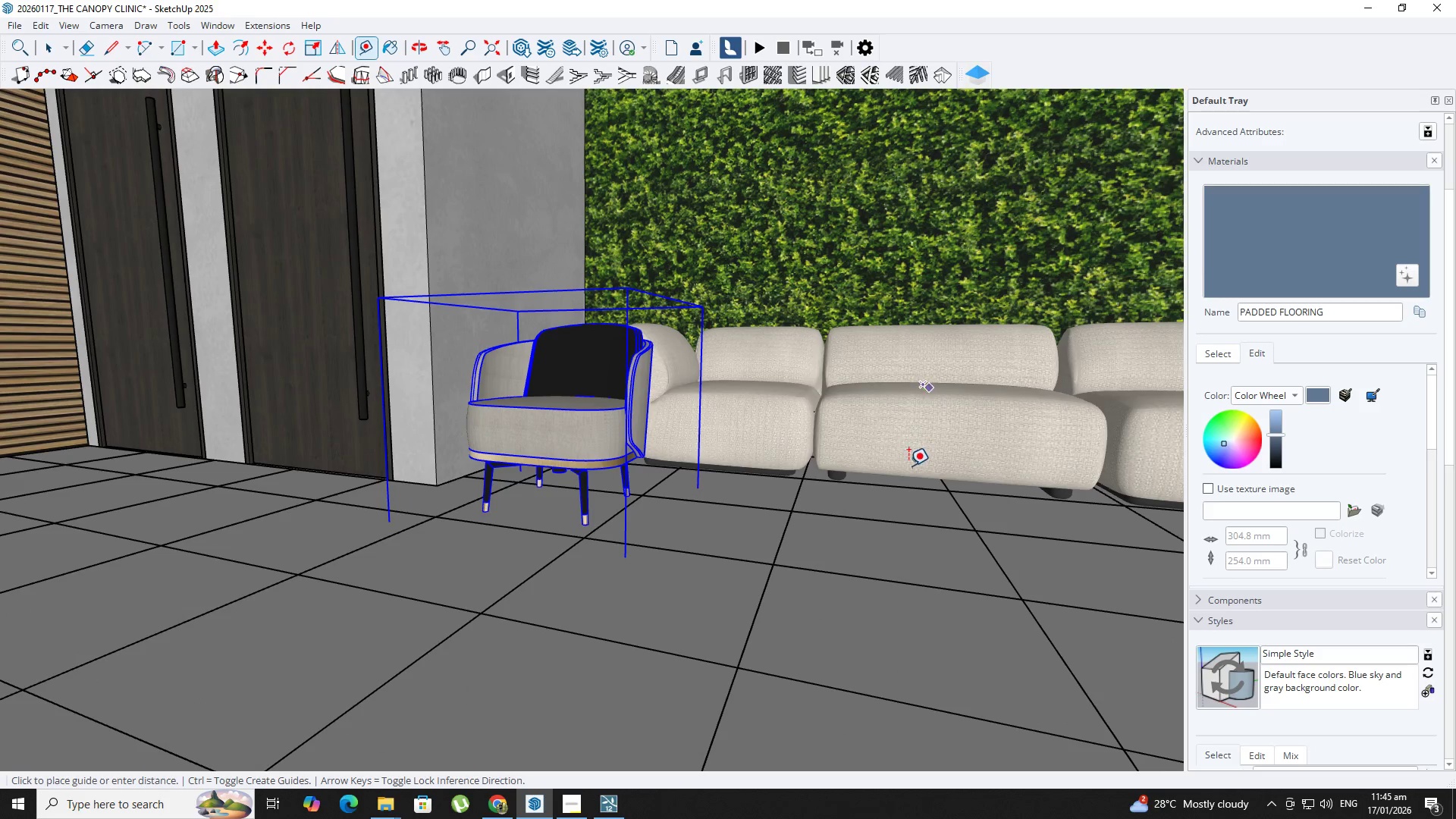 
key(ArrowUp)
 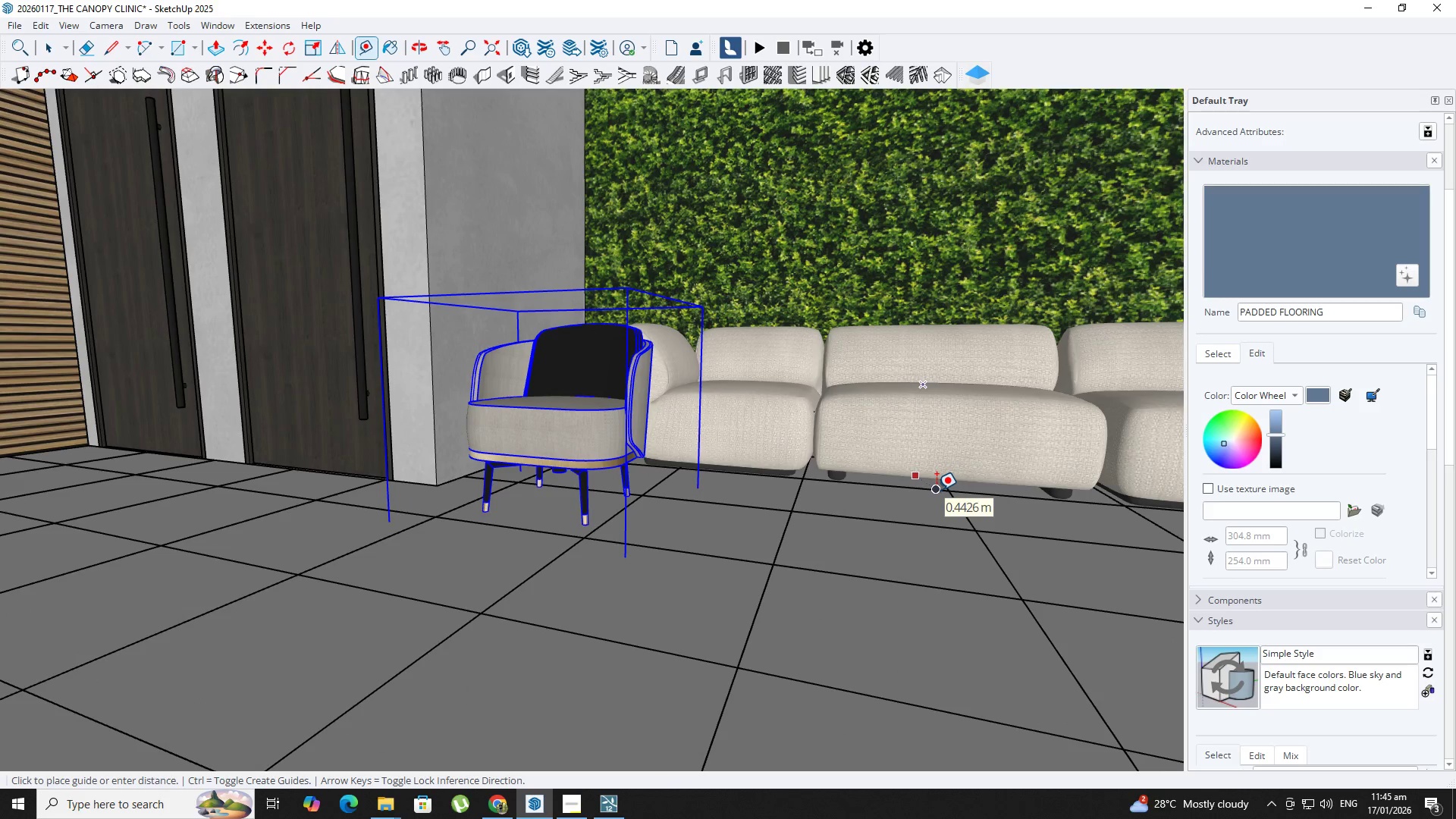 
key(Space)
 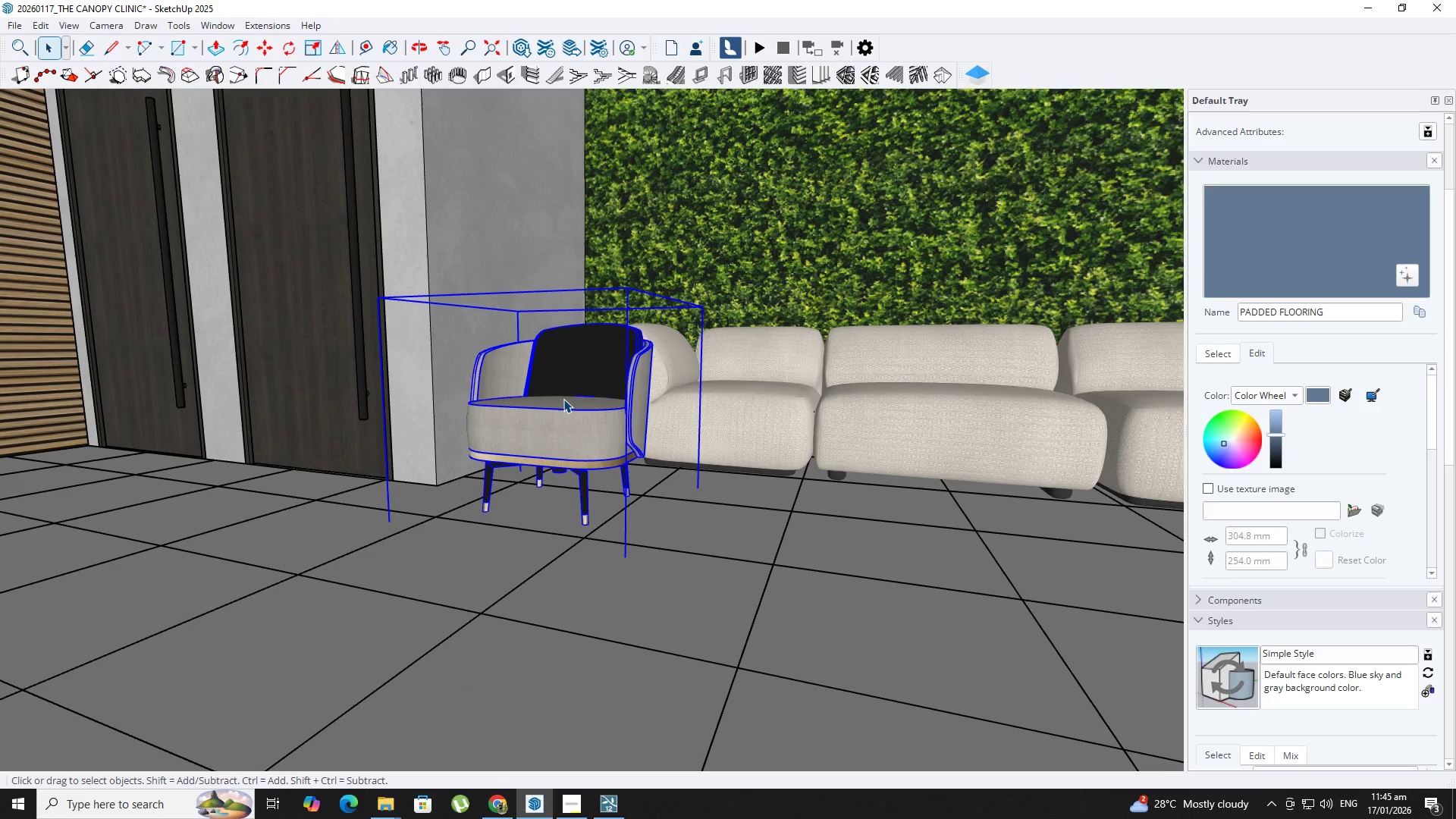 
key(R)
 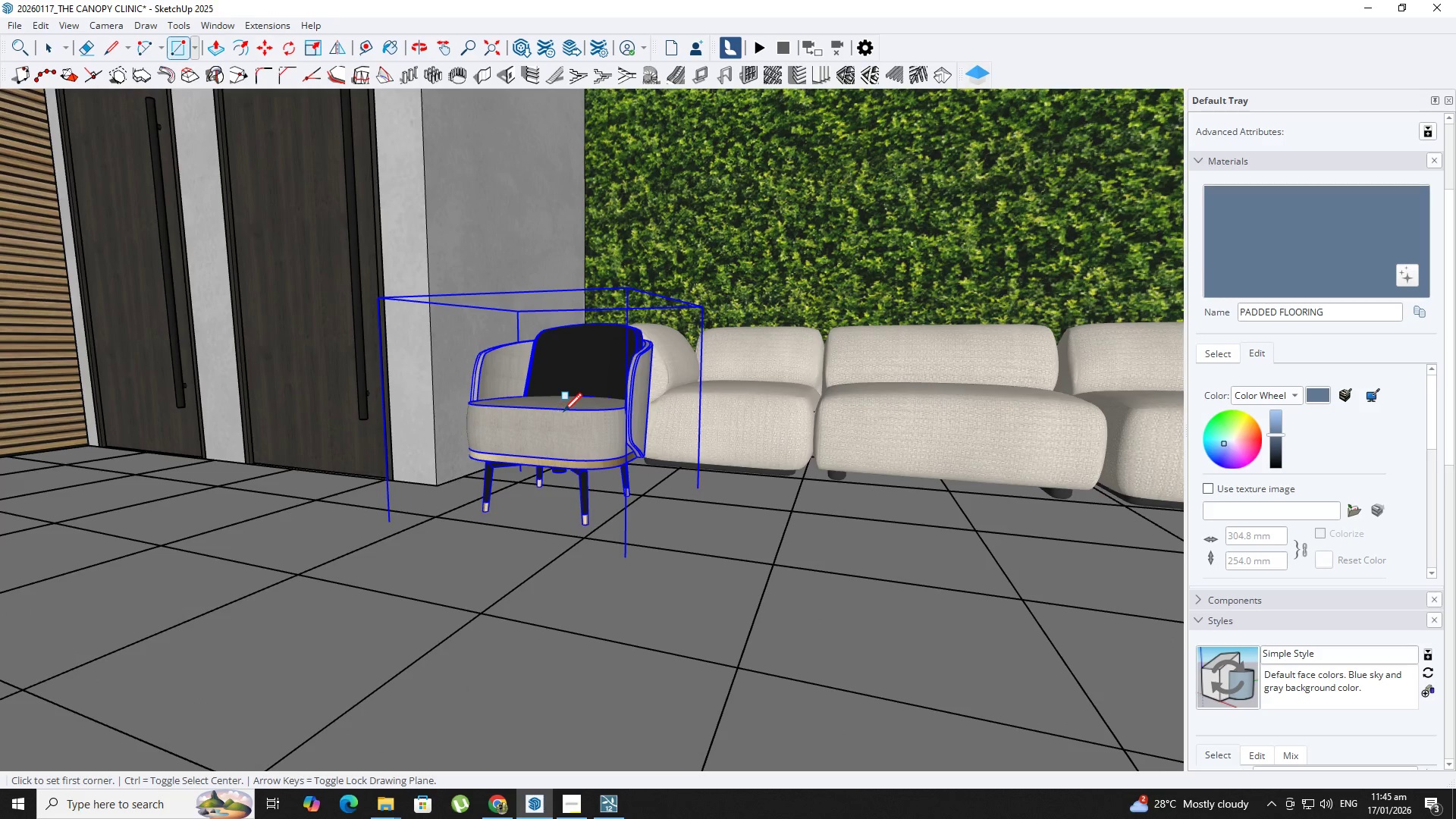 
scroll: coordinate [563, 413], scroll_direction: up, amount: 3.0
 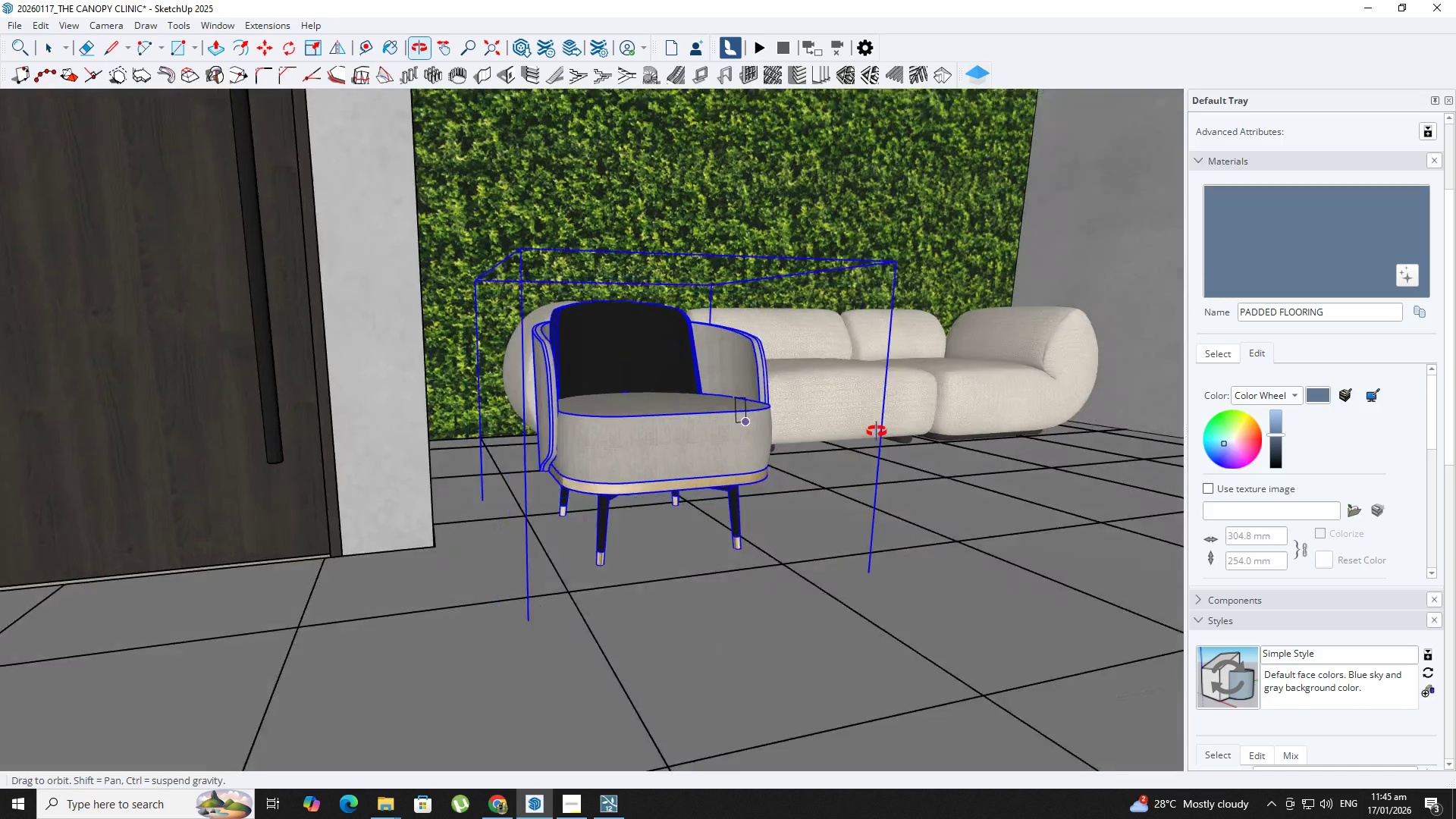 
key(S)
 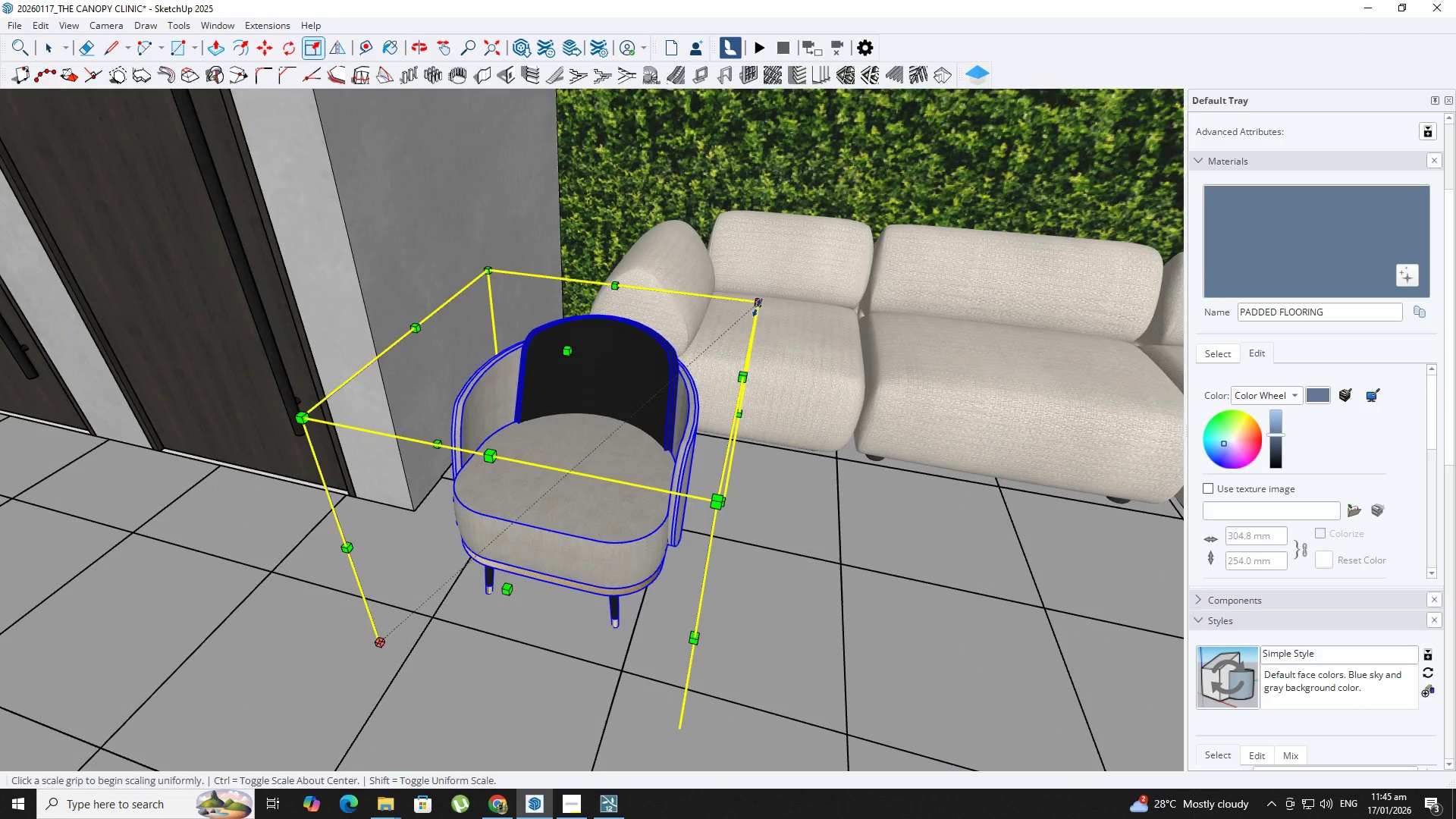 
left_click([762, 305])
 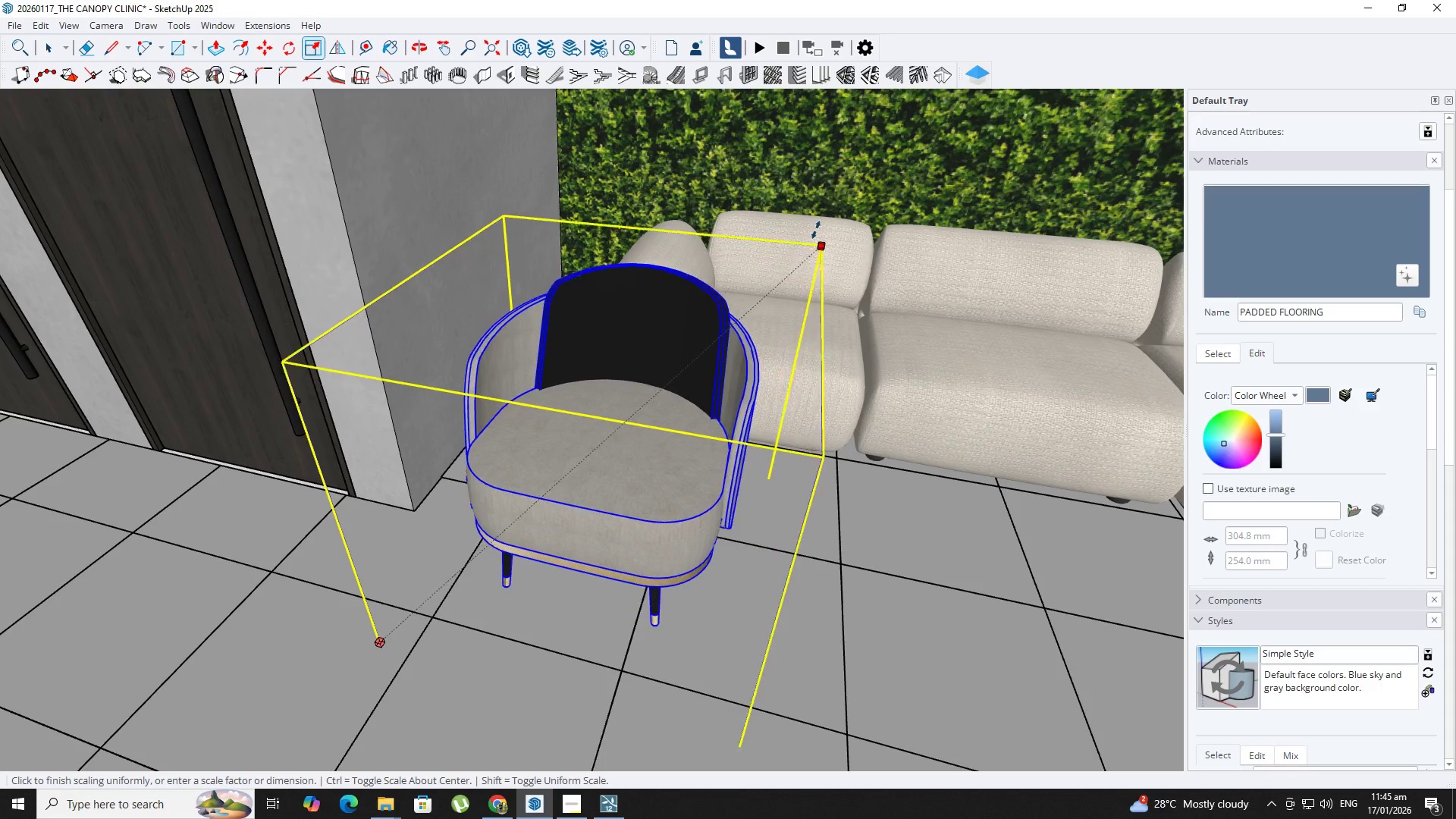 
left_click([816, 229])
 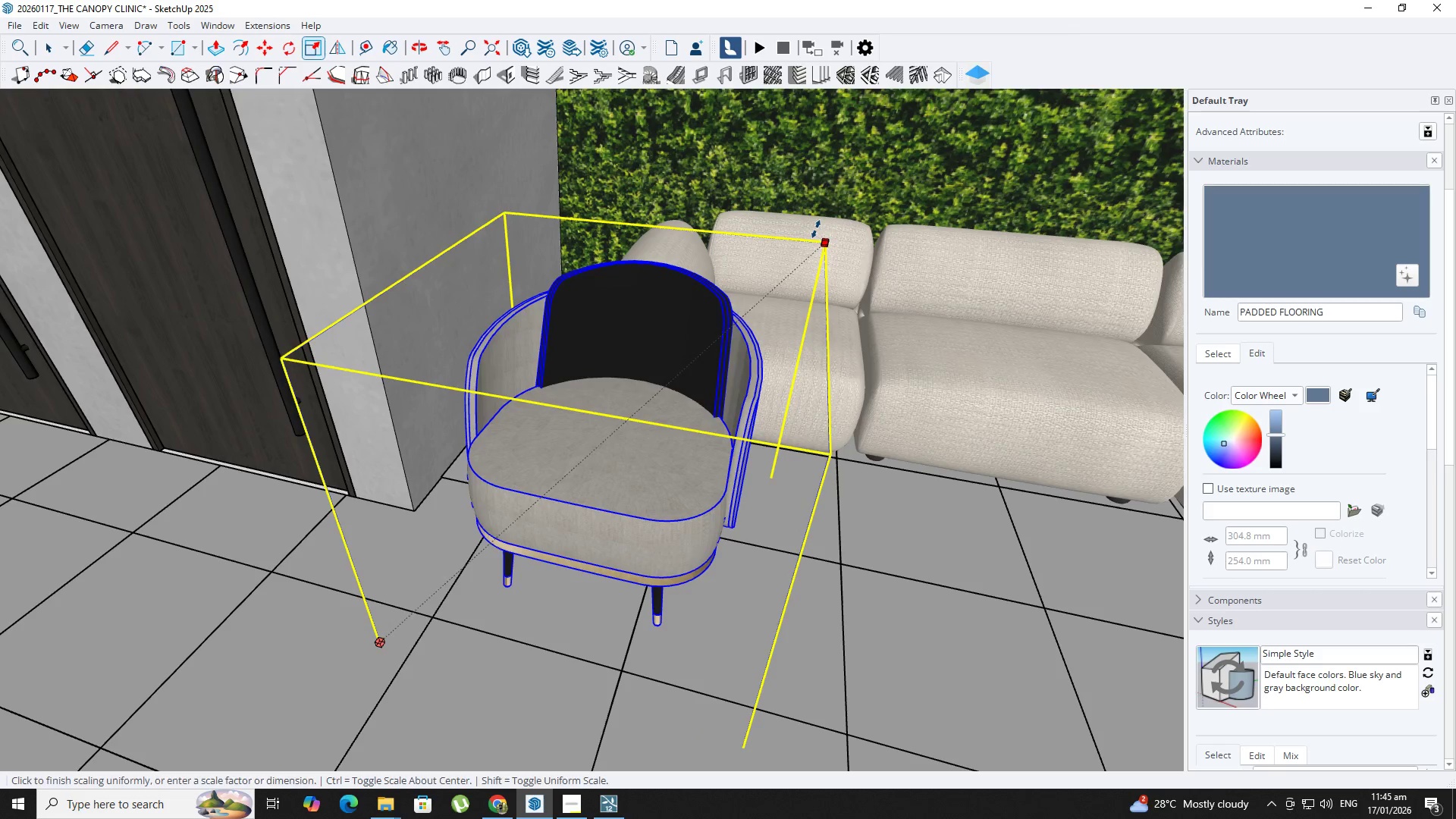 
type( nnm)
 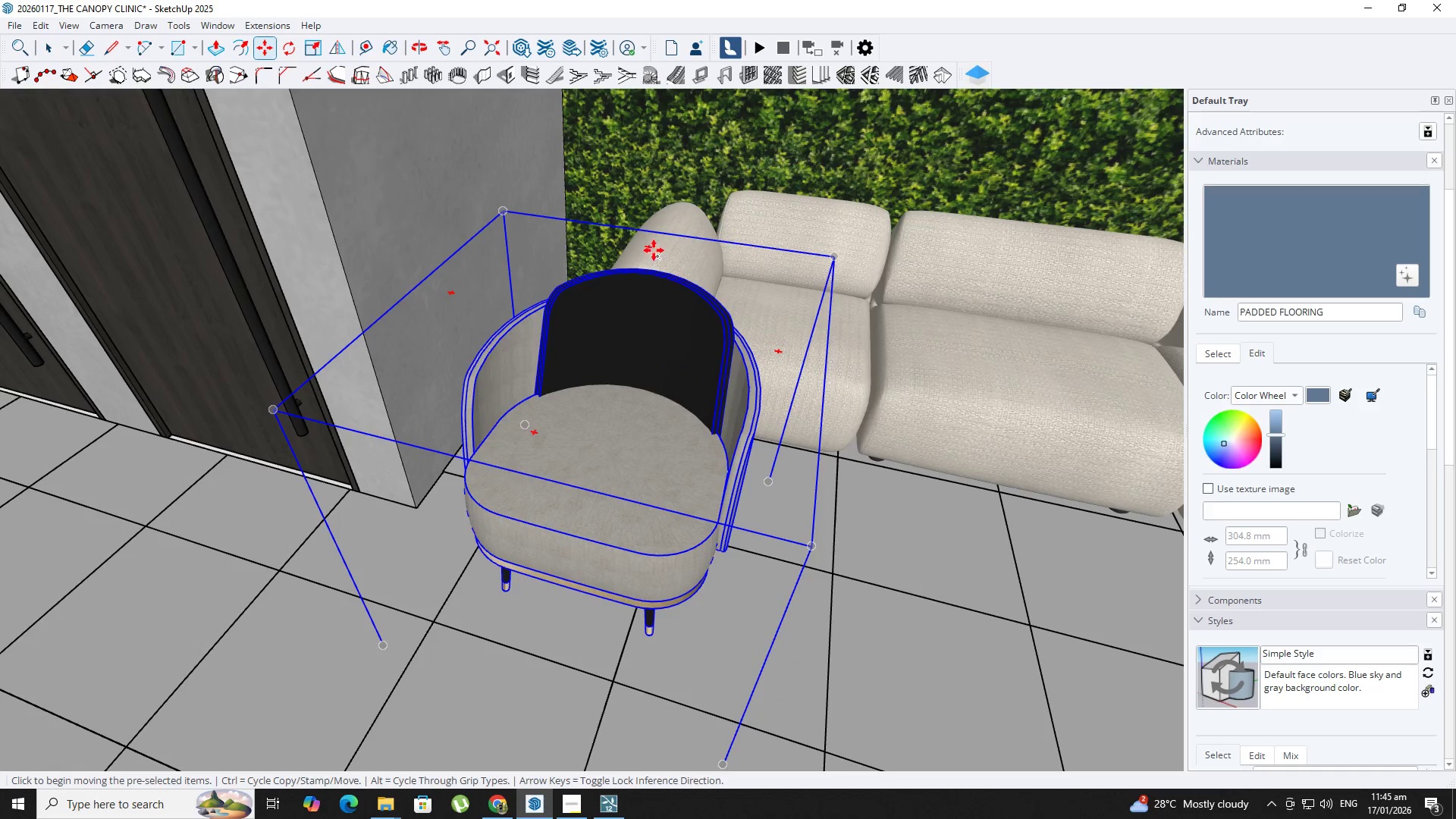 
left_click([651, 246])
 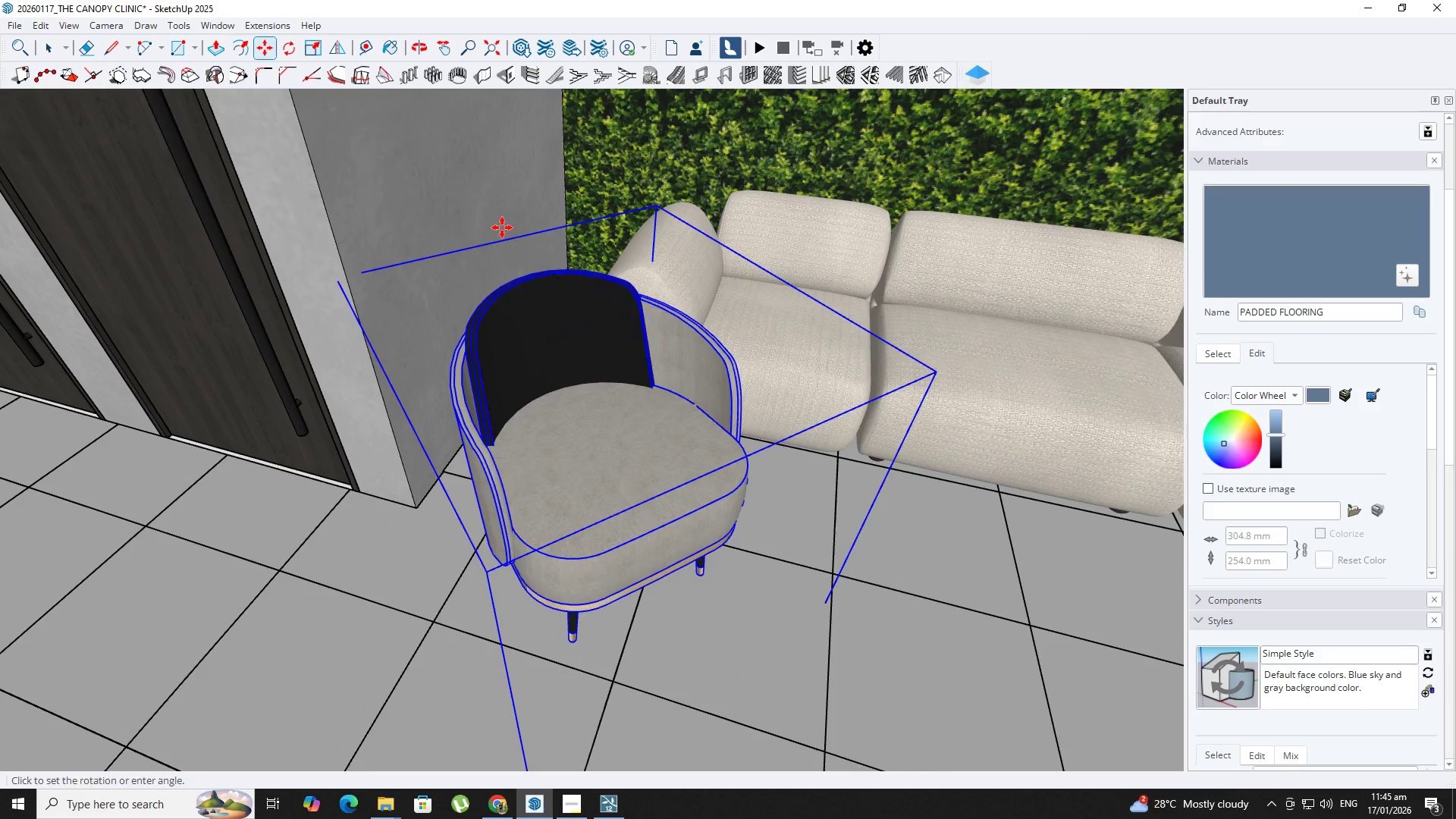 
scroll: coordinate [390, 785], scroll_direction: up, amount: 1.0
 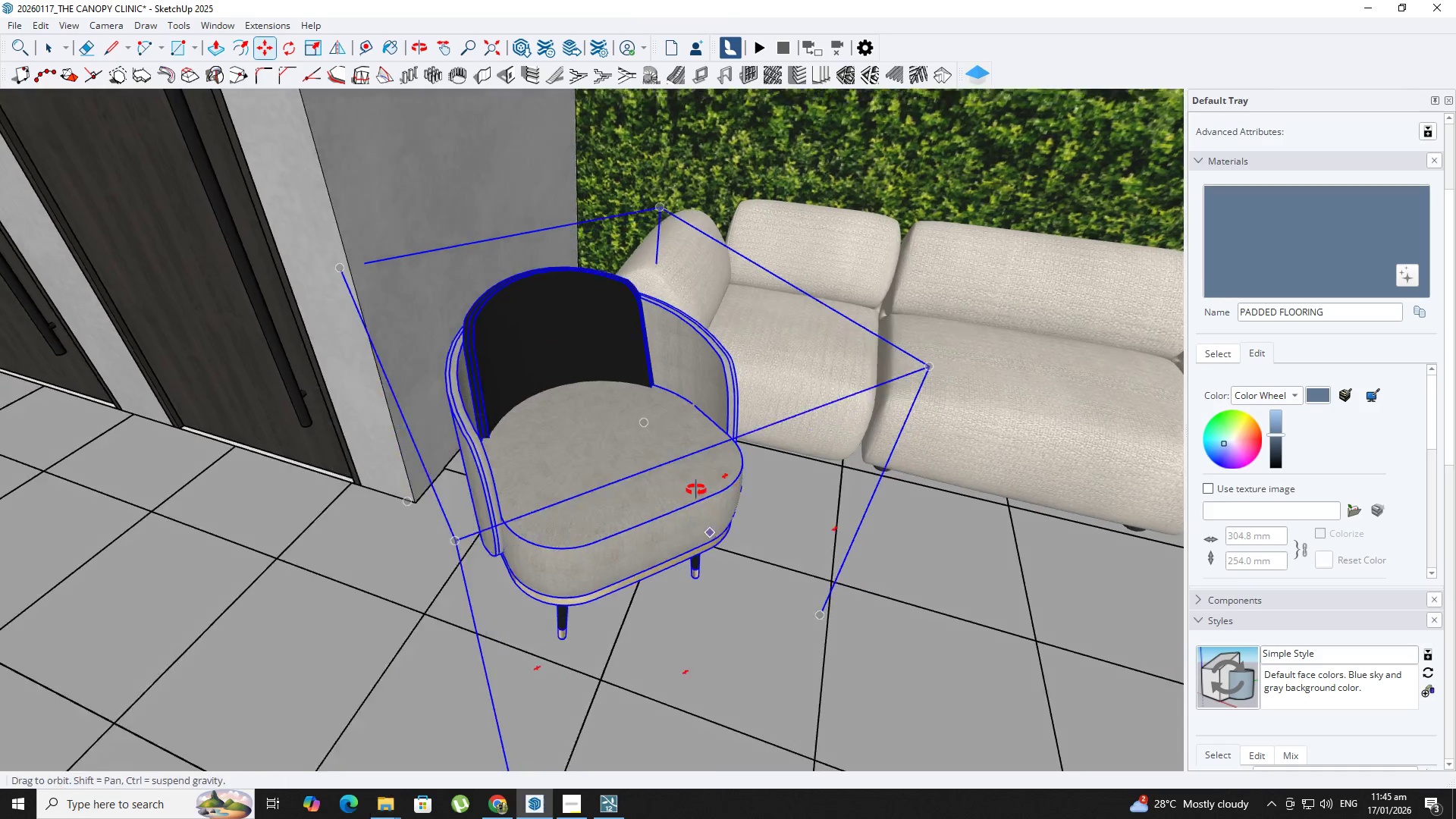 
key(B)
 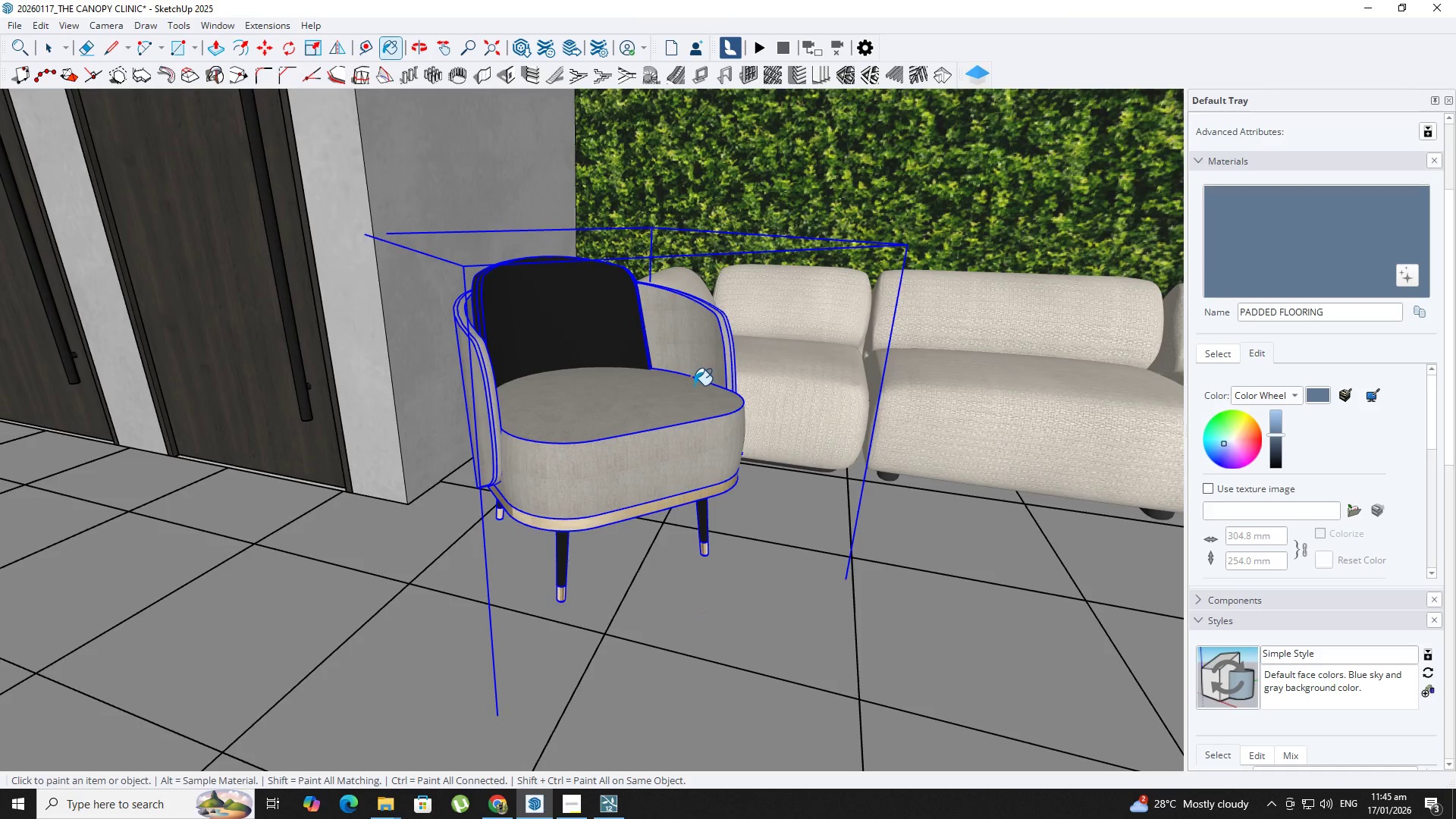 
hold_key(key=AltLeft, duration=0.39)
left_click([640, 423])
 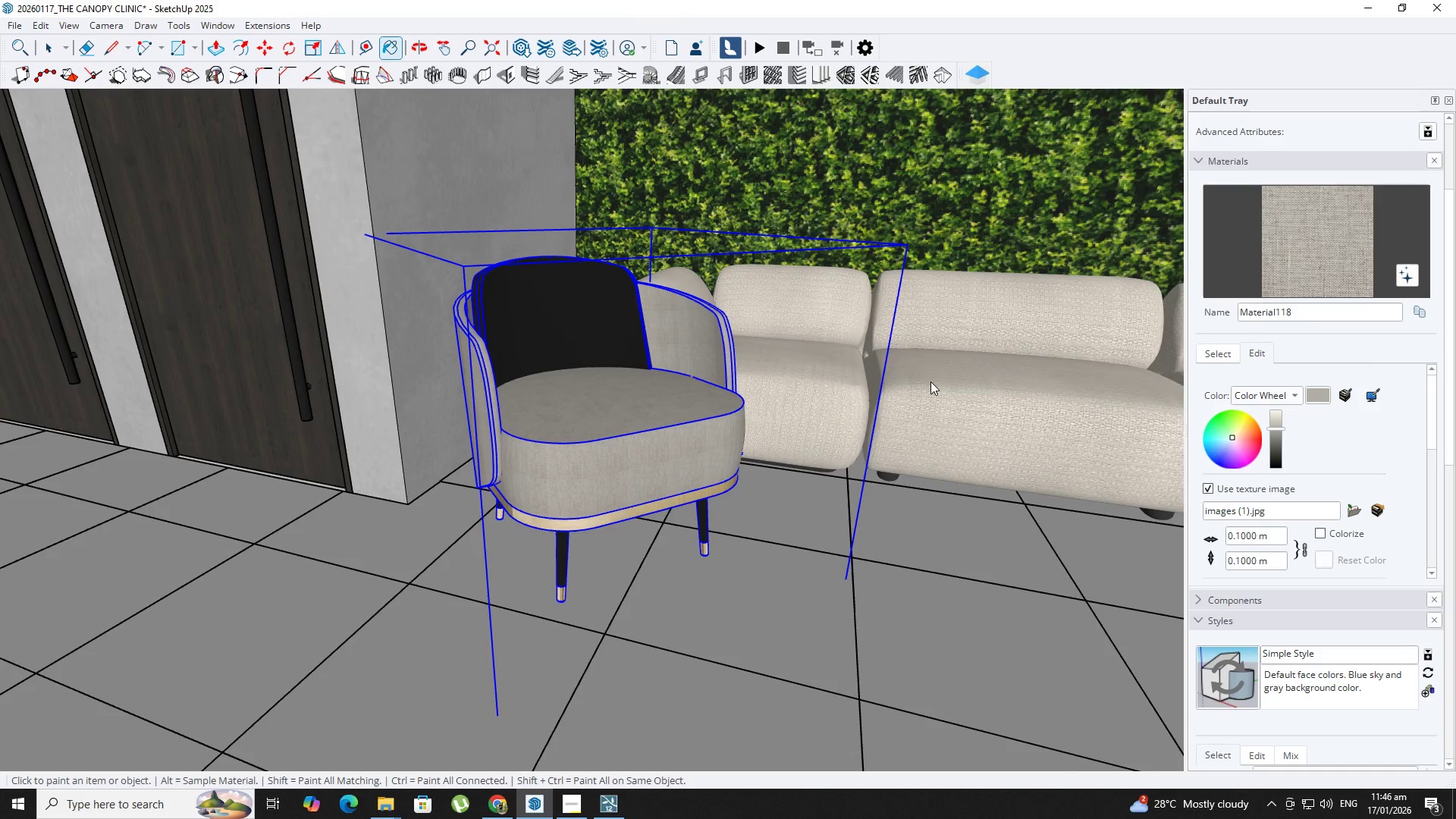 
left_click([1053, 406])
 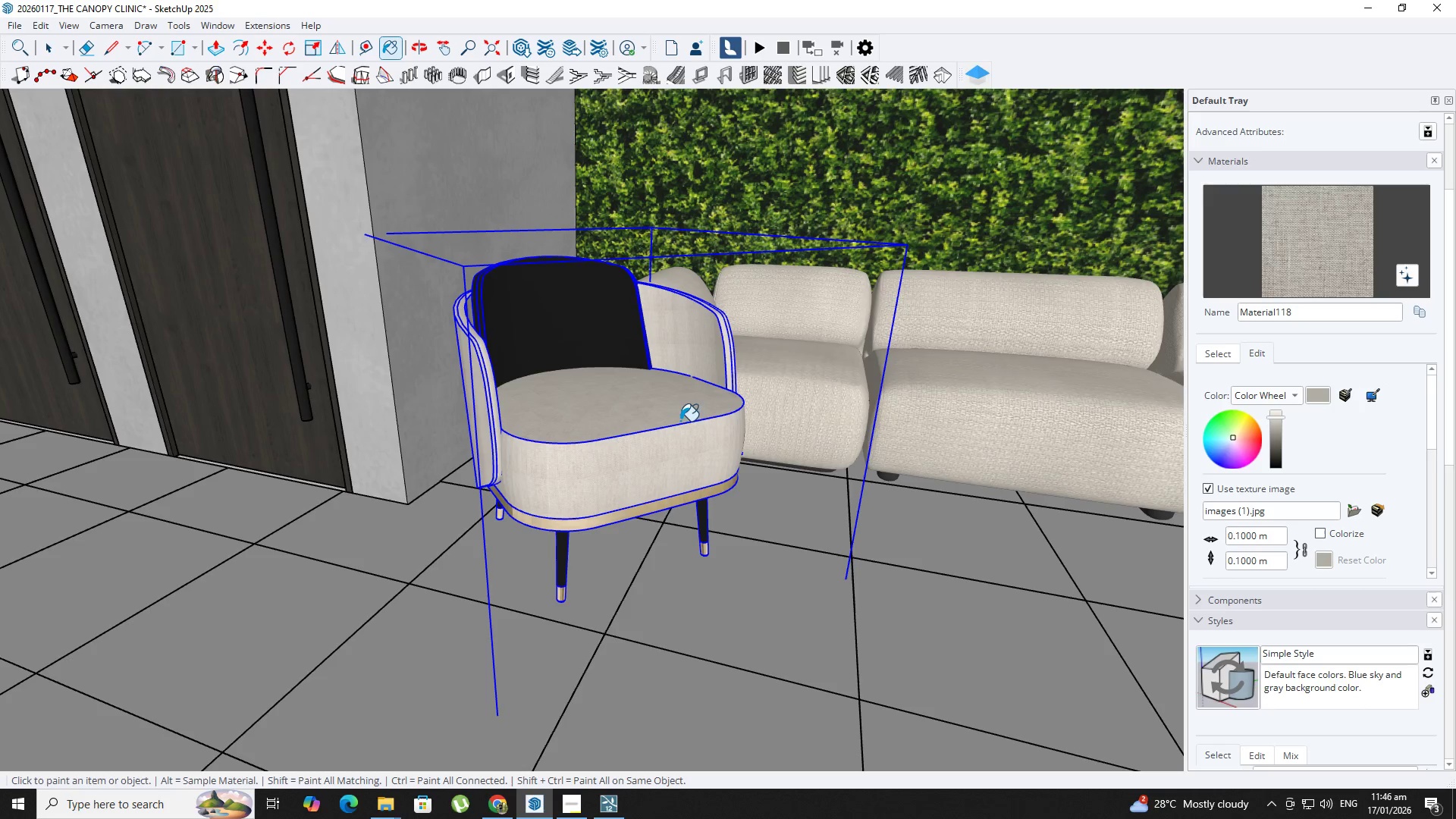 
scroll: coordinate [564, 431], scroll_direction: up, amount: 1.0
 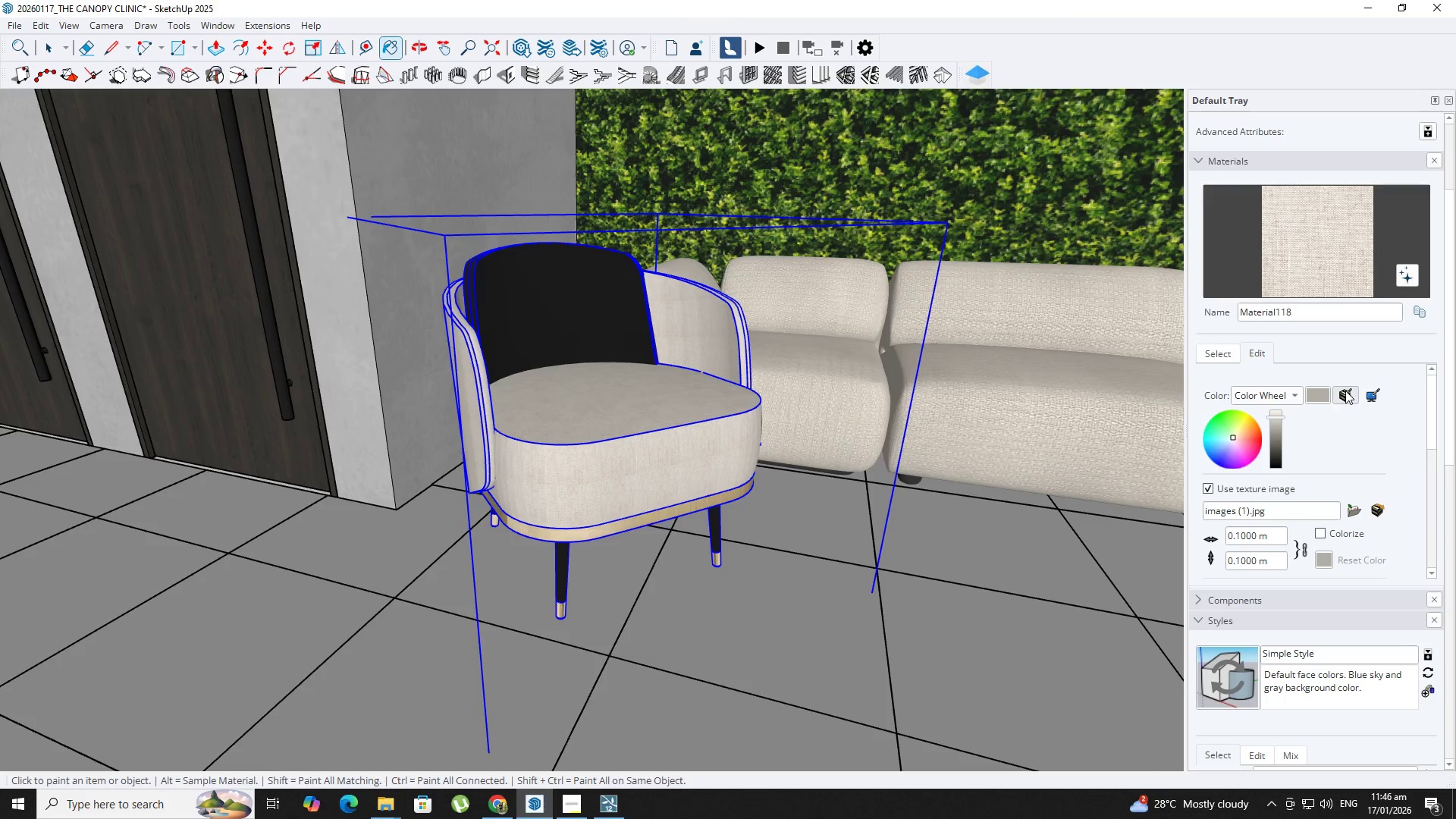 
left_click([1081, 377])
 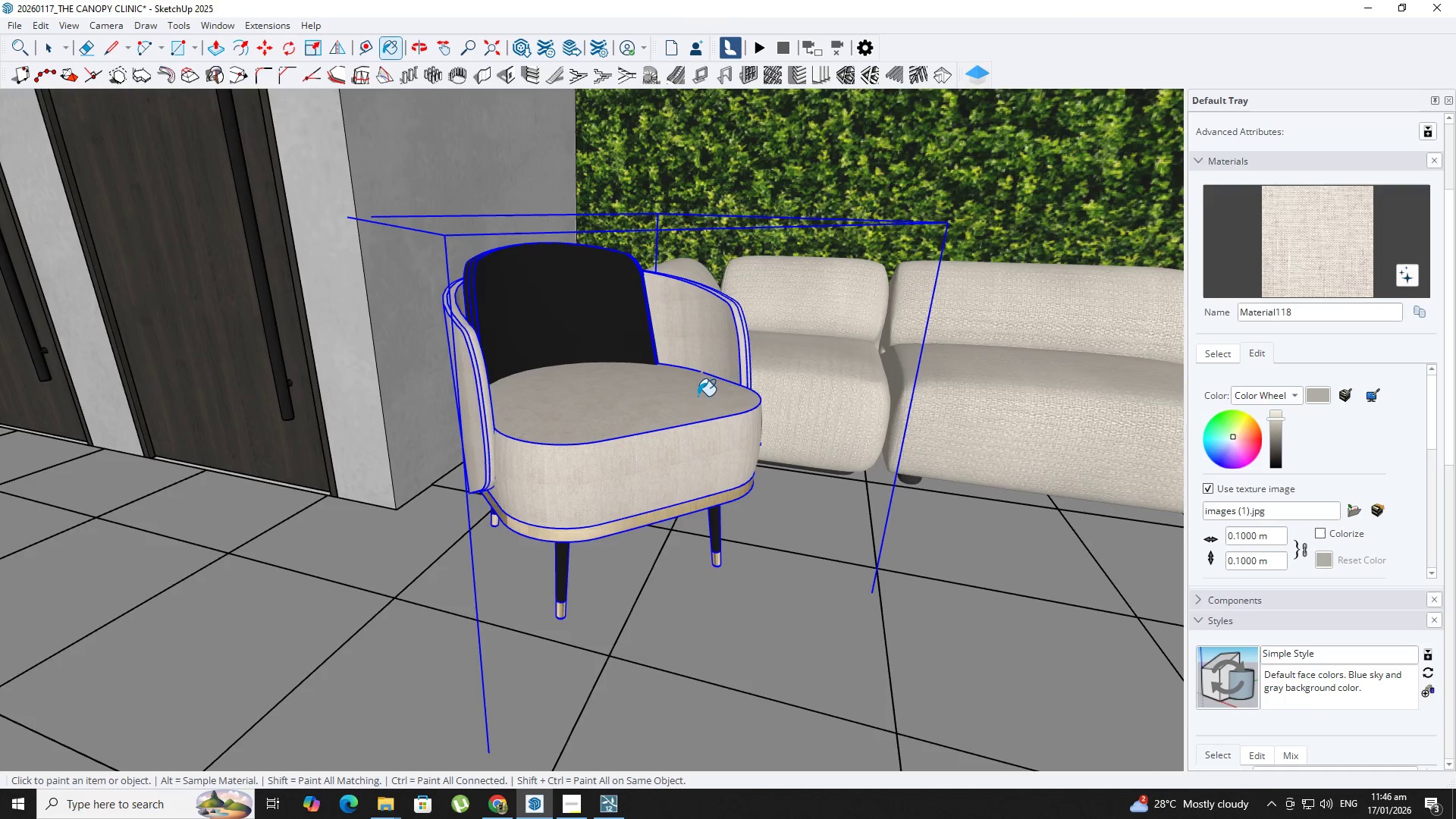 
scroll: coordinate [541, 463], scroll_direction: up, amount: 3.0
 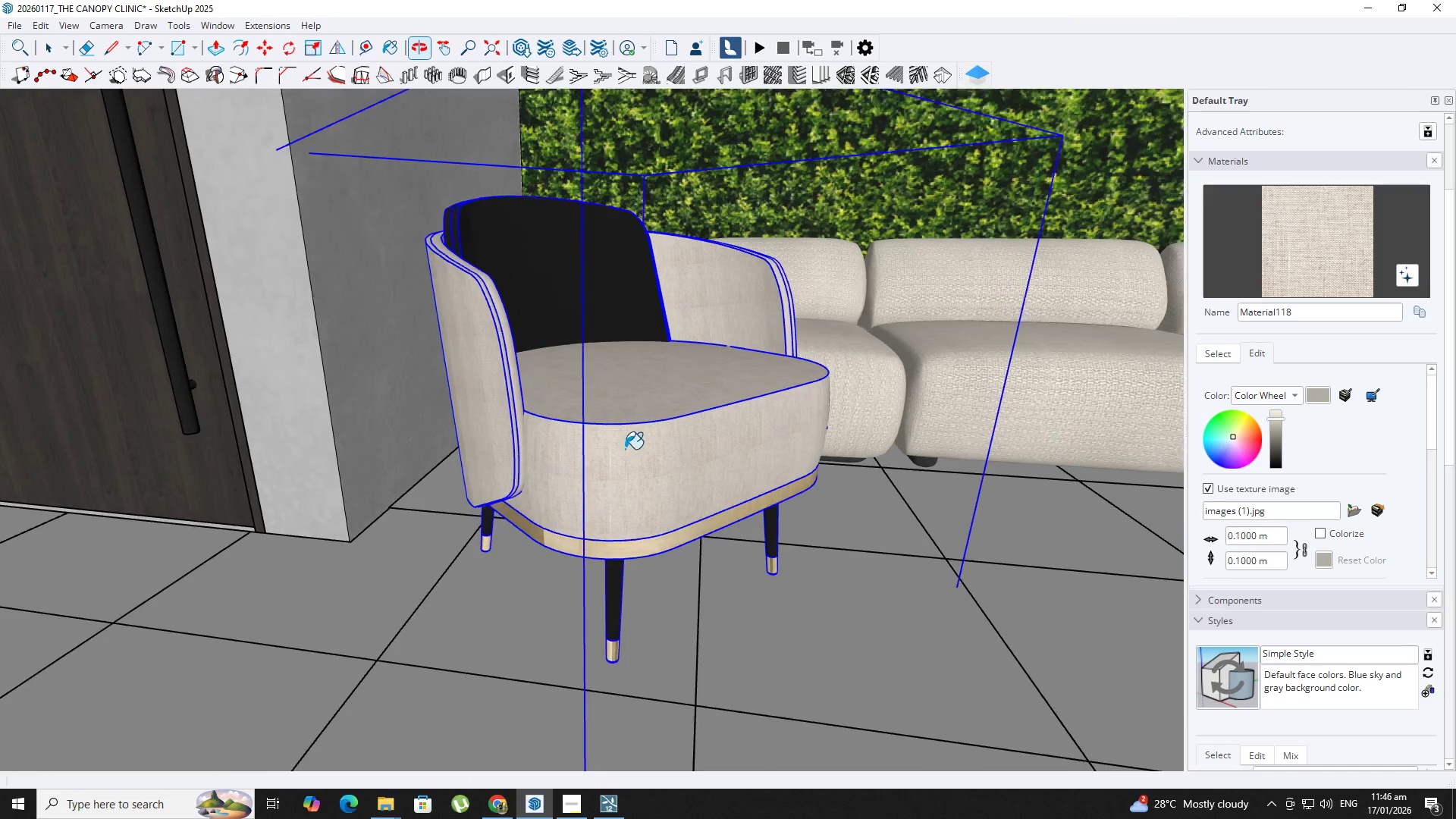 
key(Space)
 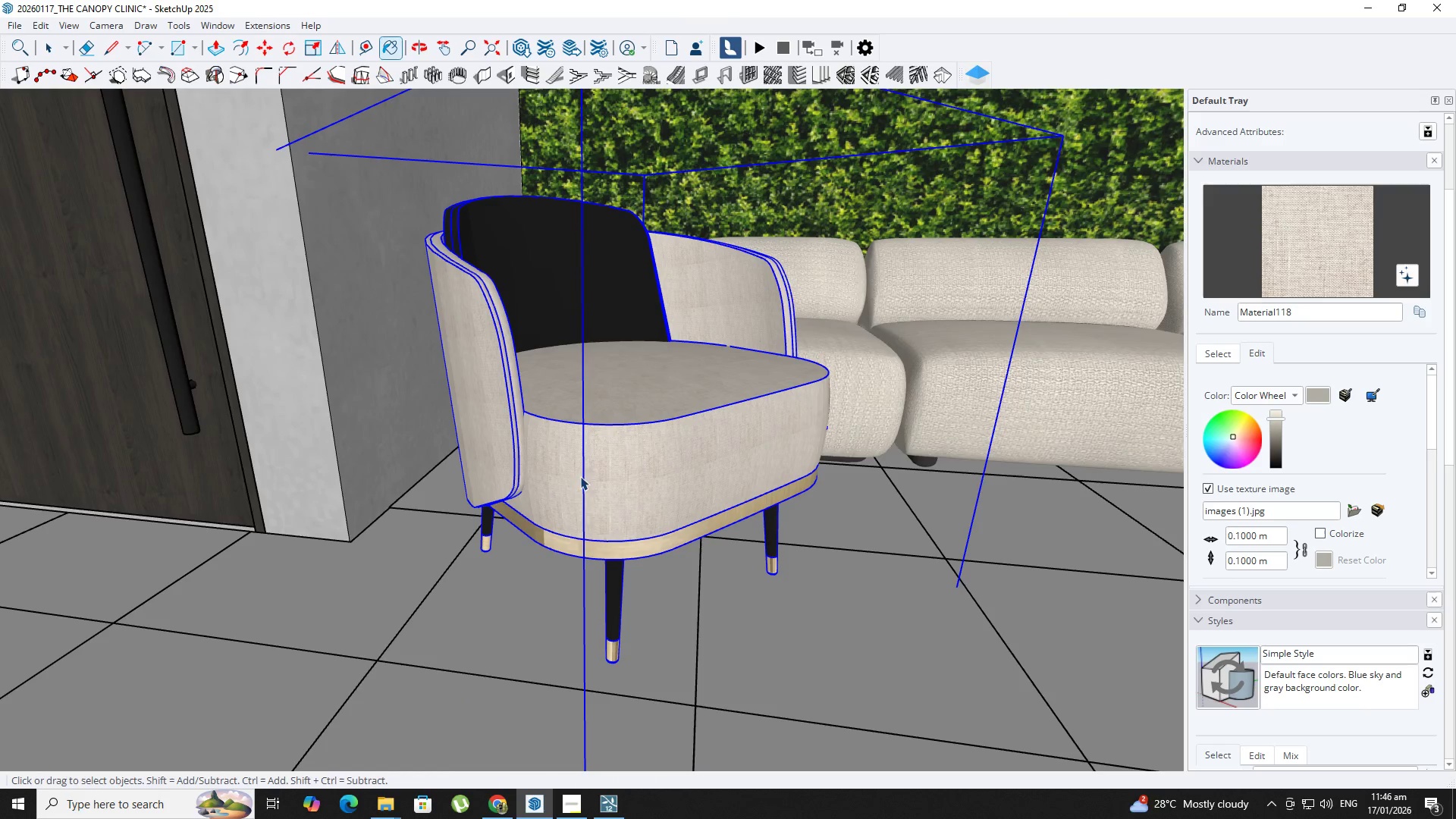 
key(Escape)
 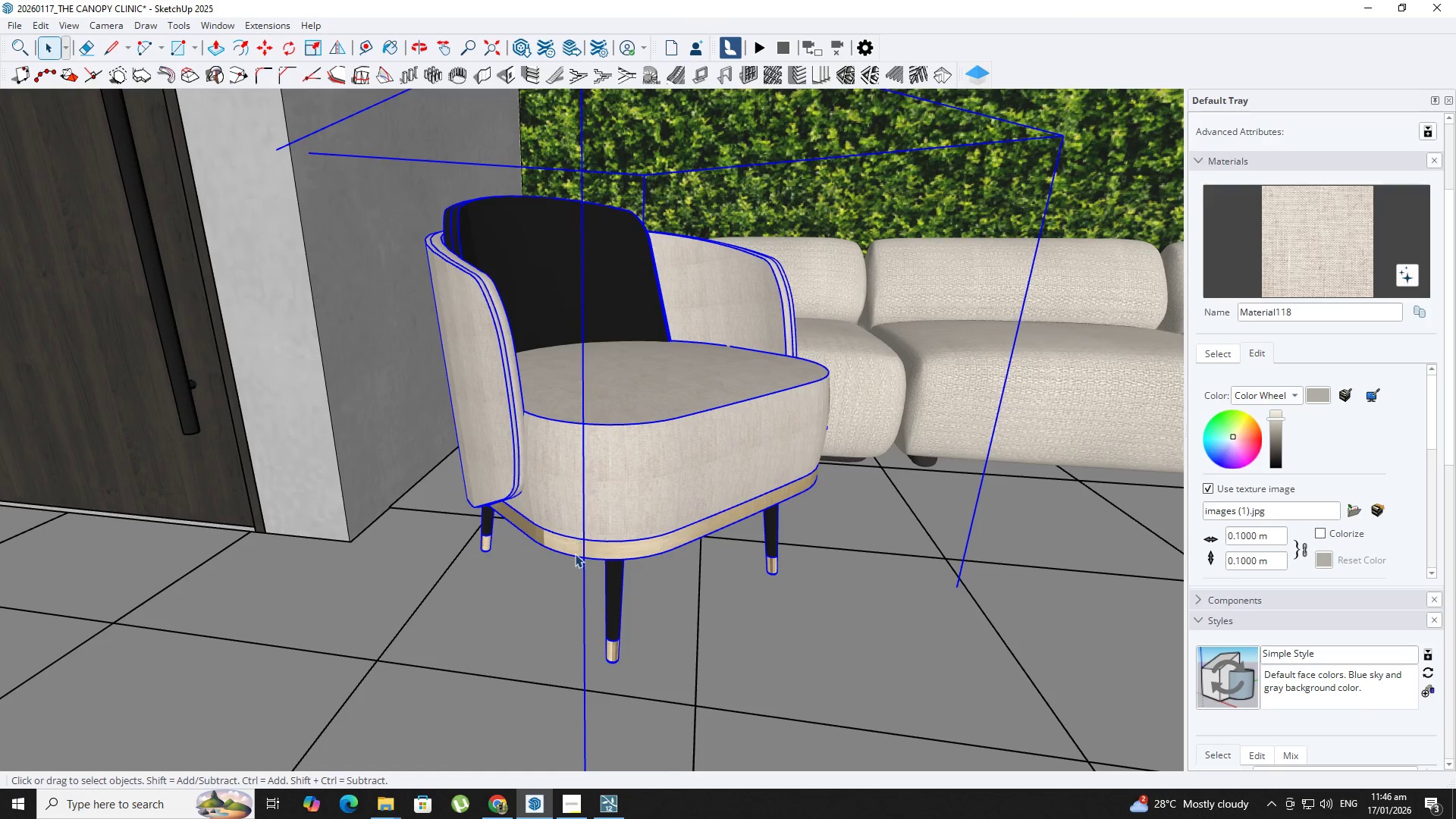 
left_click([575, 554])
 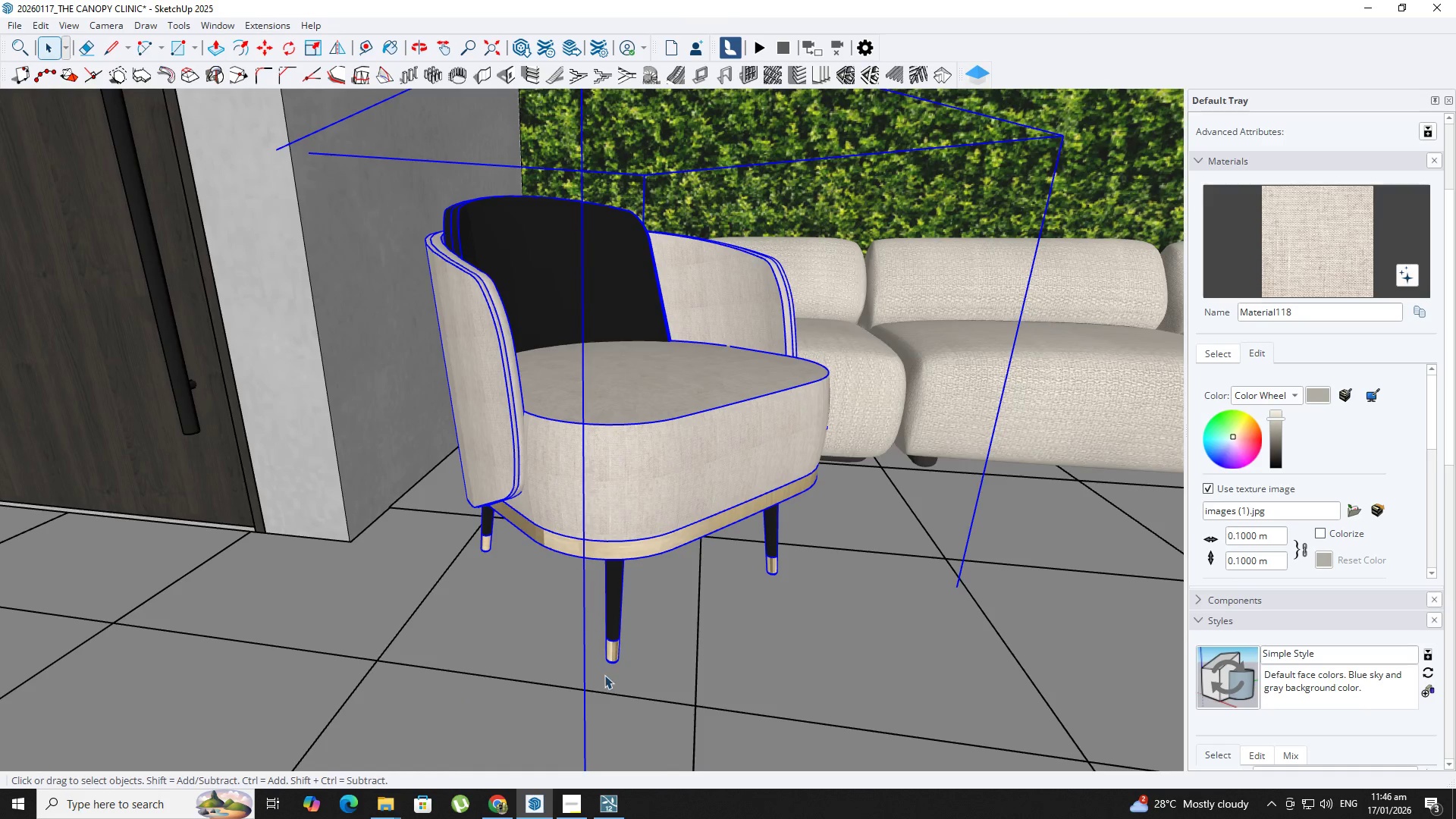 
type(nm)
 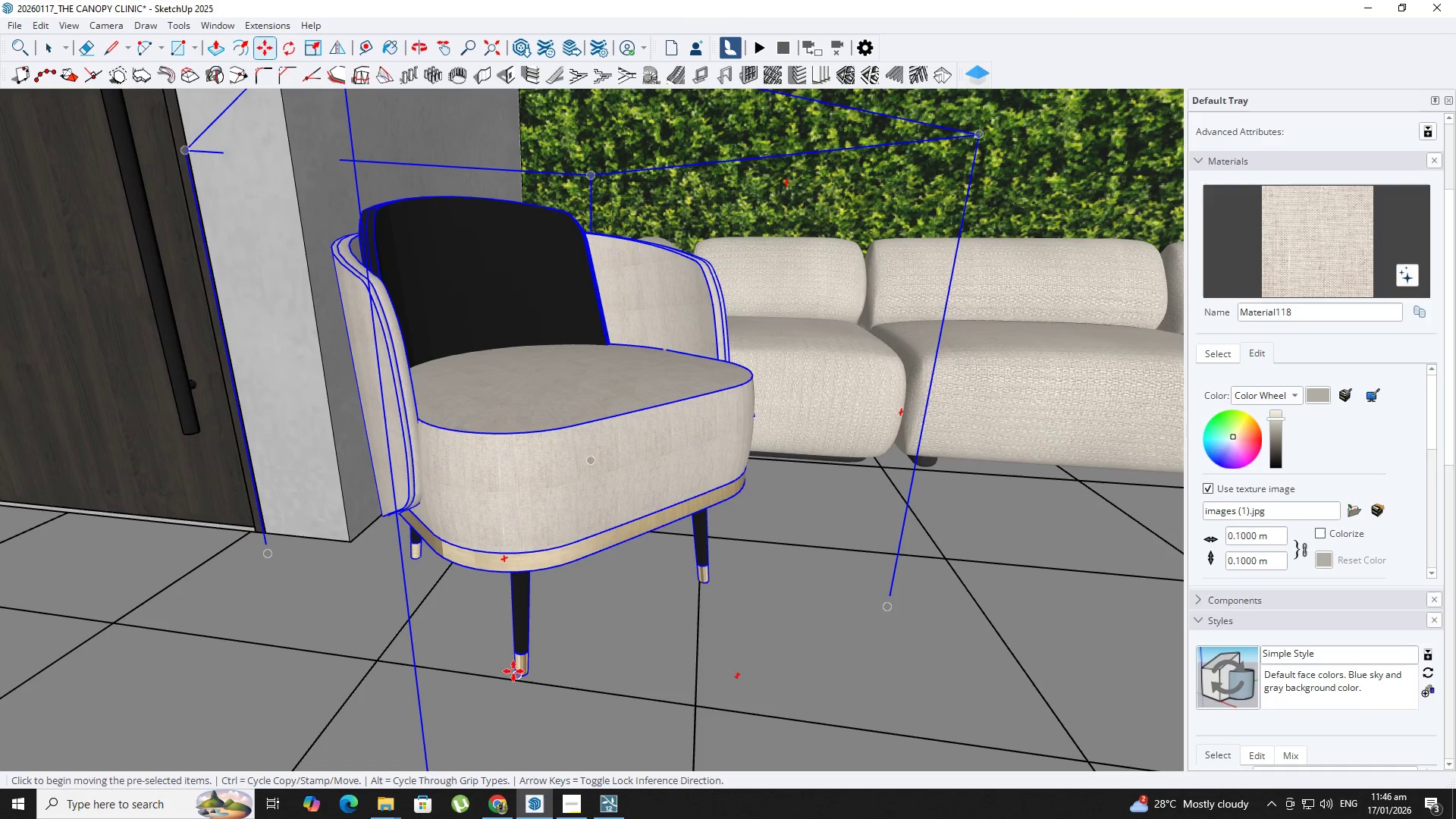 
scroll: coordinate [1, 818], scroll_direction: down, amount: 1.0
 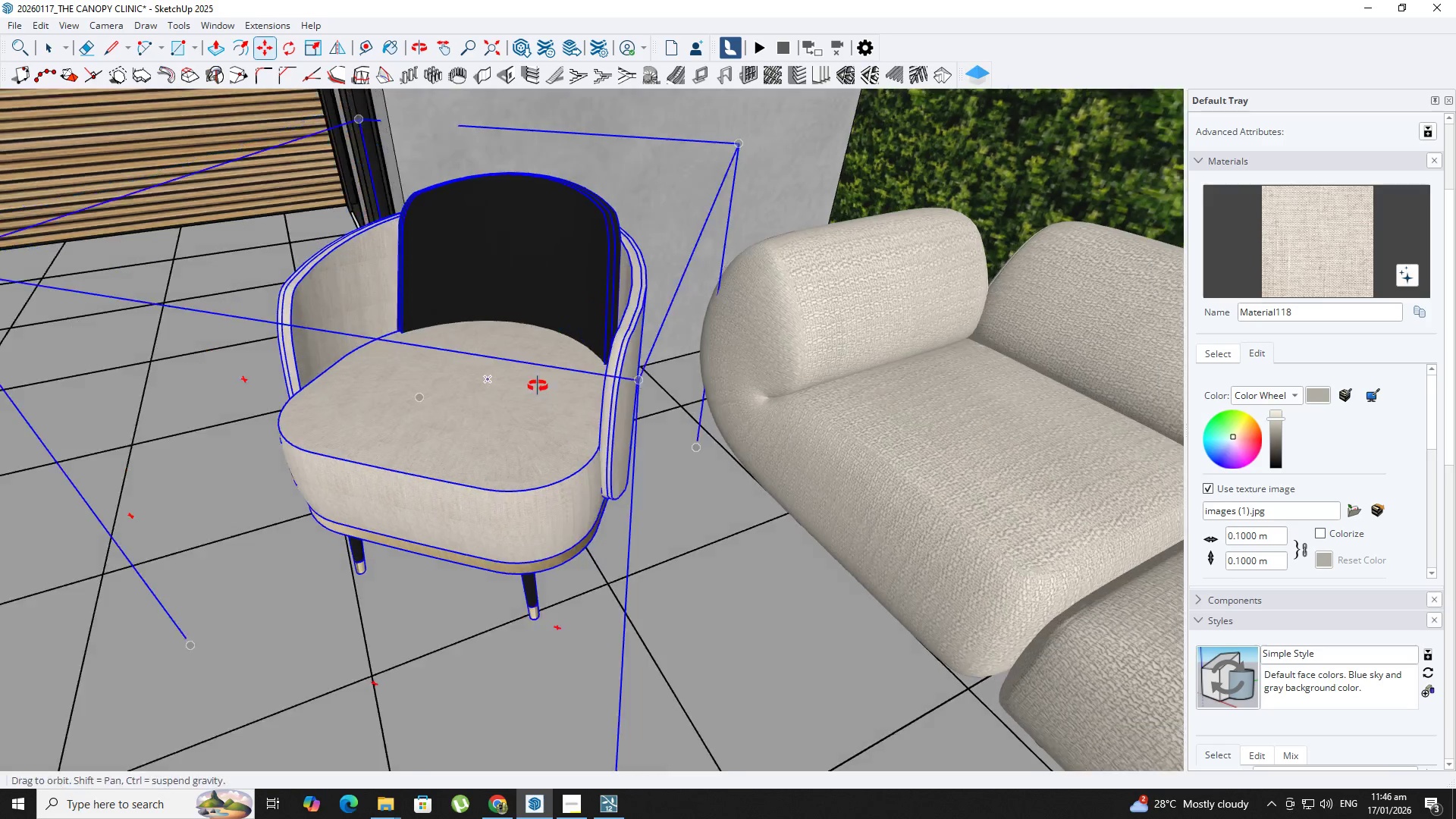 
key(Shift+ShiftLeft)
 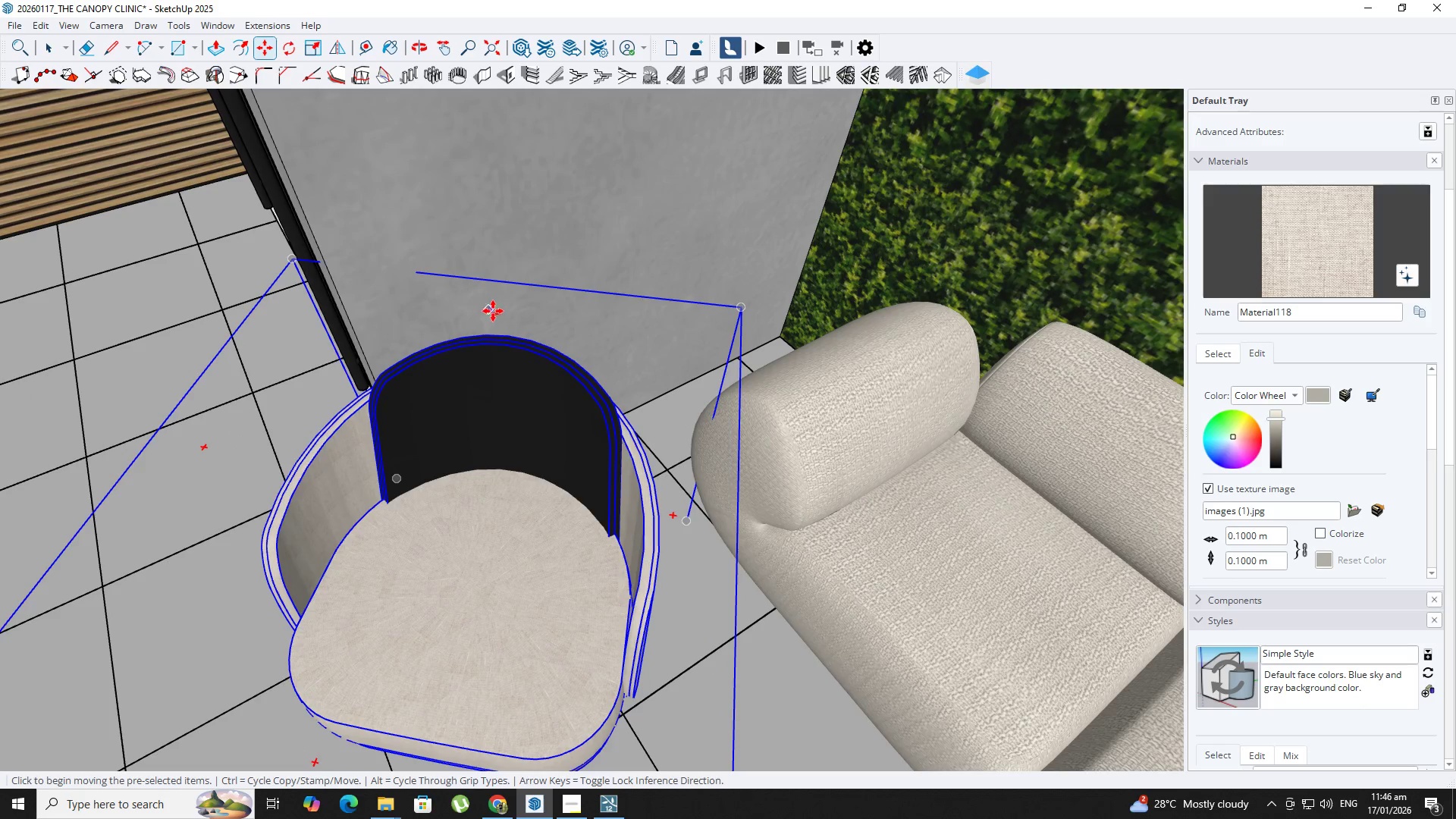 
left_click([493, 312])
 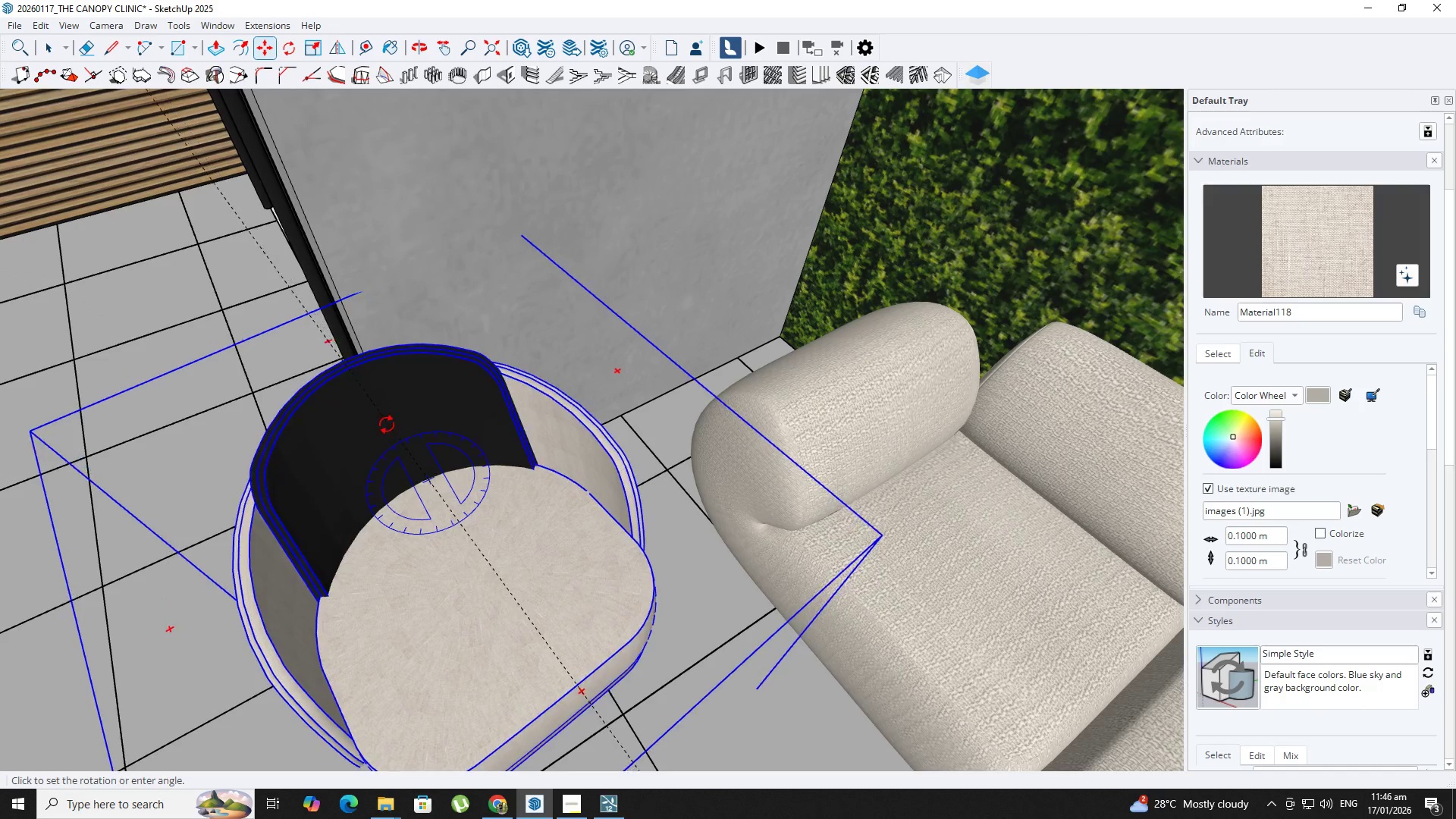 
scroll: coordinate [420, 623], scroll_direction: up, amount: 1.0
 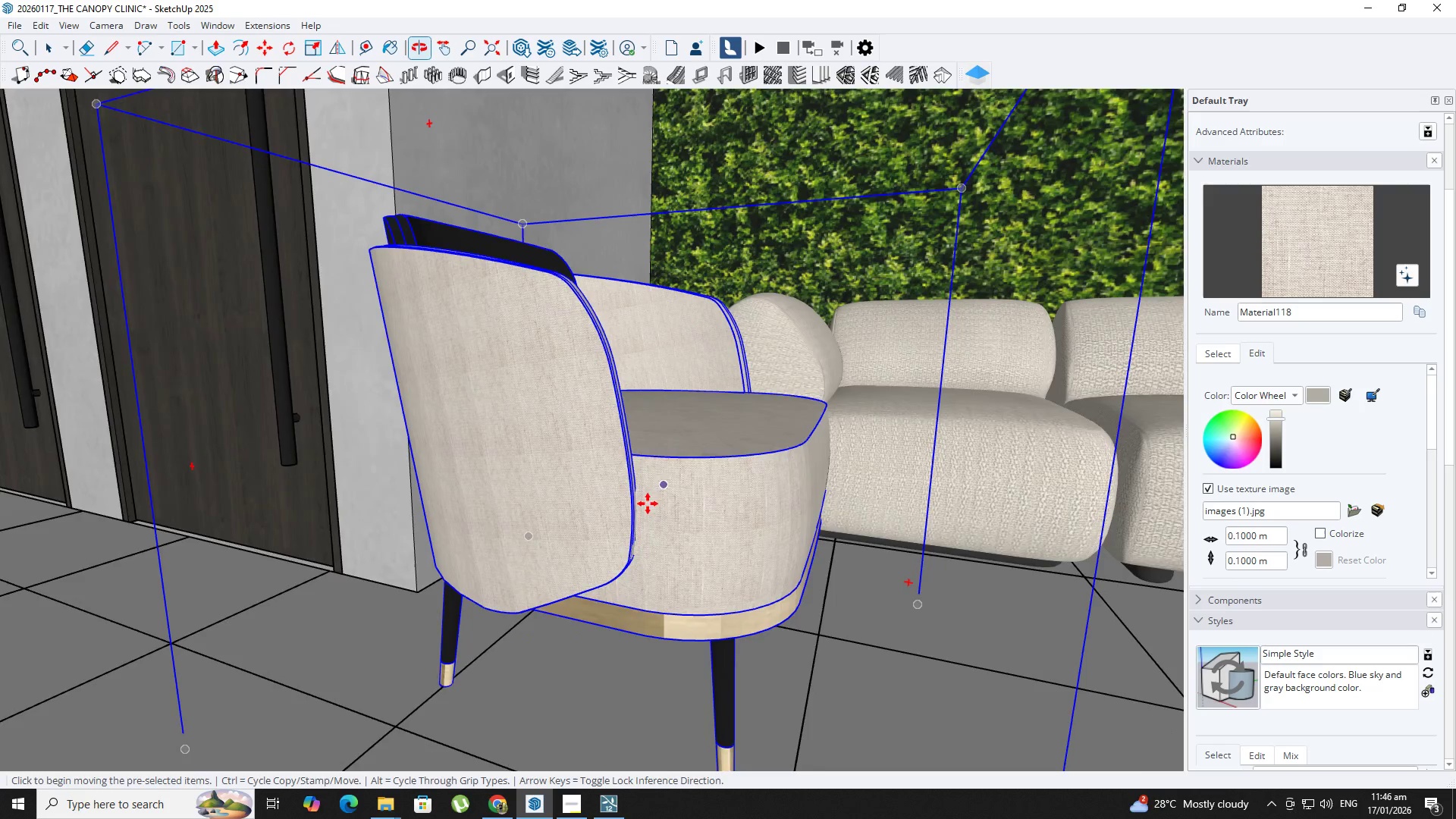 
scroll: coordinate [641, 681], scroll_direction: down, amount: 7.0
 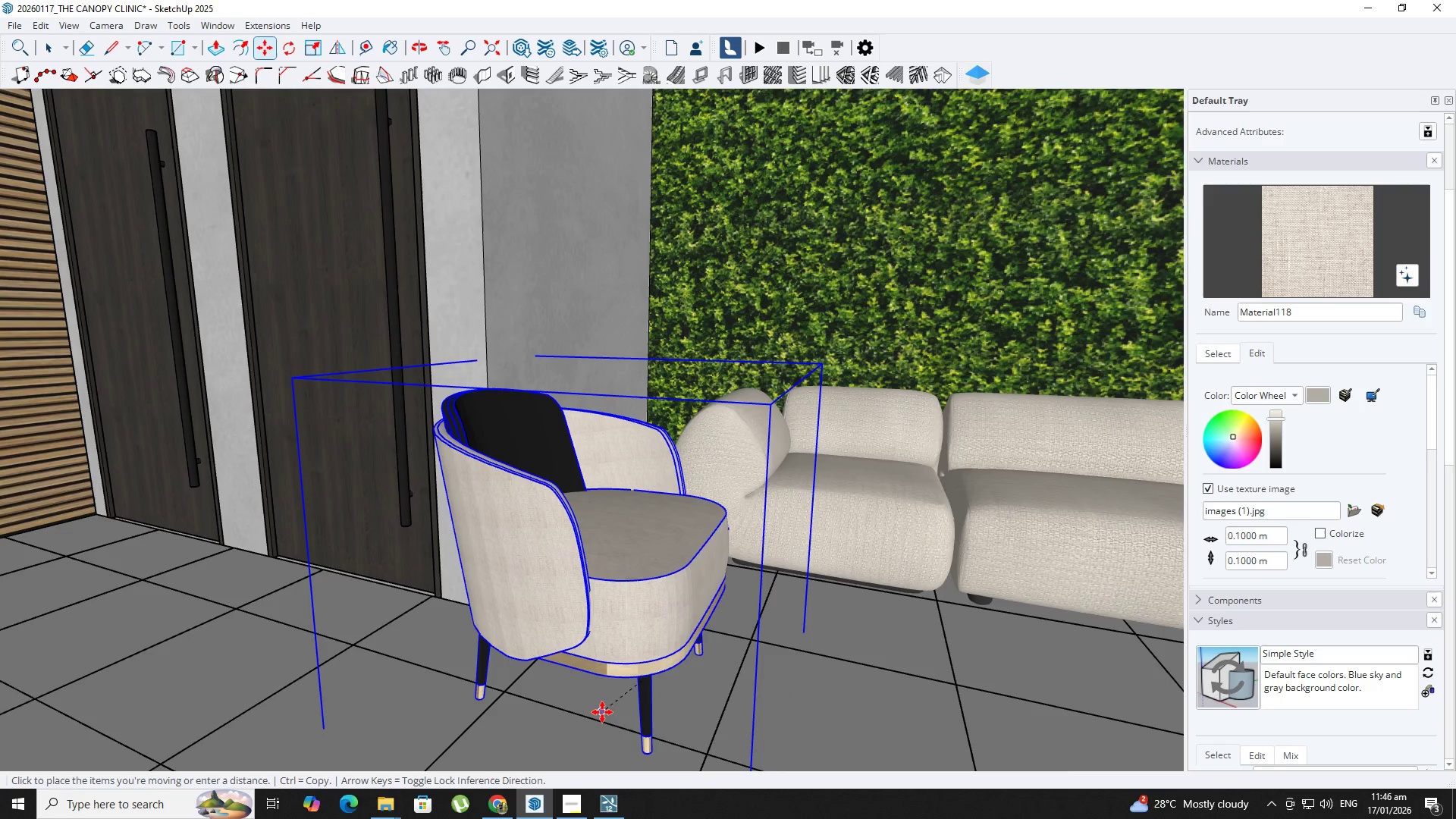 
left_click([602, 712])
 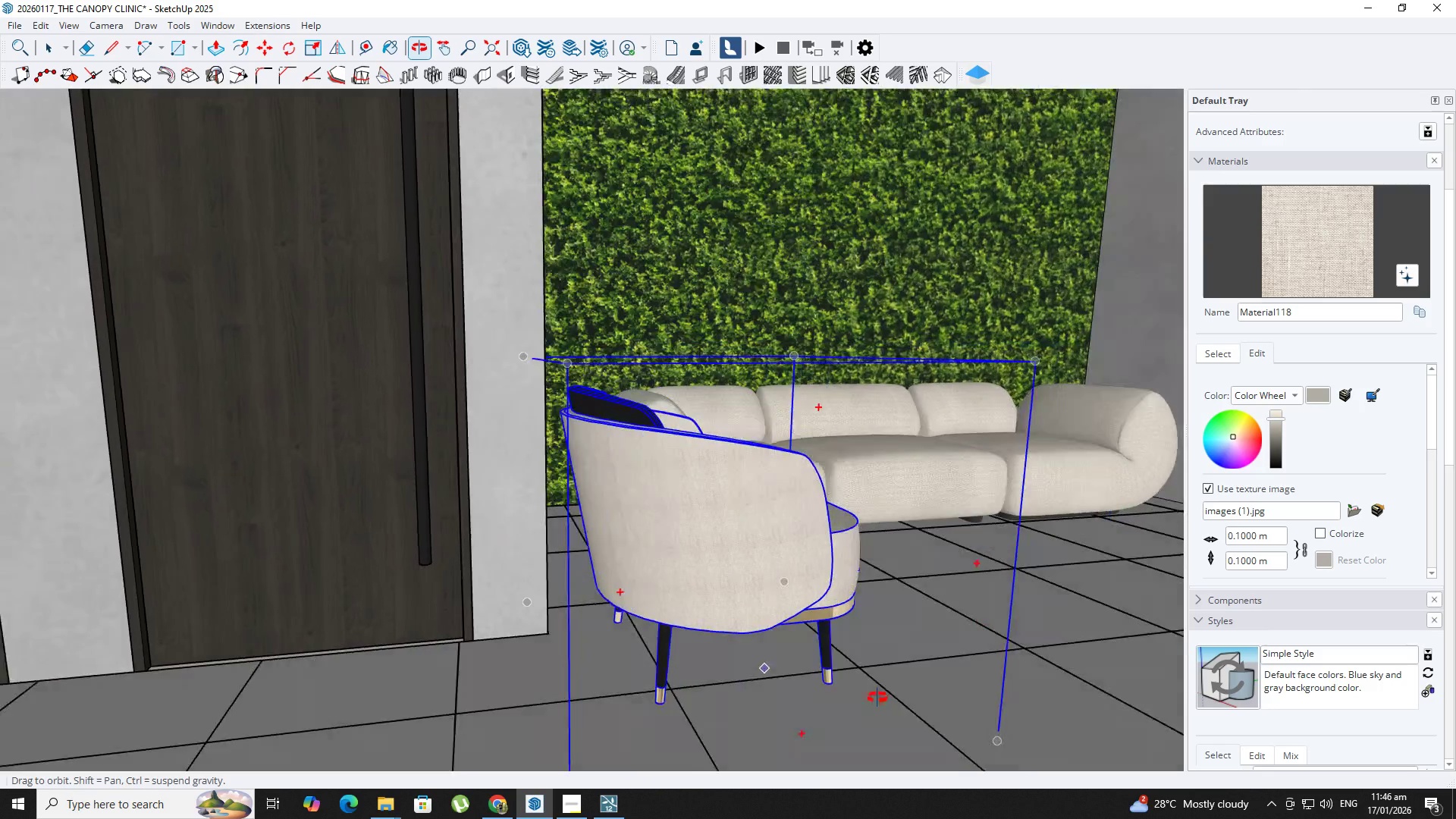 
hold_key(key=ShiftLeft, duration=0.52)
 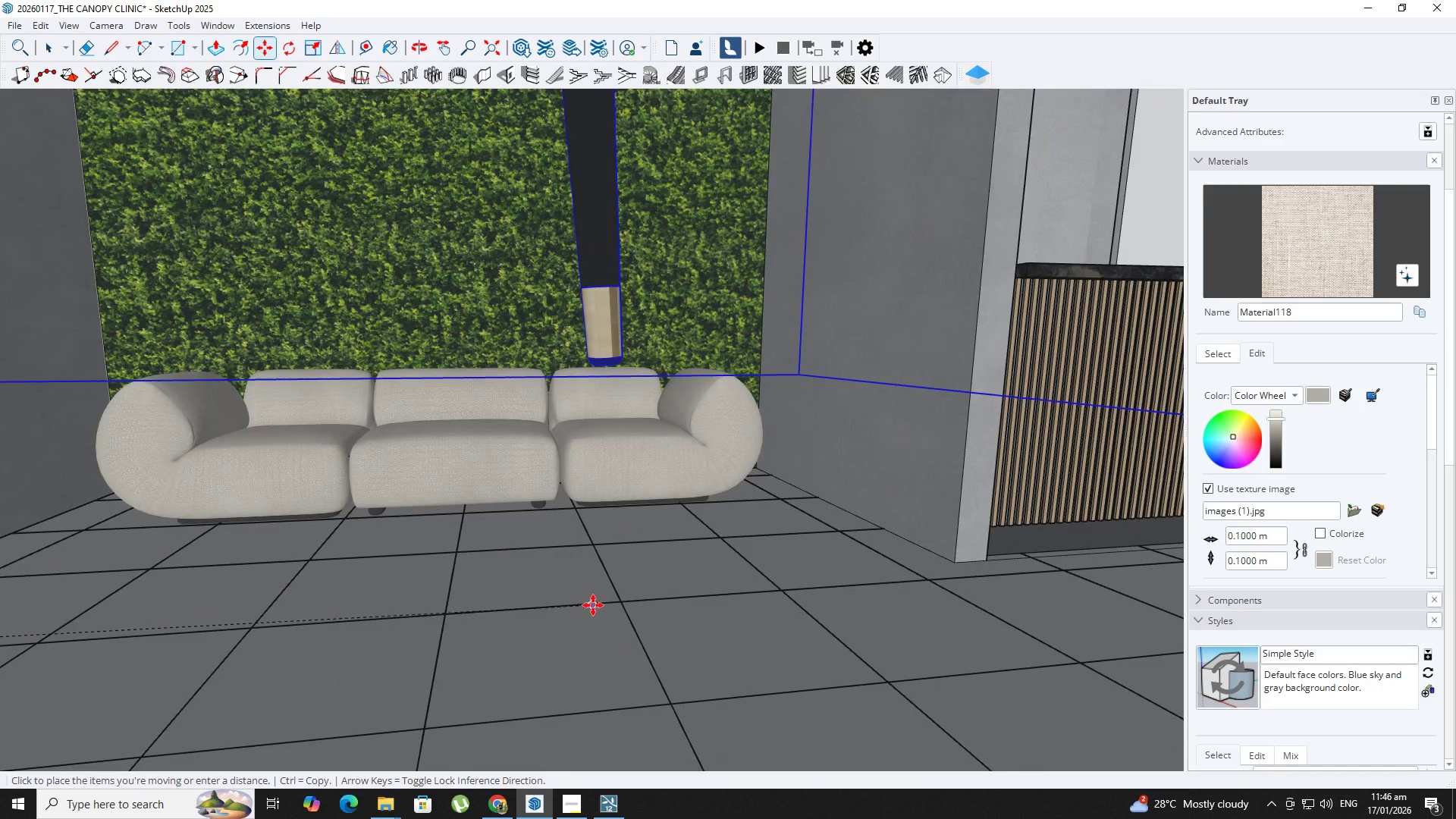 
scroll: coordinate [733, 625], scroll_direction: up, amount: 2.0
 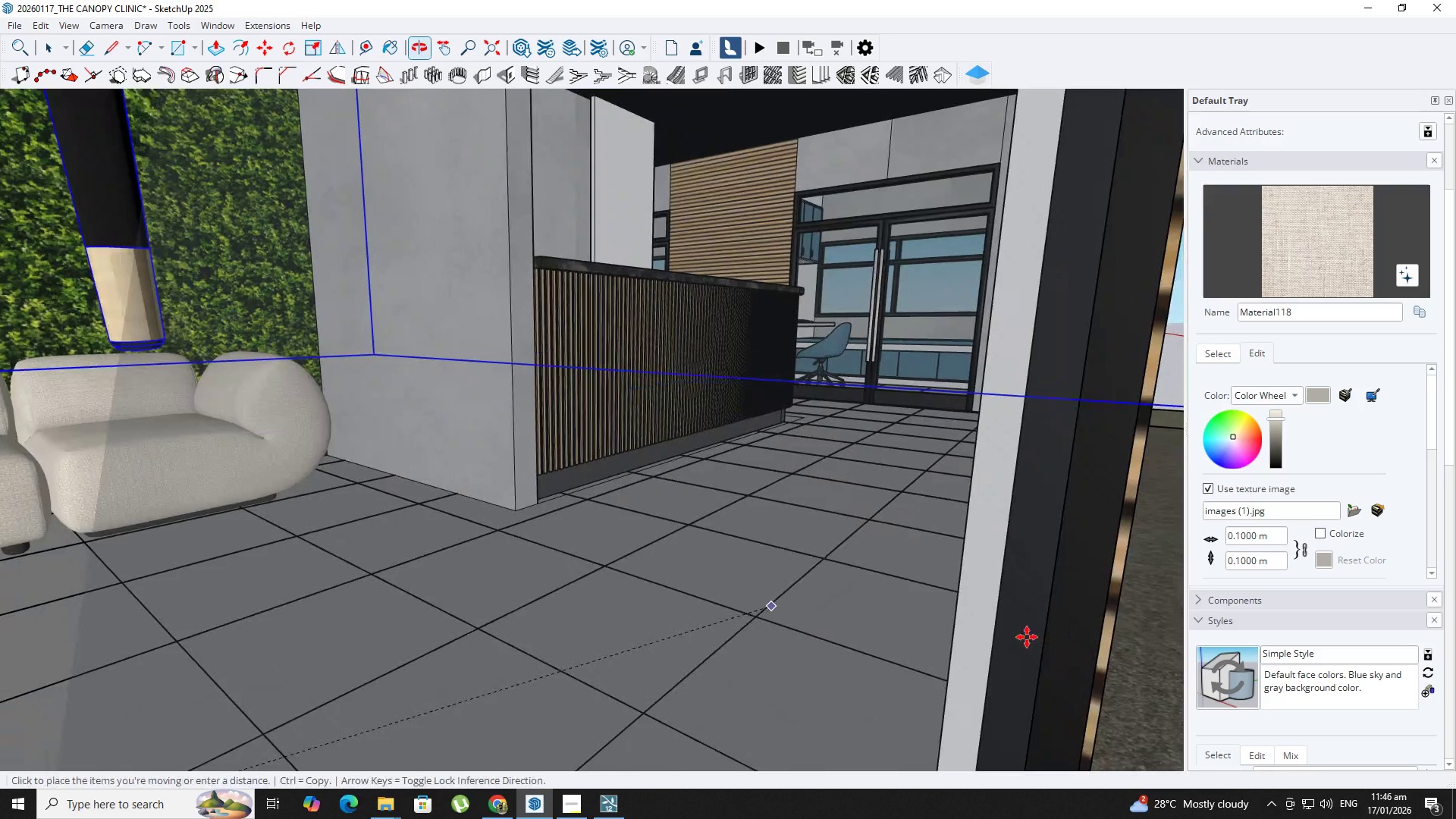 
hold_key(key=ShiftLeft, duration=0.45)
 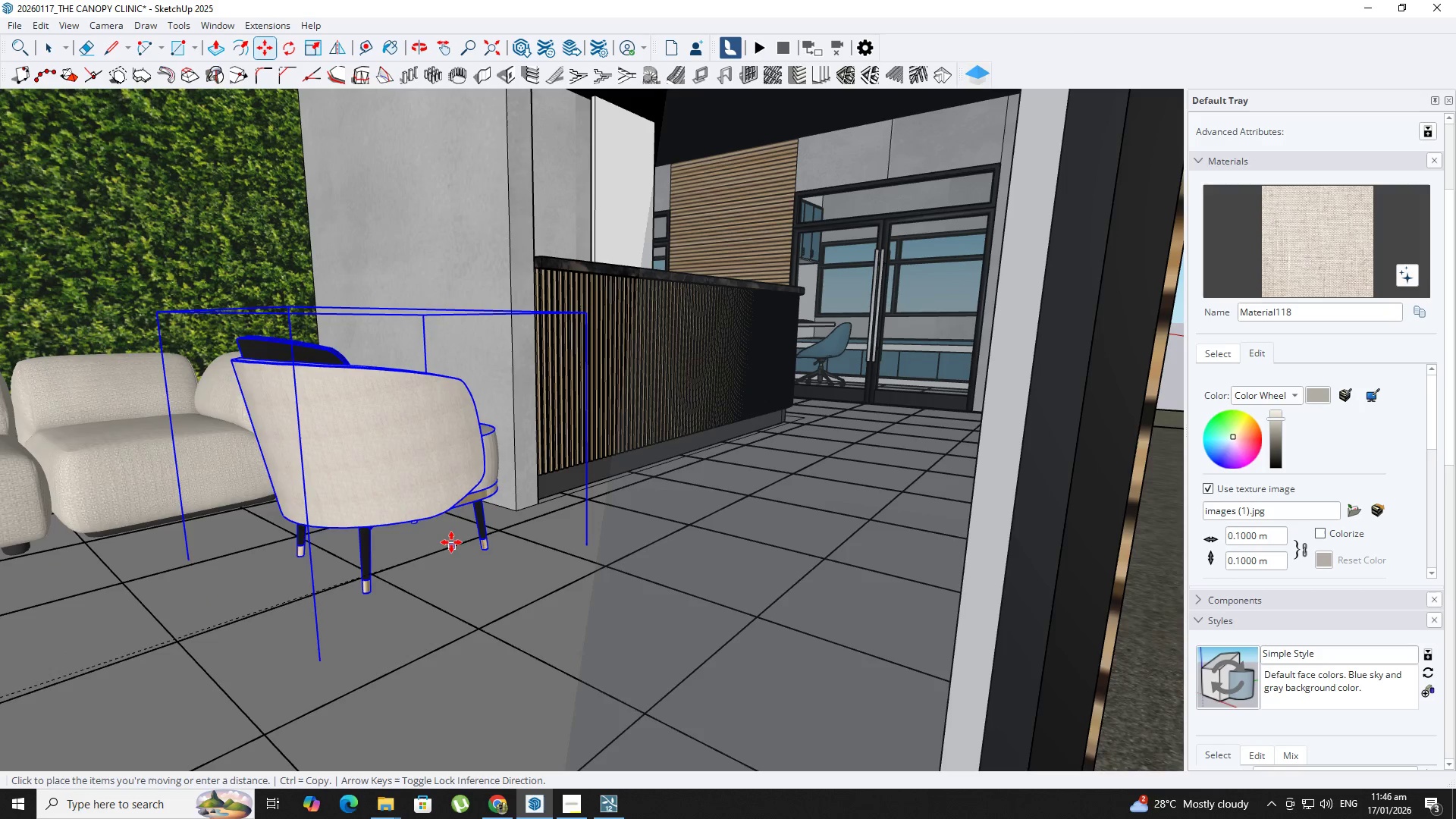 
scroll: coordinate [471, 536], scroll_direction: up, amount: 2.0
 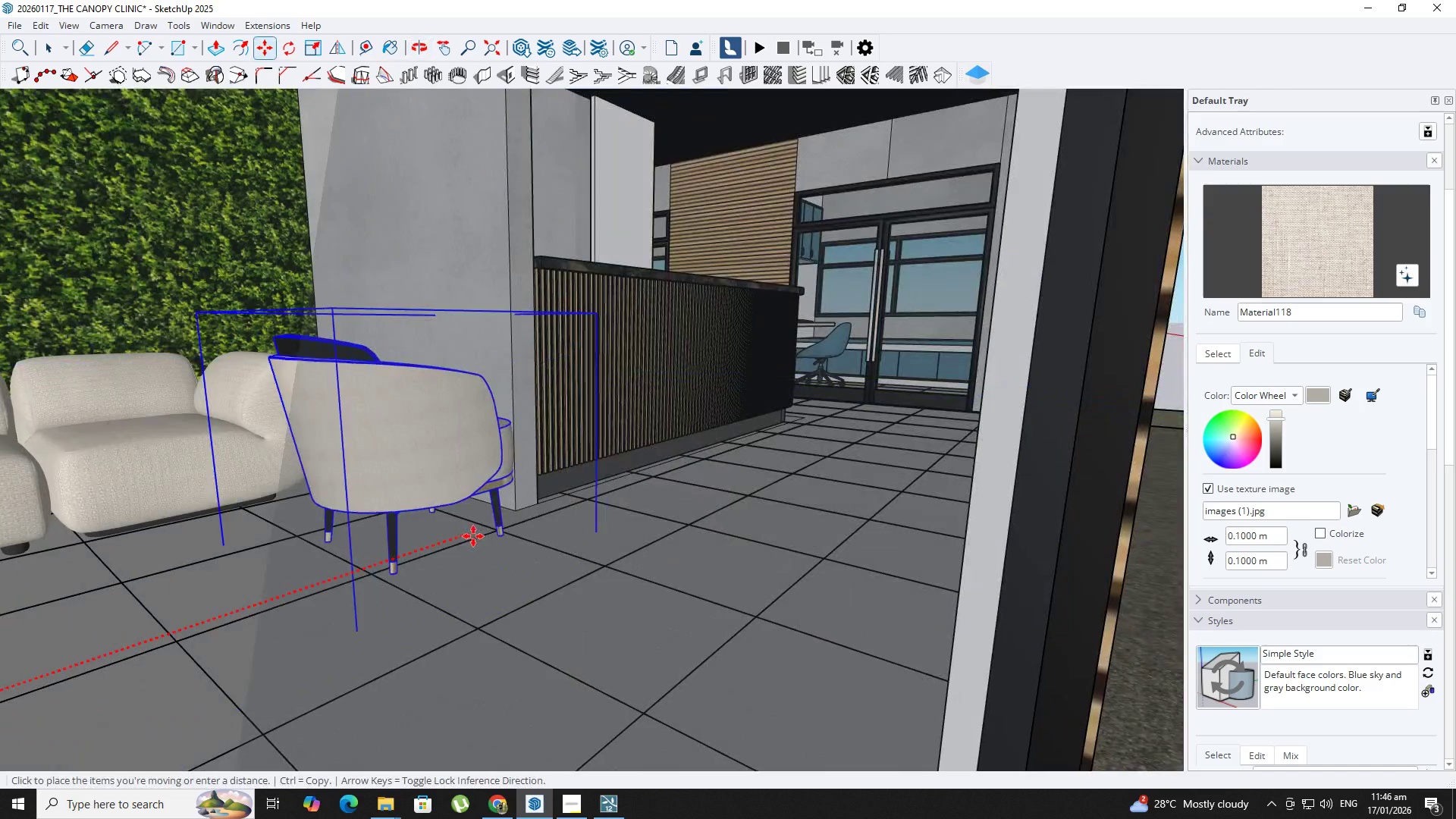 
key(ArrowLeft)
 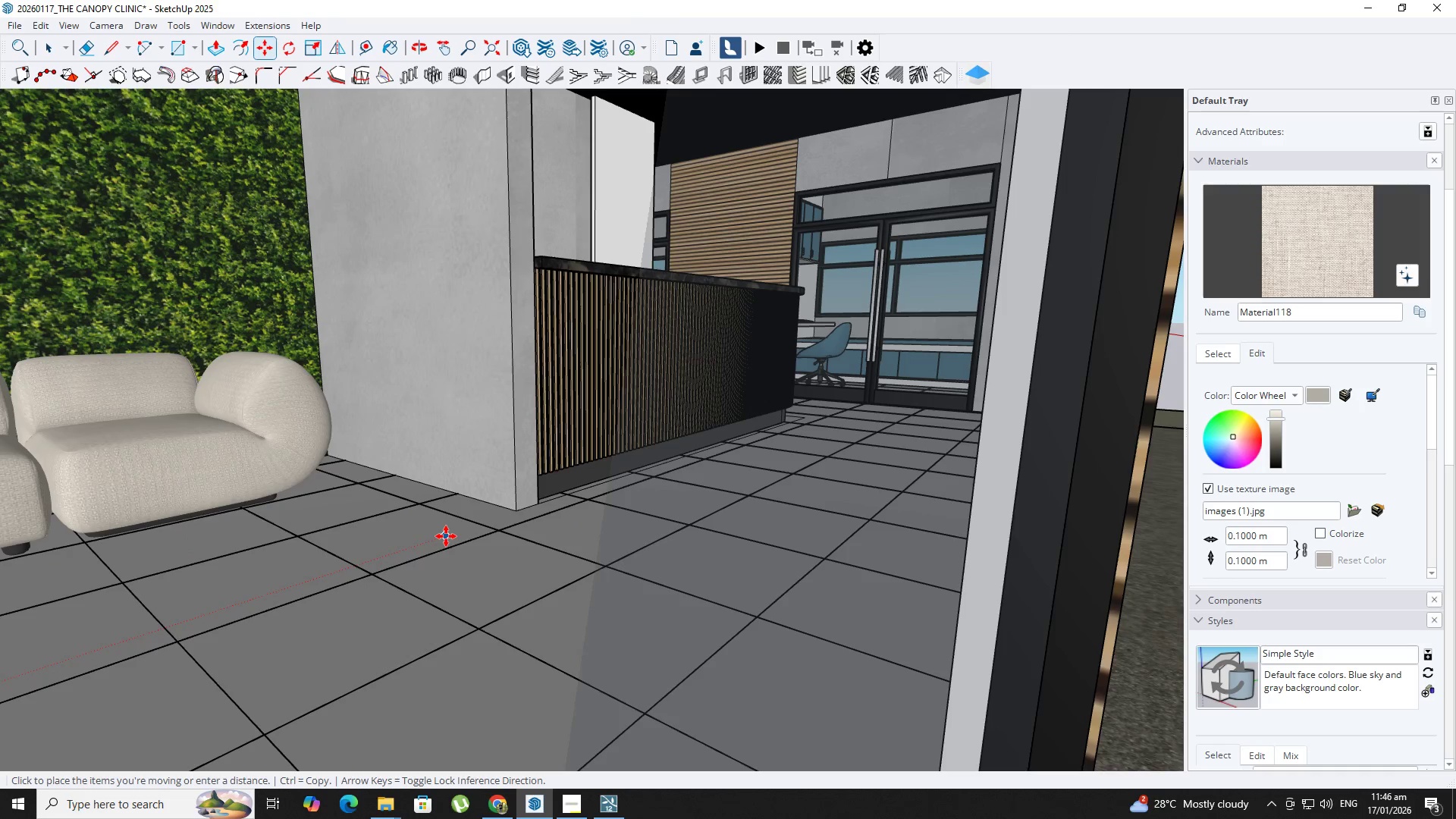 
key(ArrowRight)
 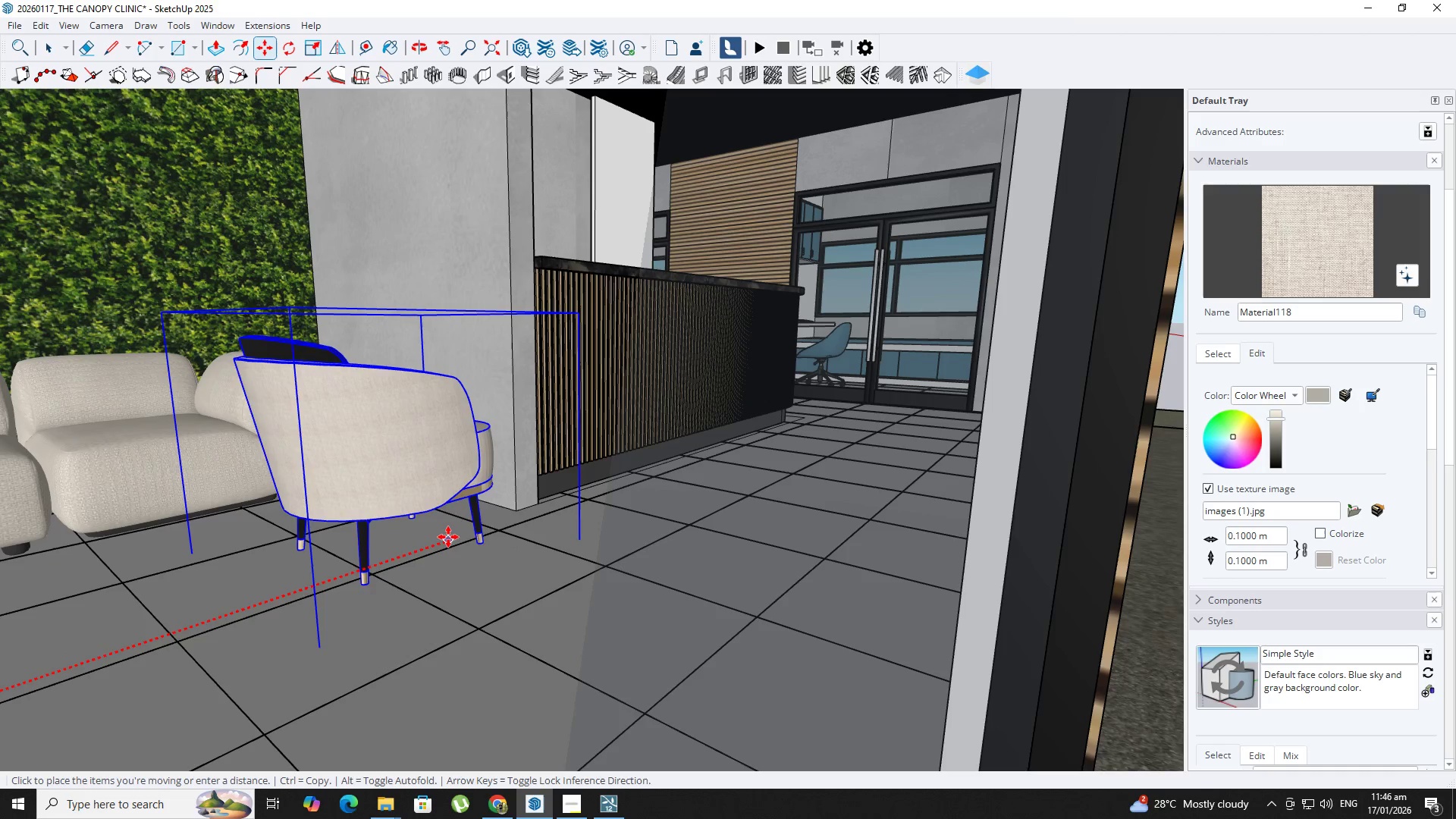 
left_click([449, 537])
 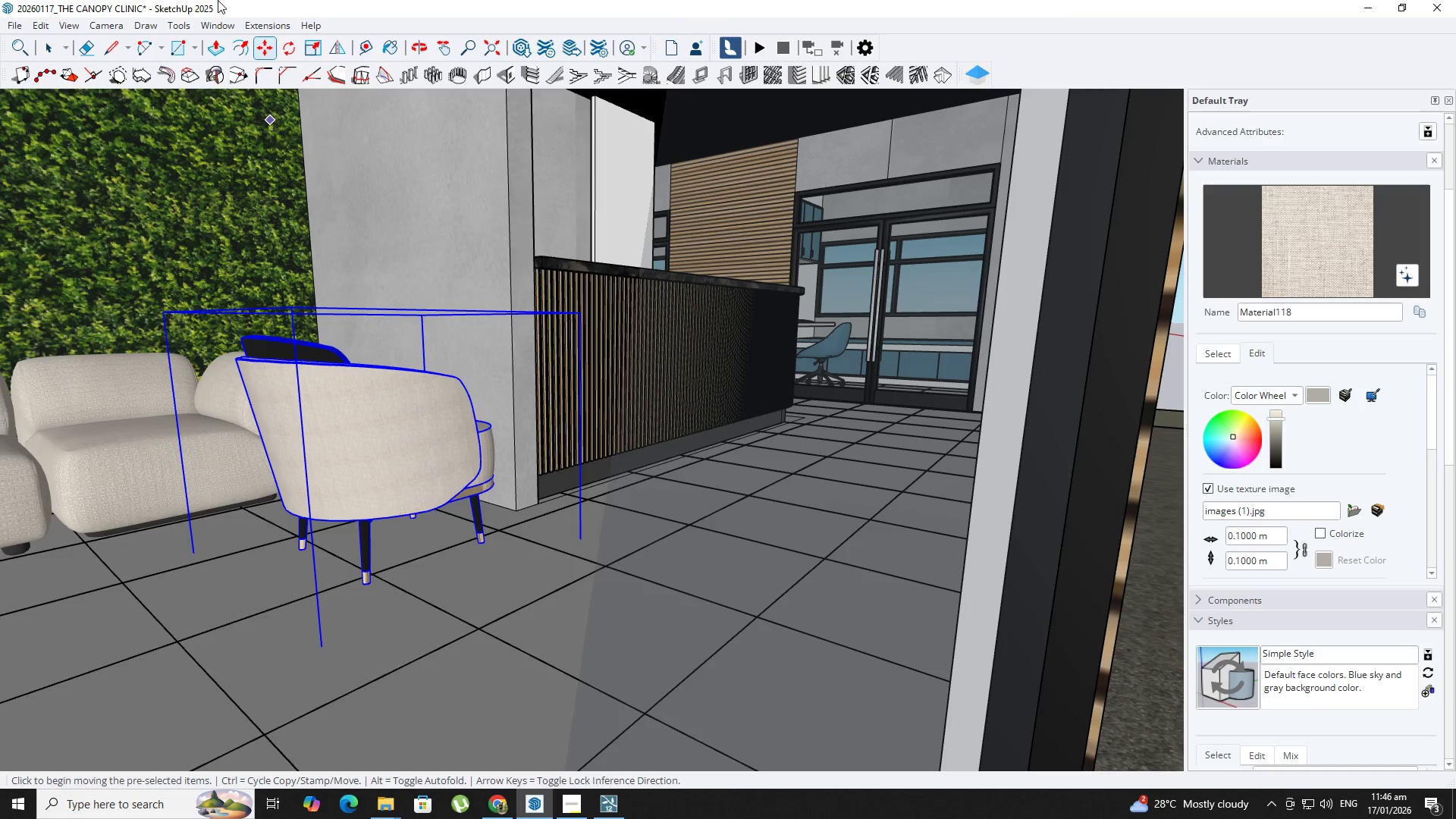 
key(Space)
 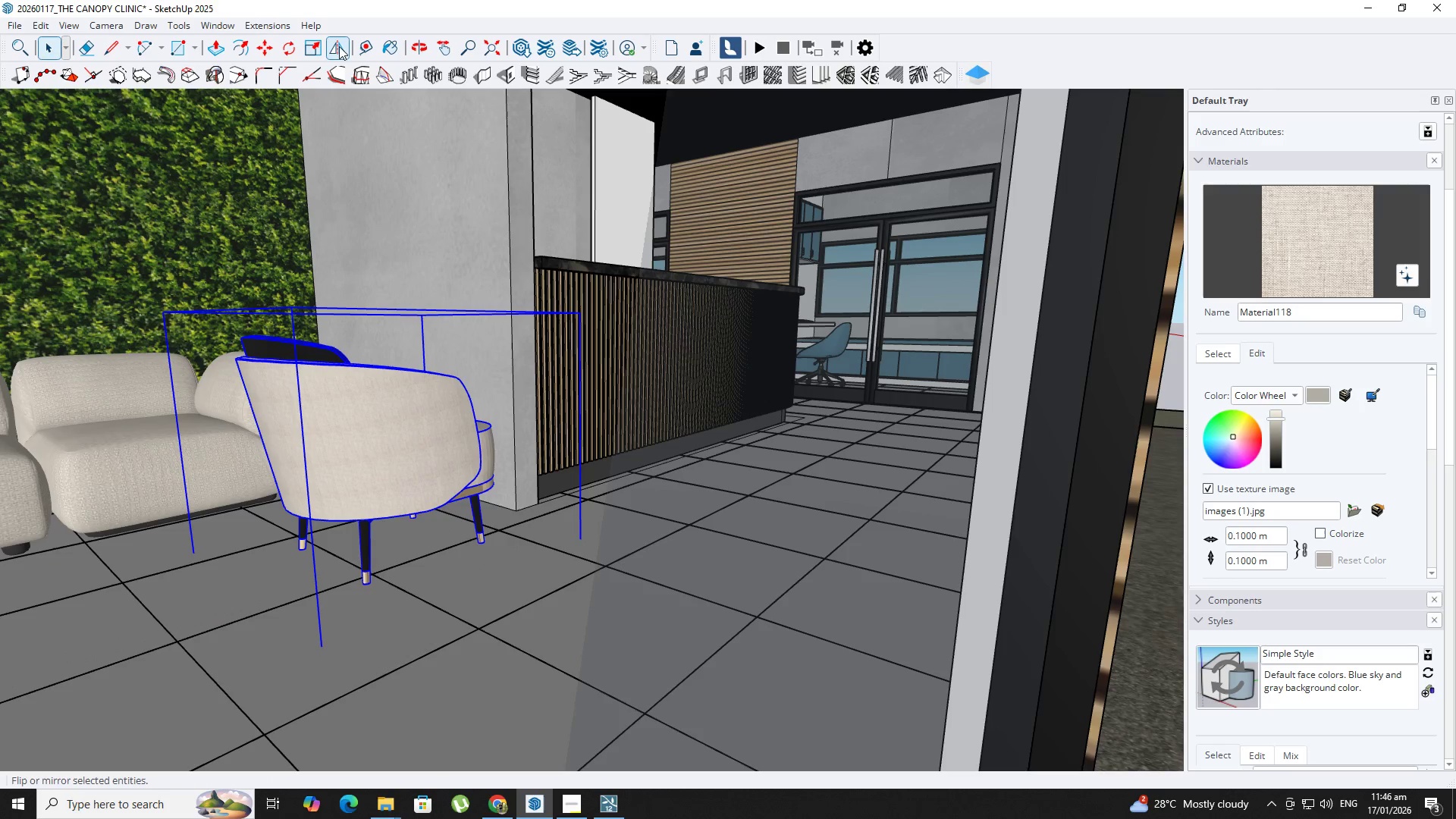 
left_click_drag(start_coordinate=[337, 45], to_coordinate=[337, 49])
 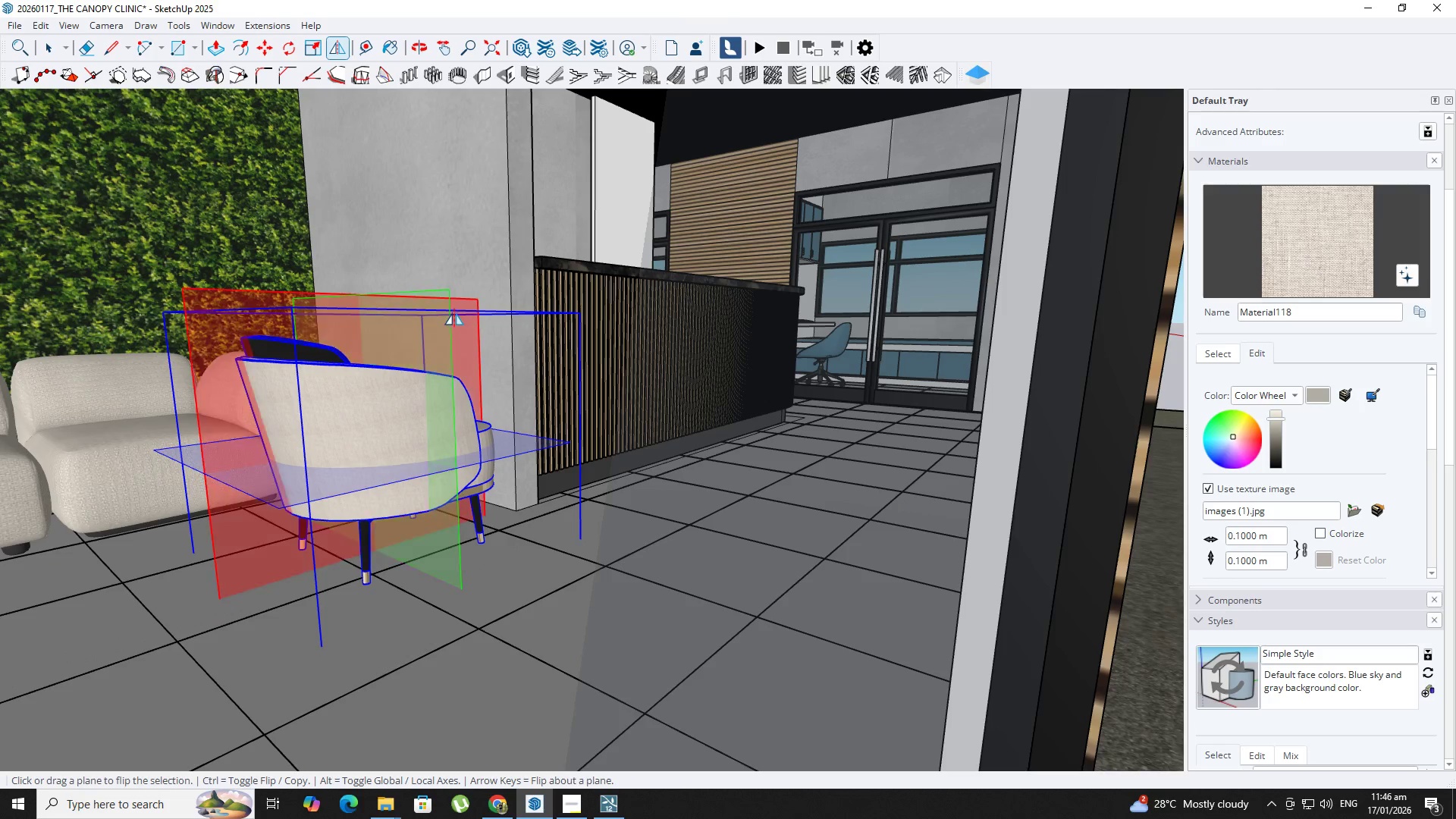 
left_click([445, 306])
 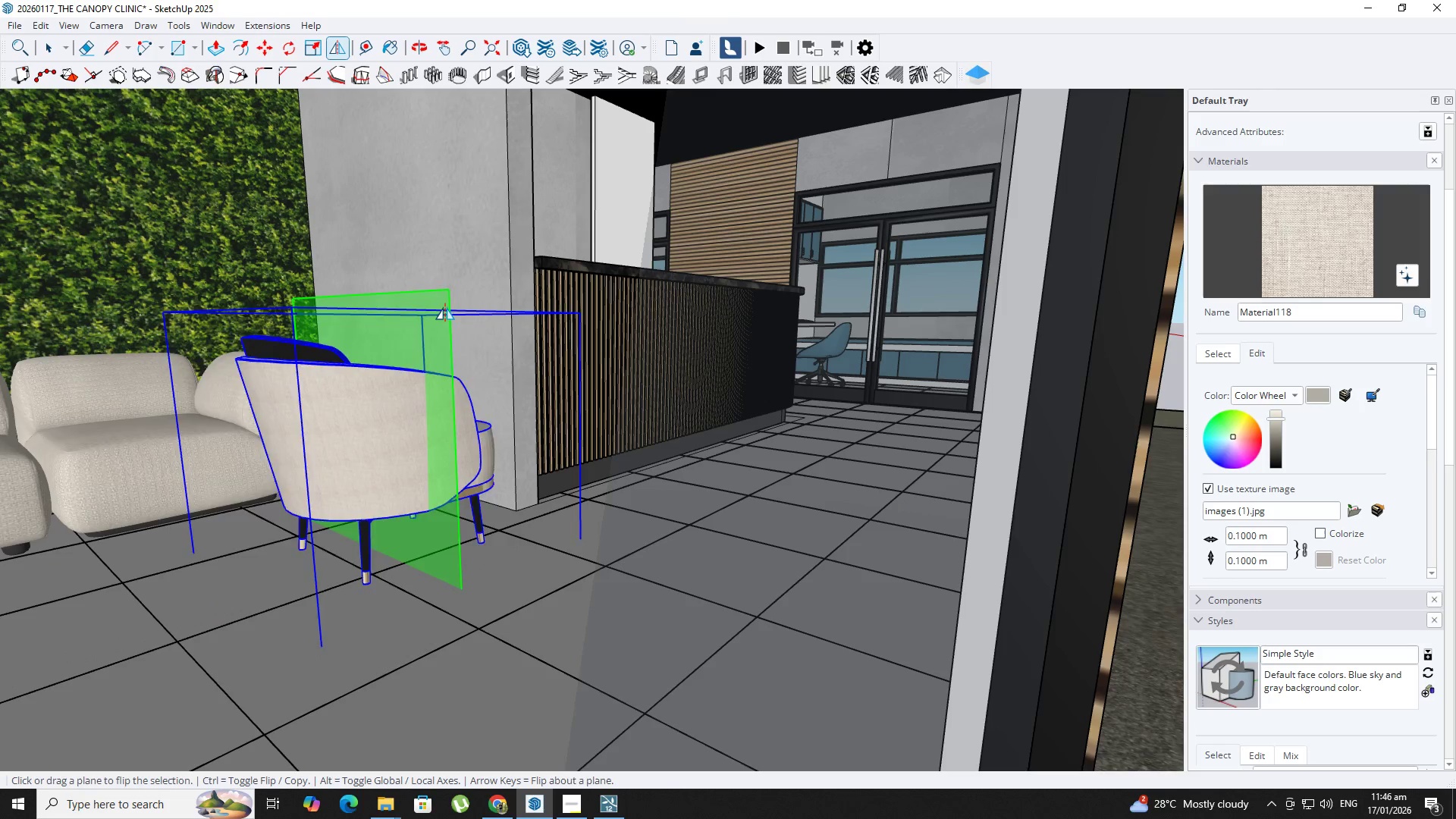 
key(Period)
 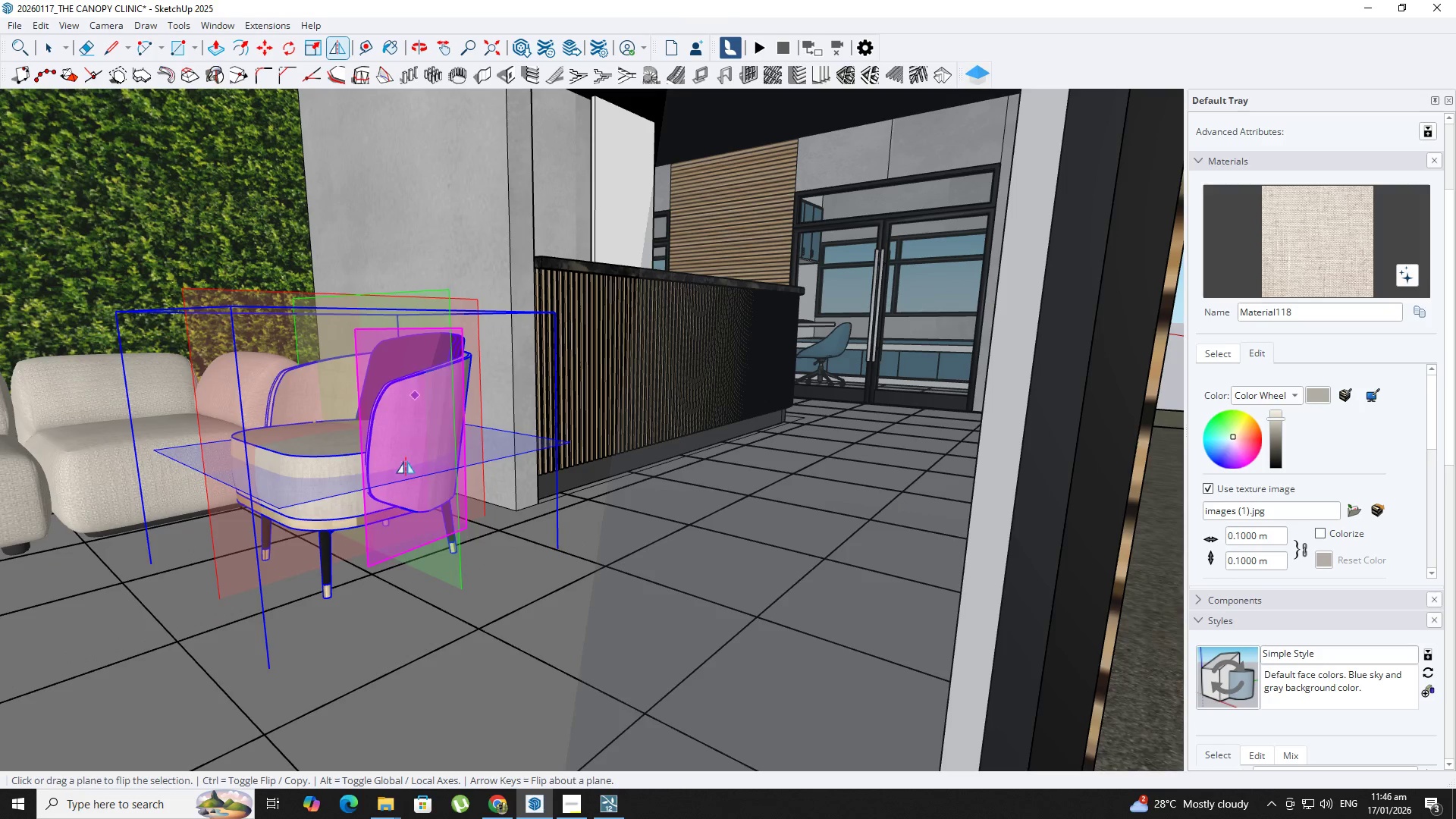 
key(Space)
 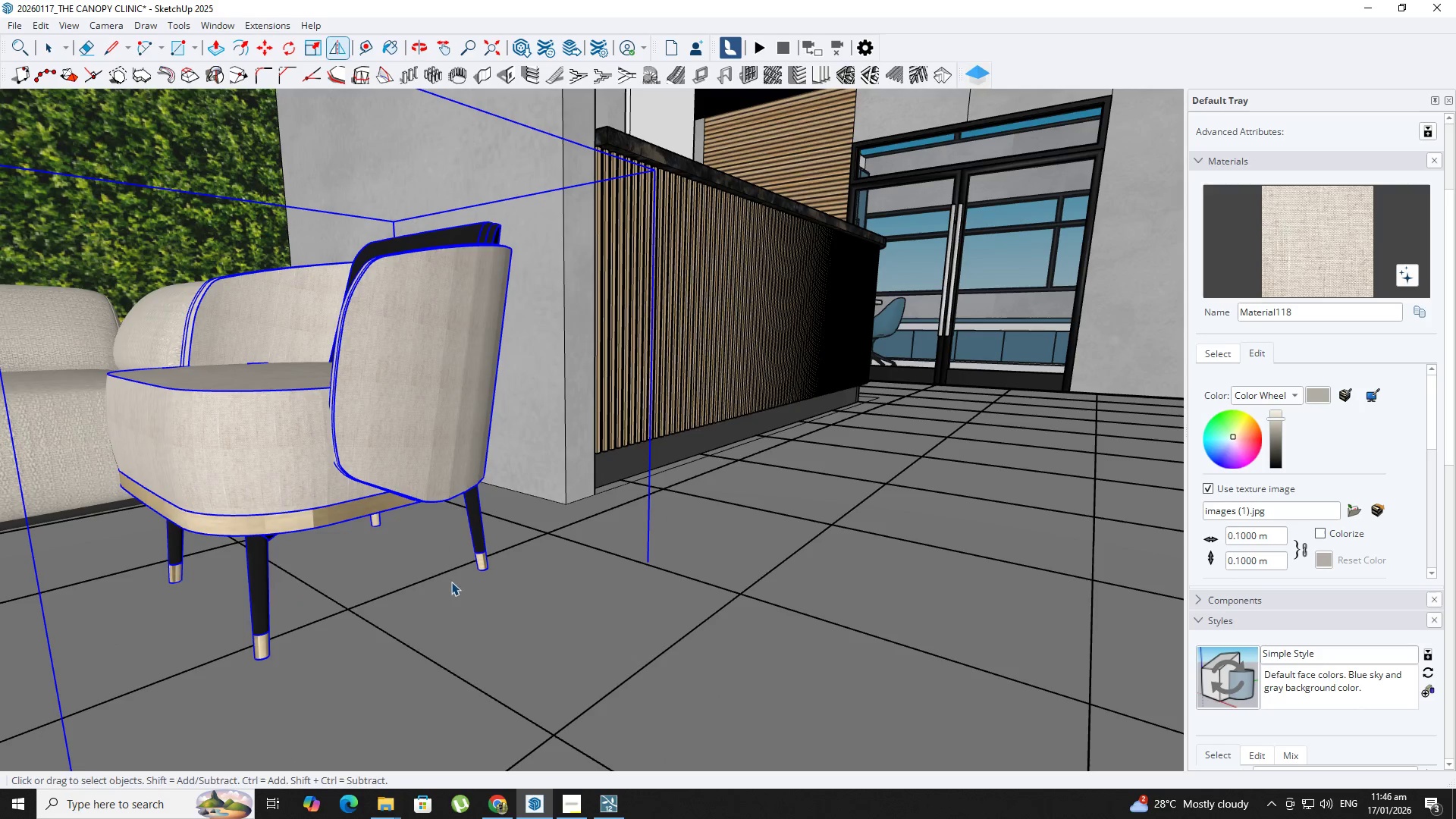 
key(M)
 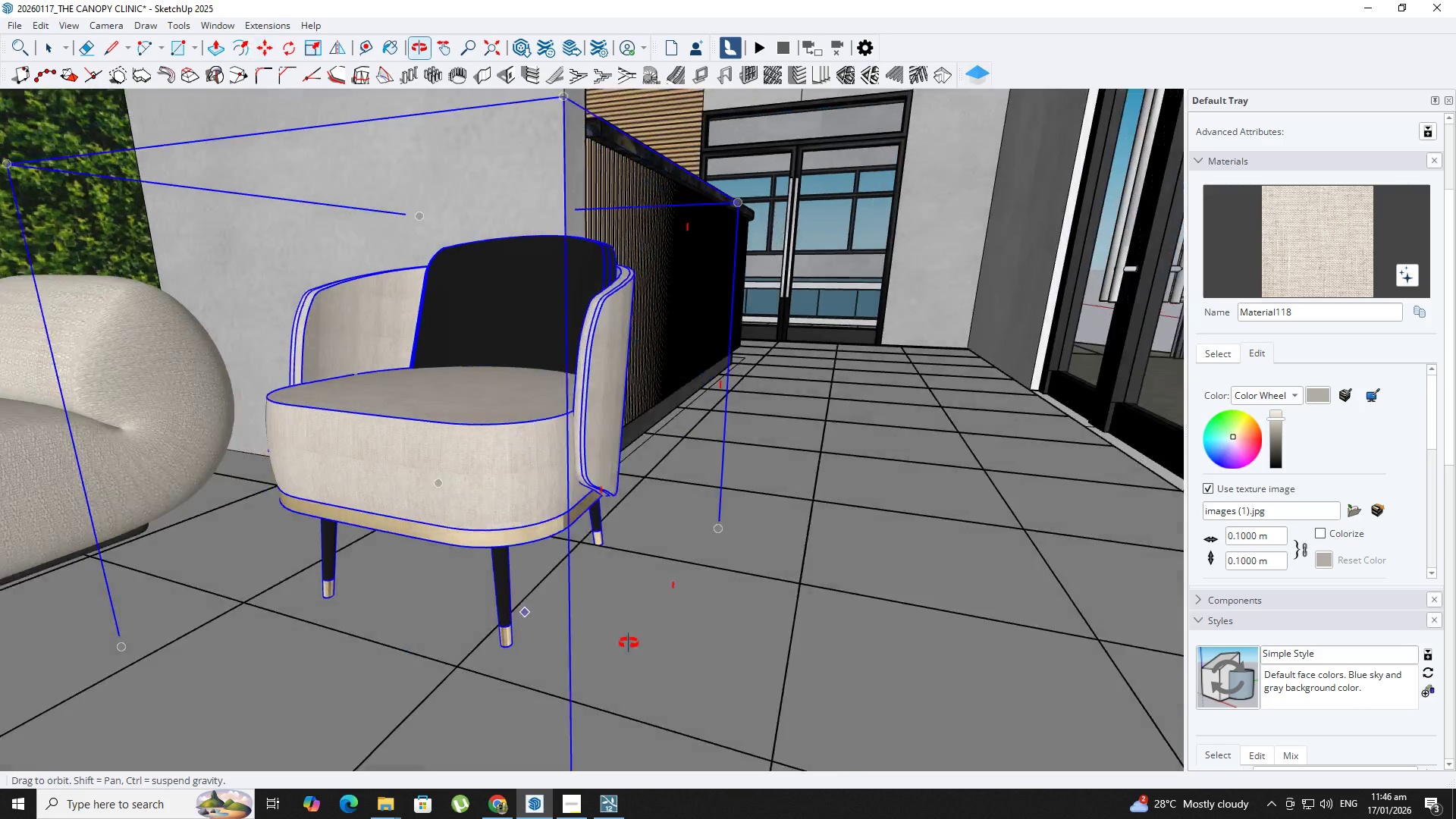 
scroll: coordinate [415, 558], scroll_direction: up, amount: 5.0
 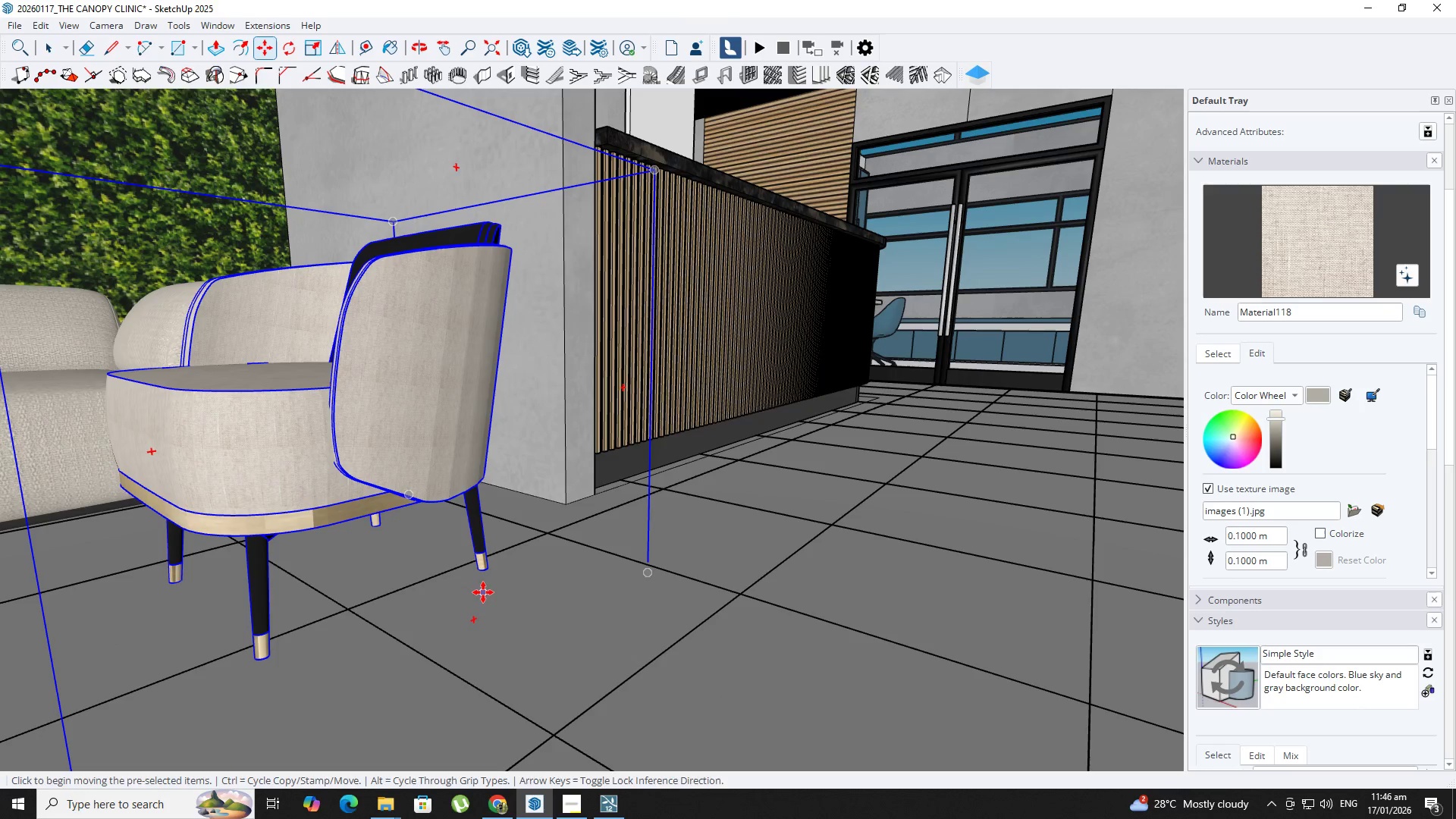 
left_click([270, 722])
 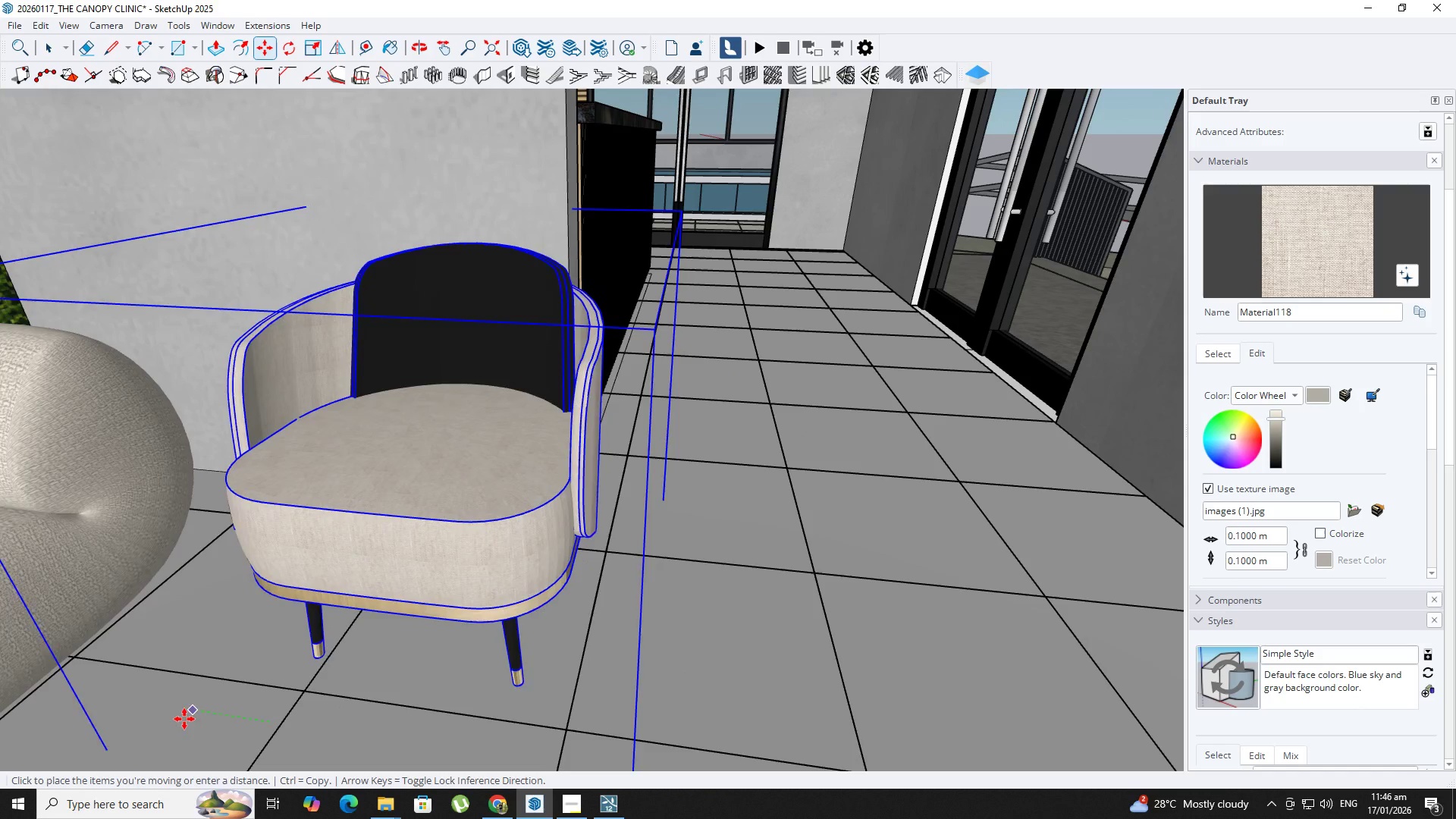 